 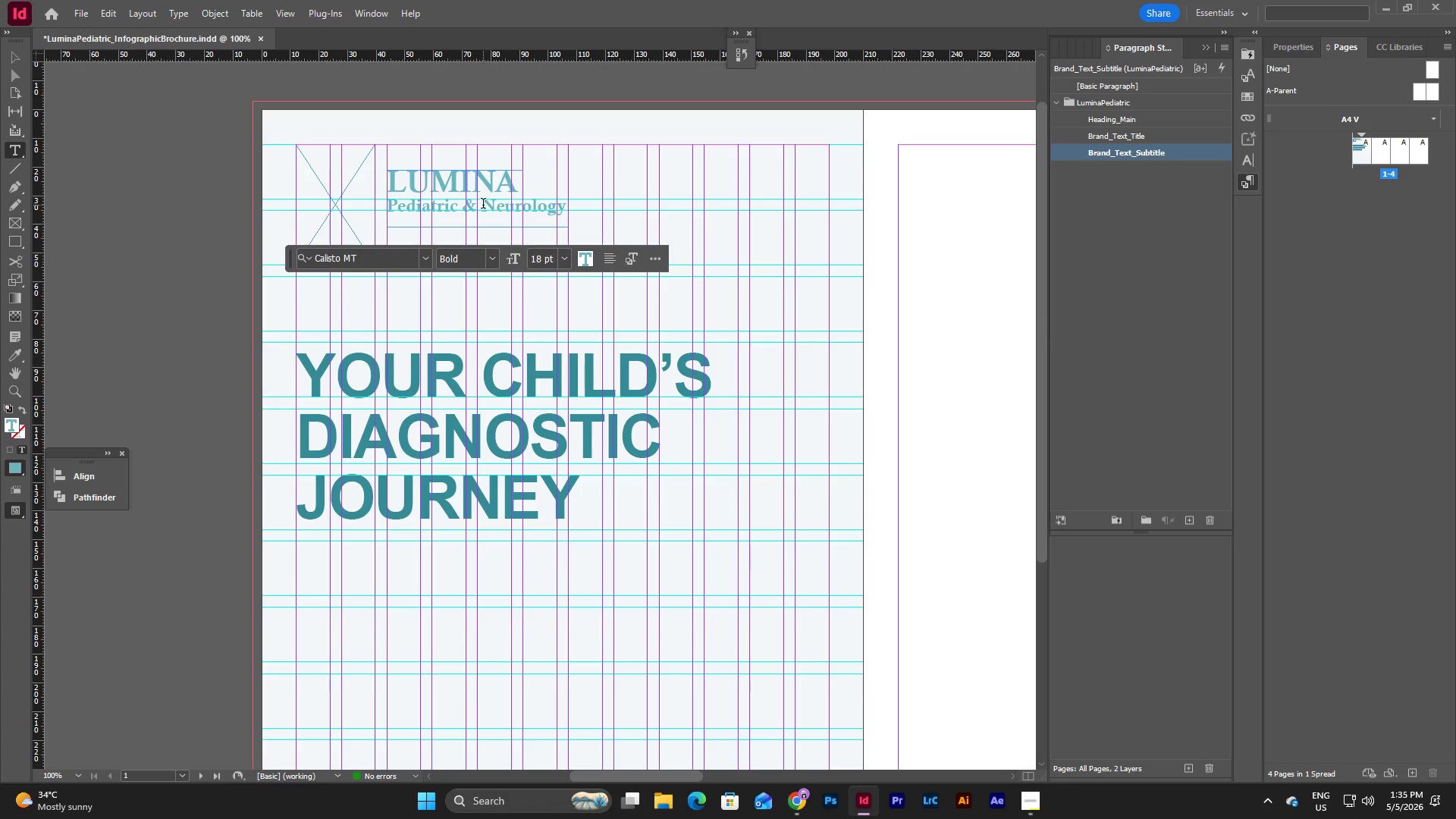 
key(Backspace)
 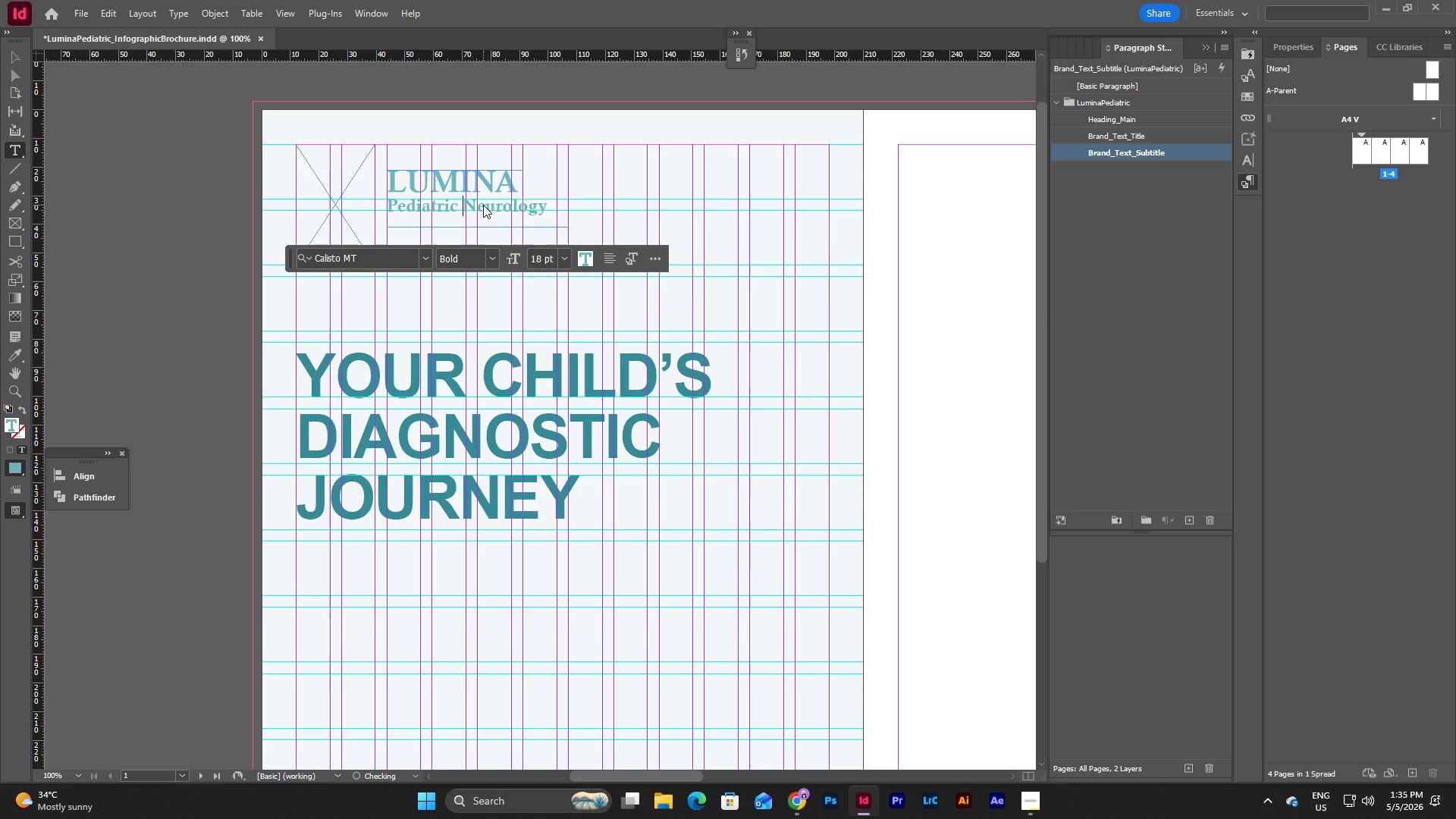 
key(Backspace)
 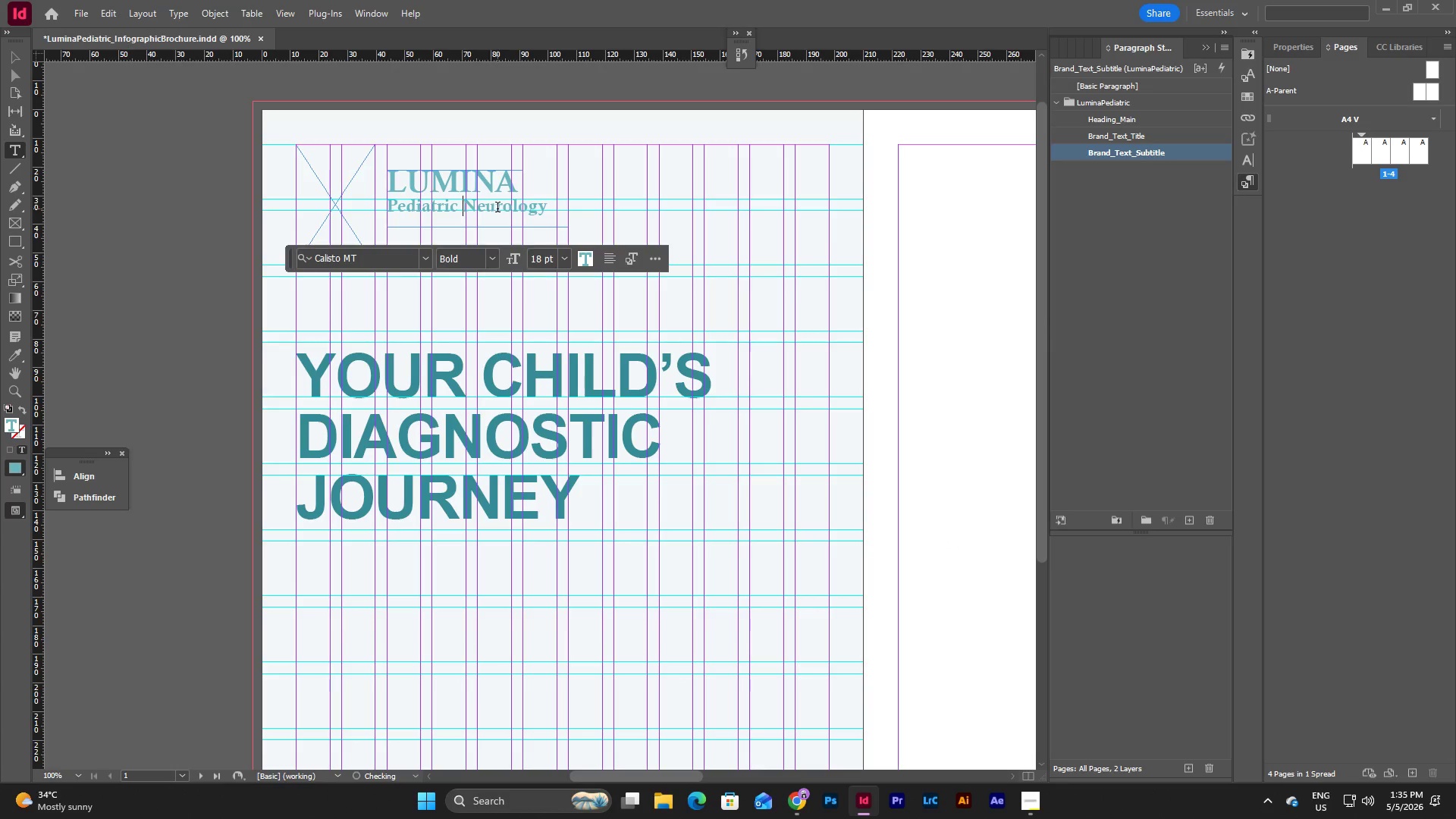 
key(Backspace)
 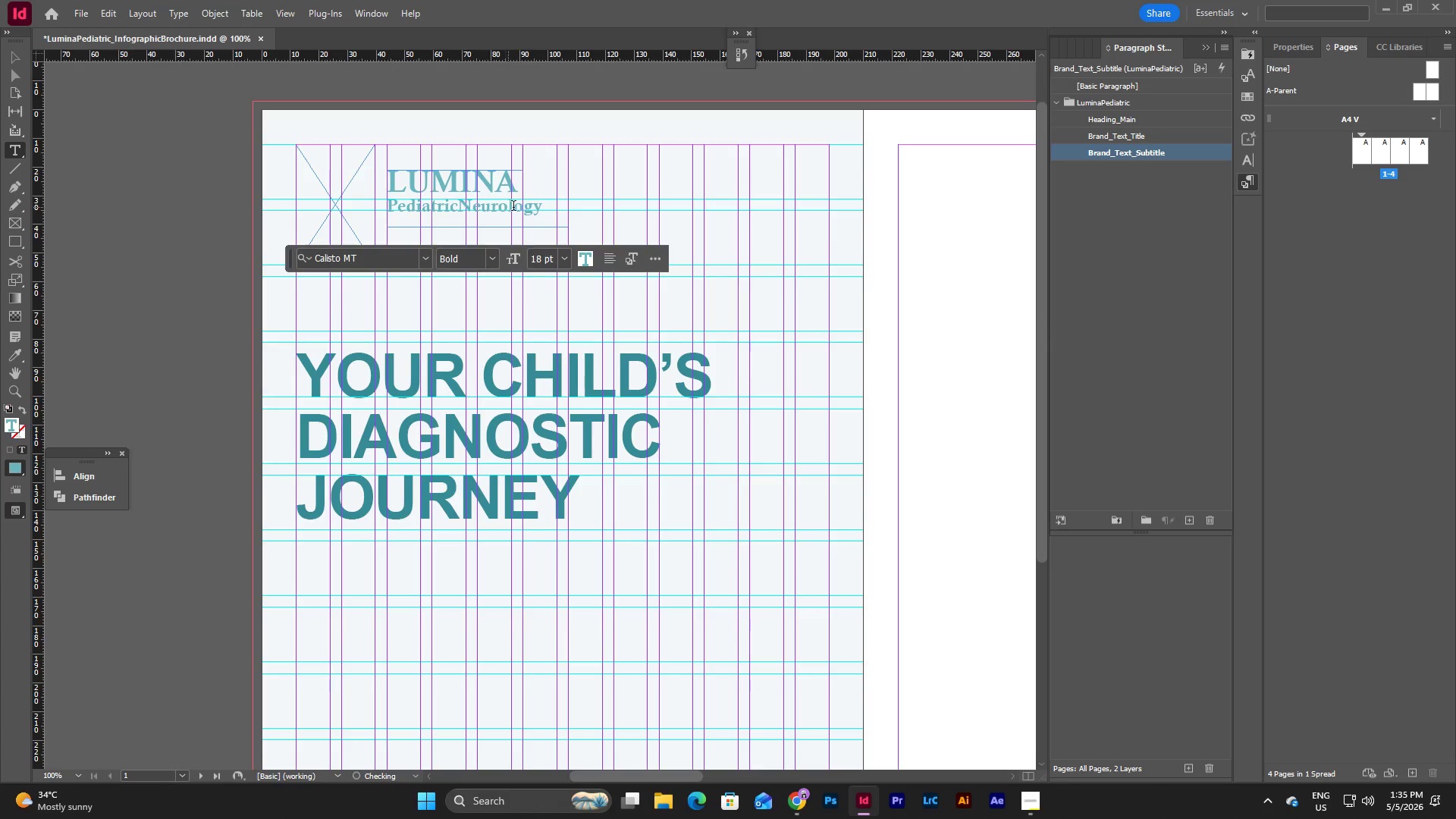 
key(Space)
 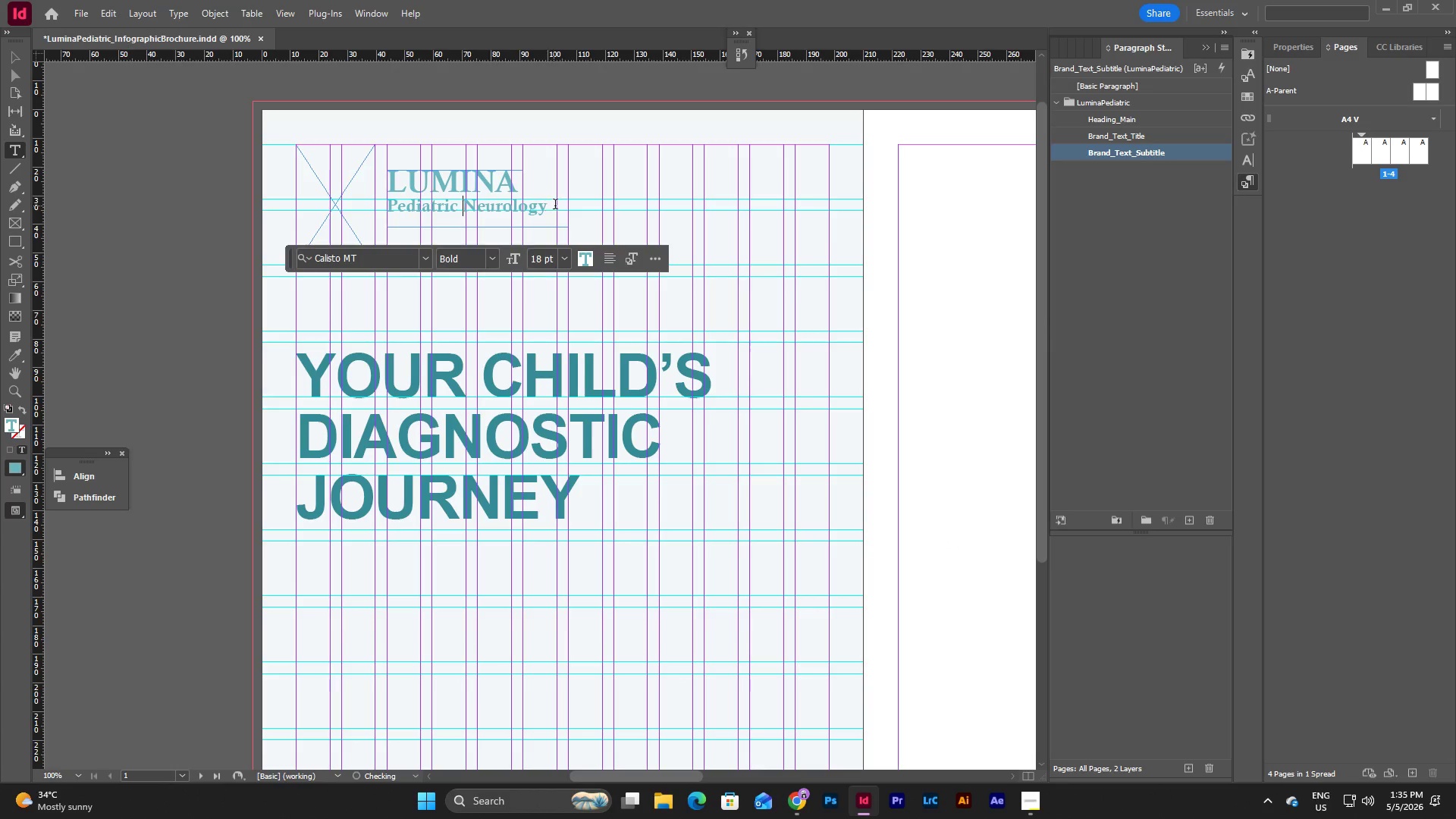 
left_click([555, 206])
 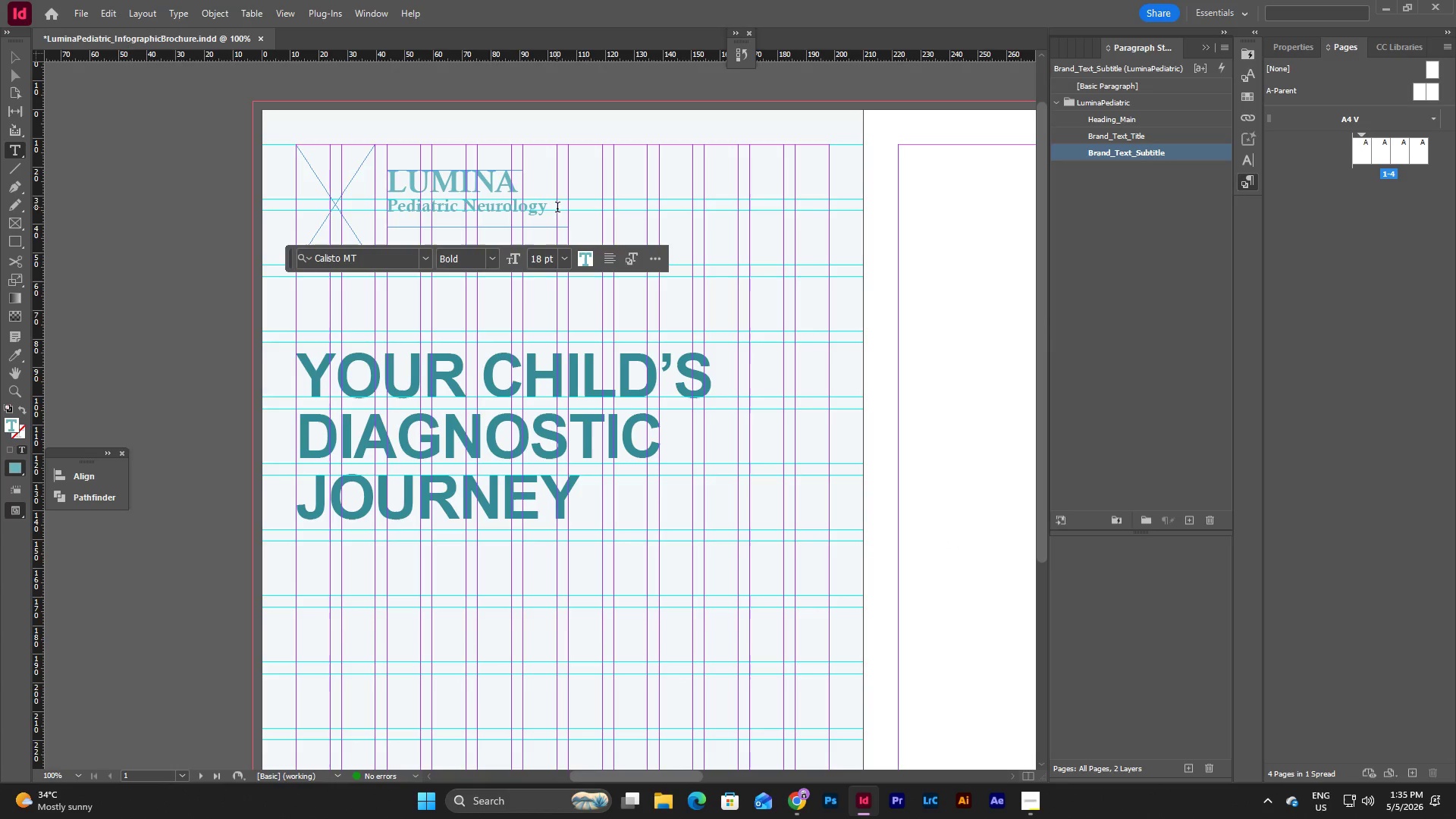 
type( & WEllness)
key(Escape)
 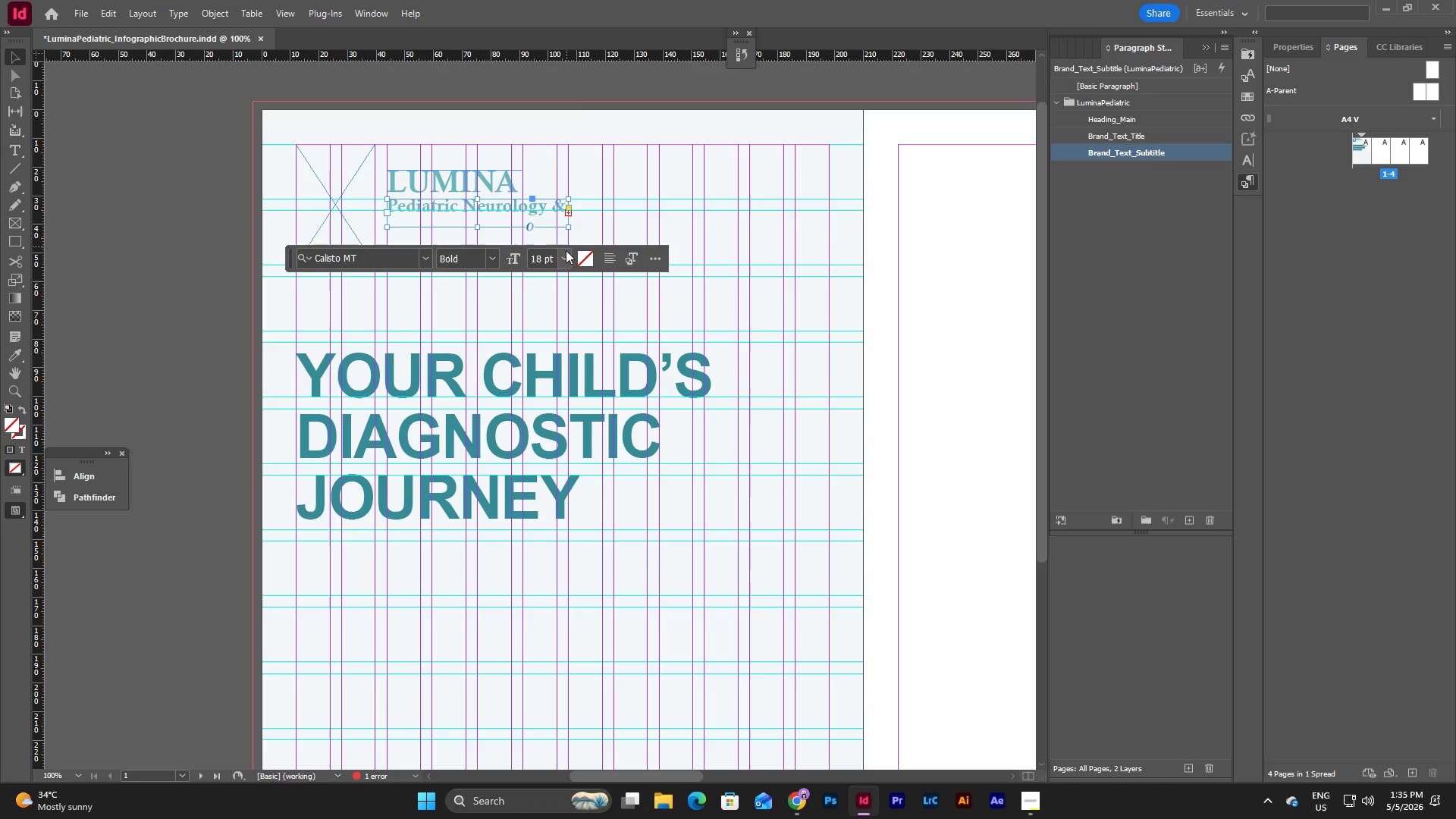 
double_click([464, 208])
 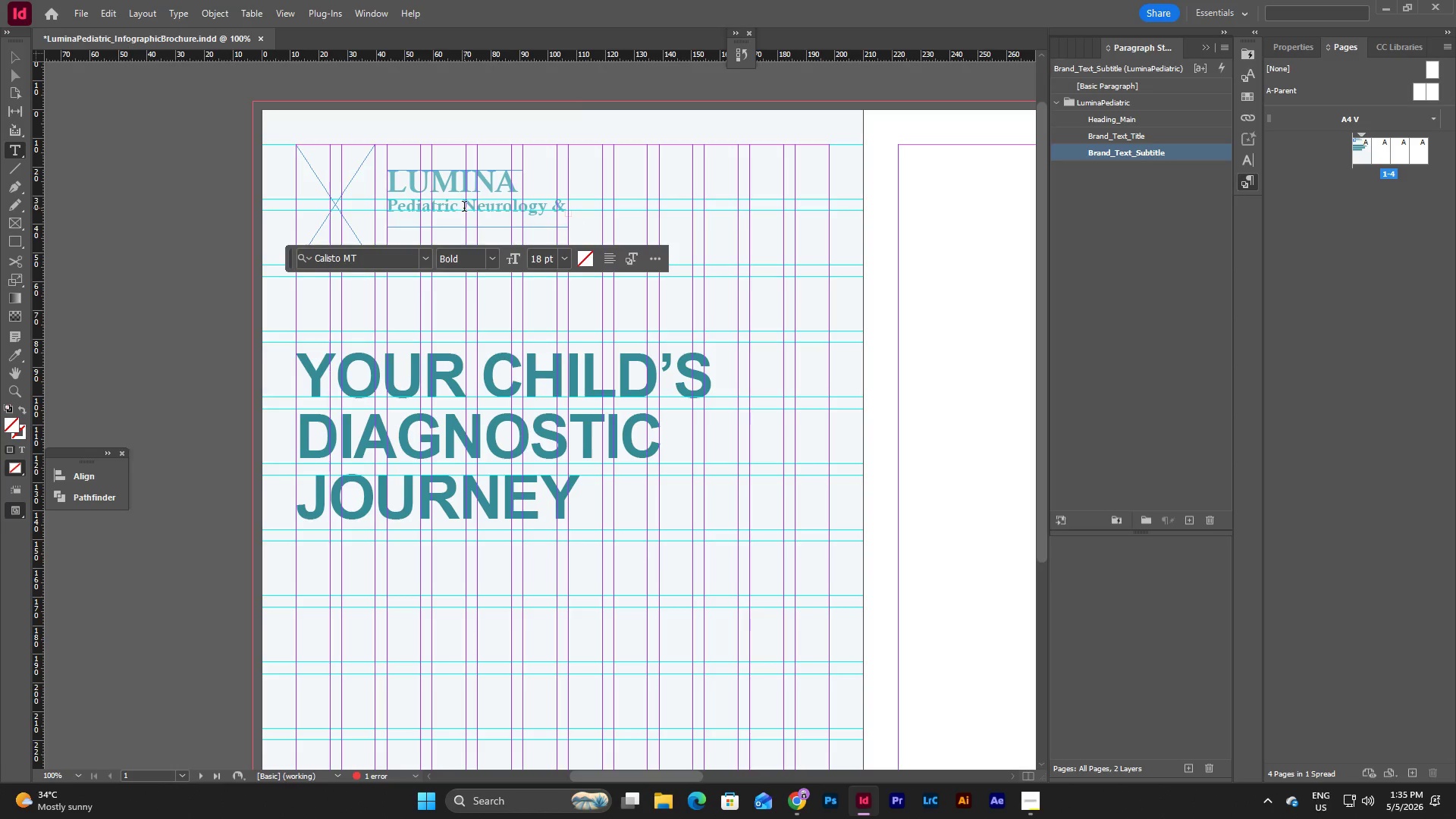 
triple_click([464, 208])
 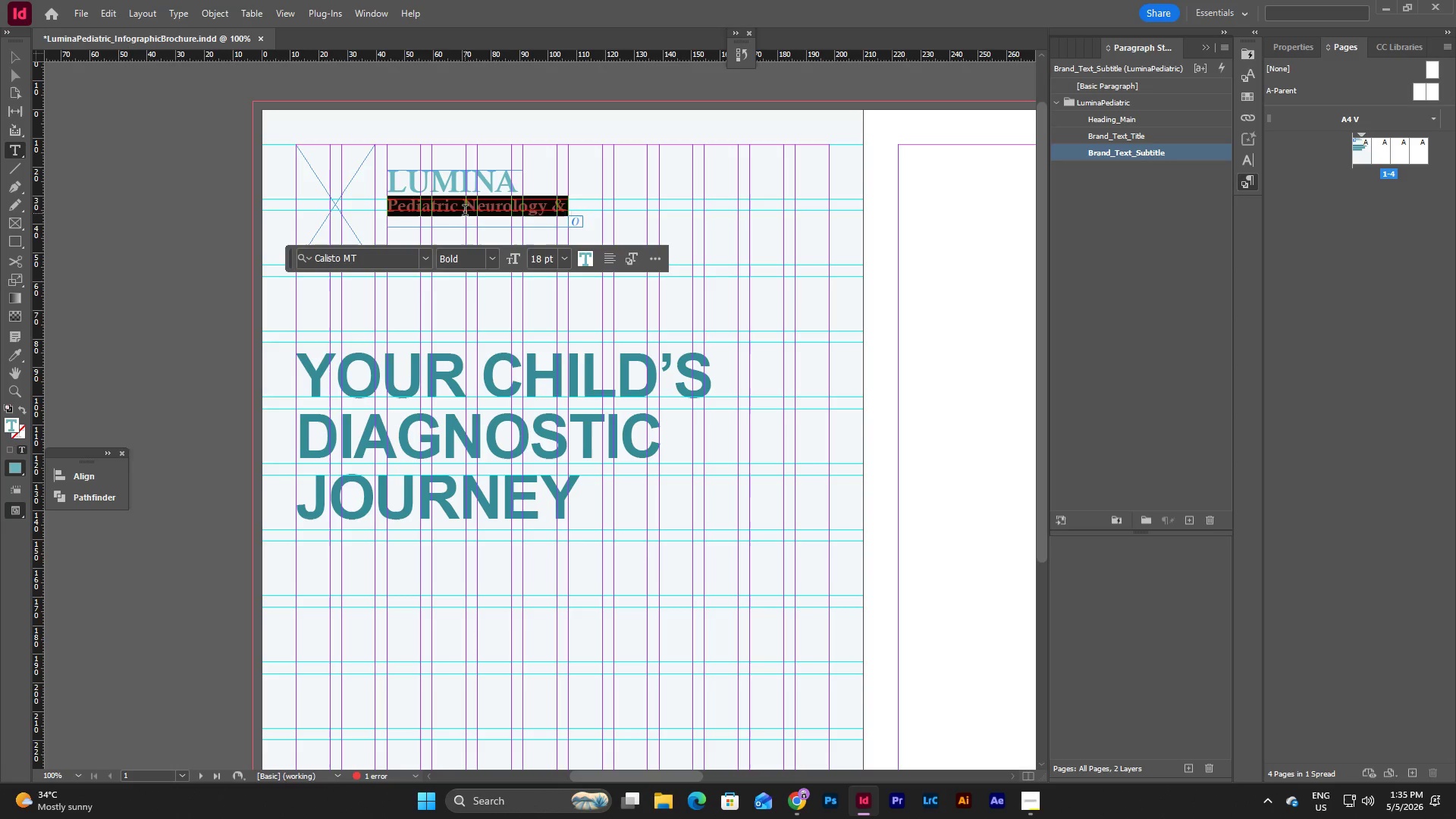 
triple_click([465, 210])
 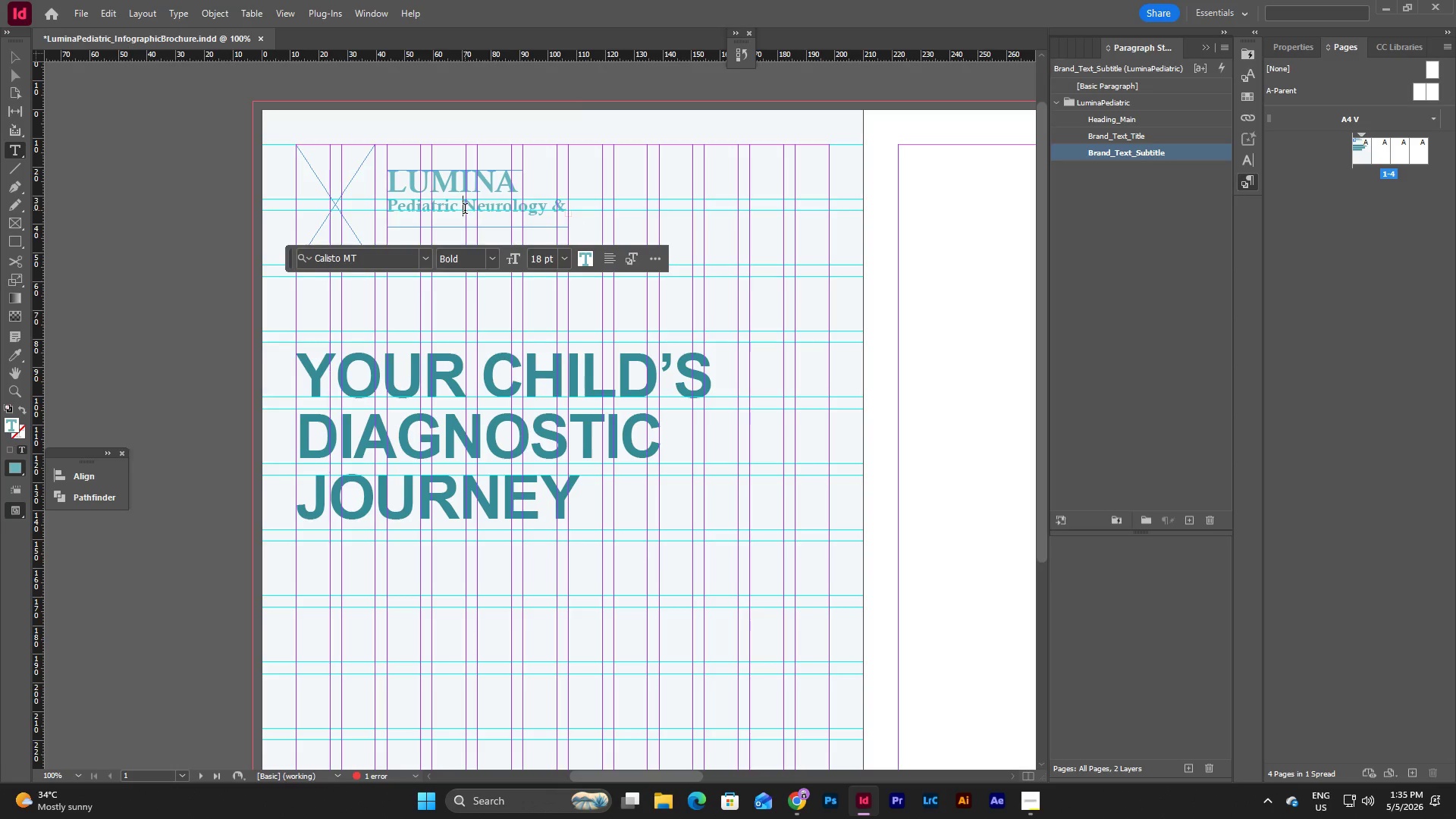 
hold_key(key=Backspace, duration=0.91)
 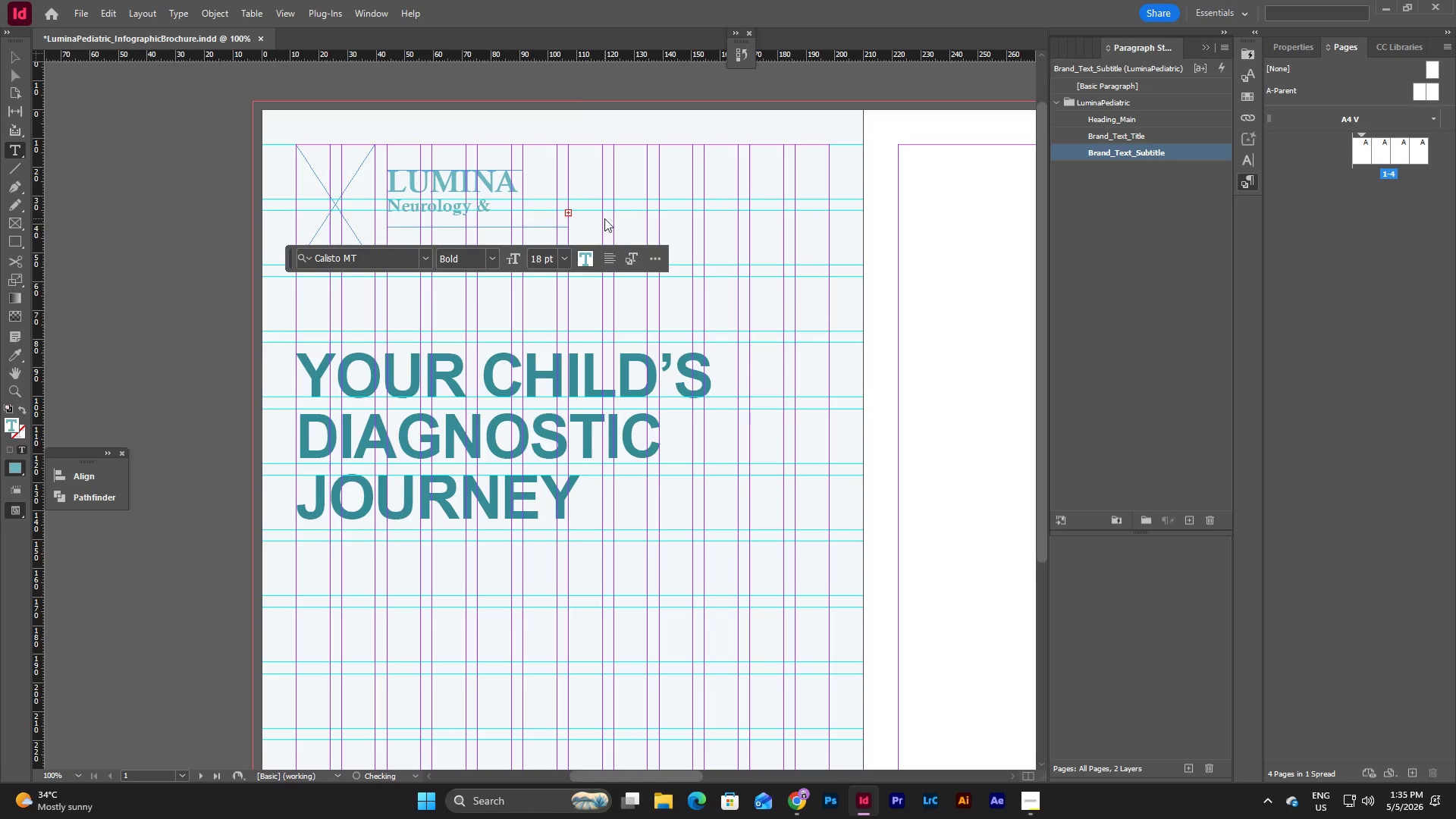 
hold_key(key=Backspace, duration=0.67)
 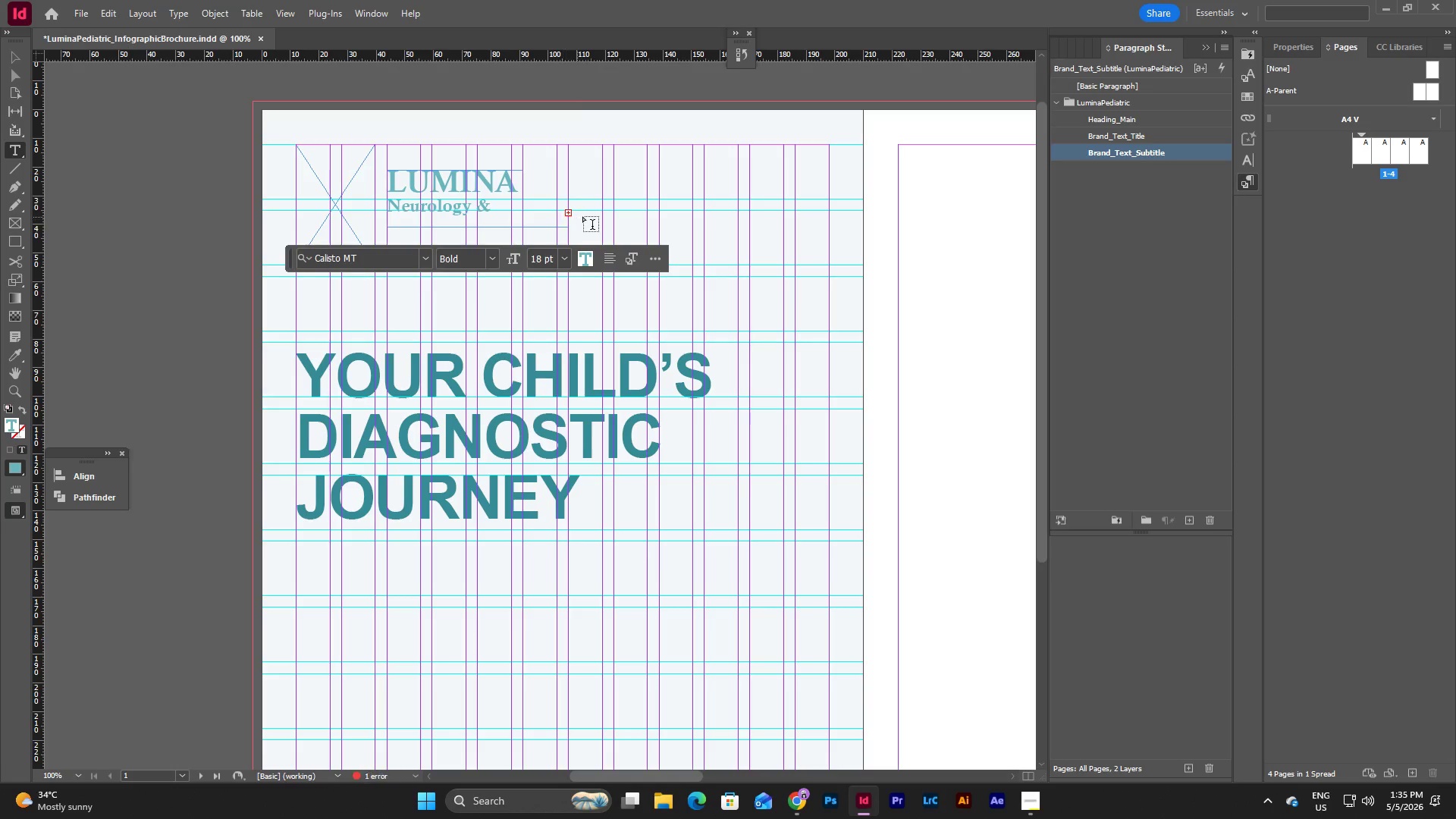 
left_click([582, 216])
 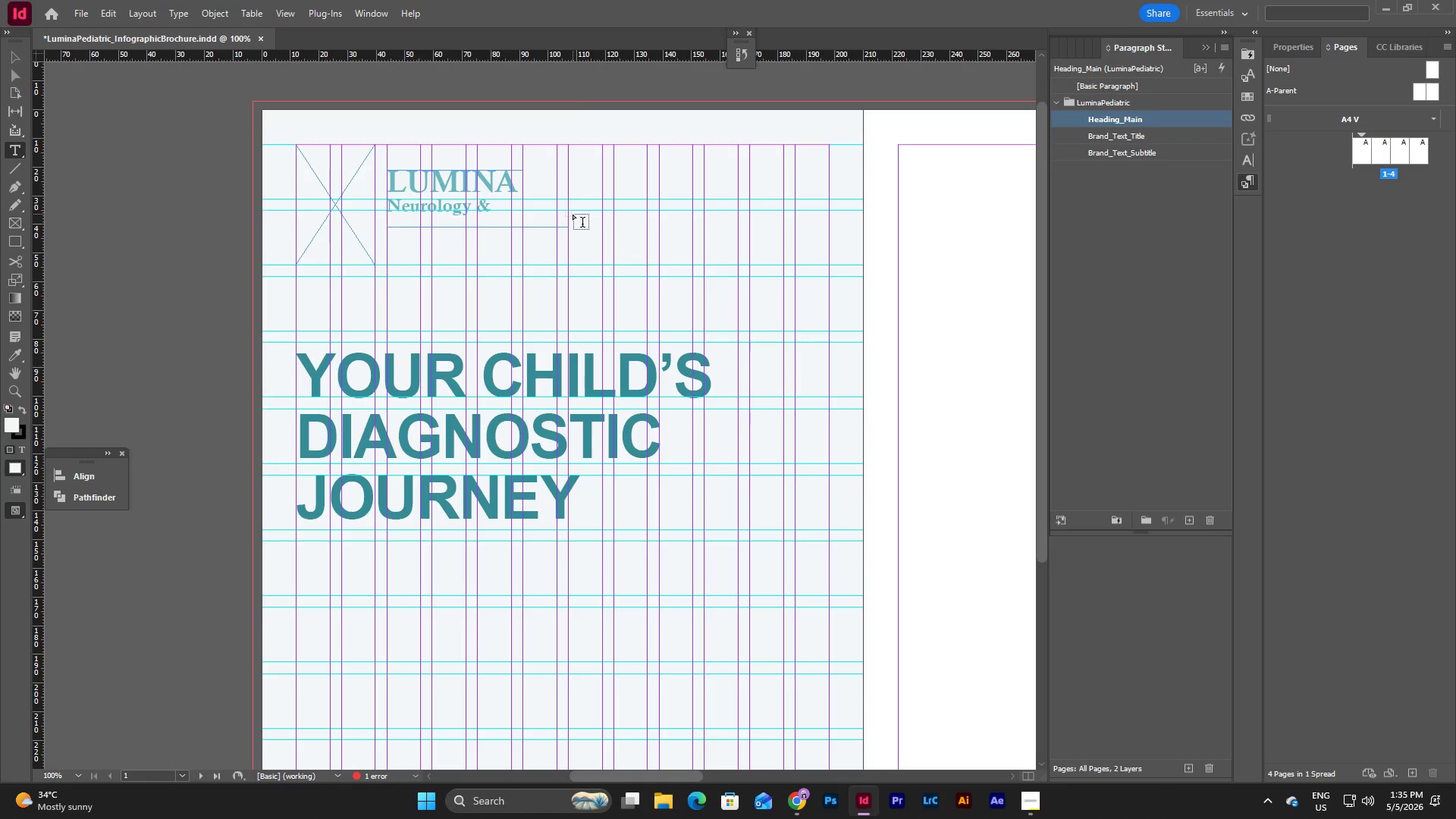 
key(Escape)
 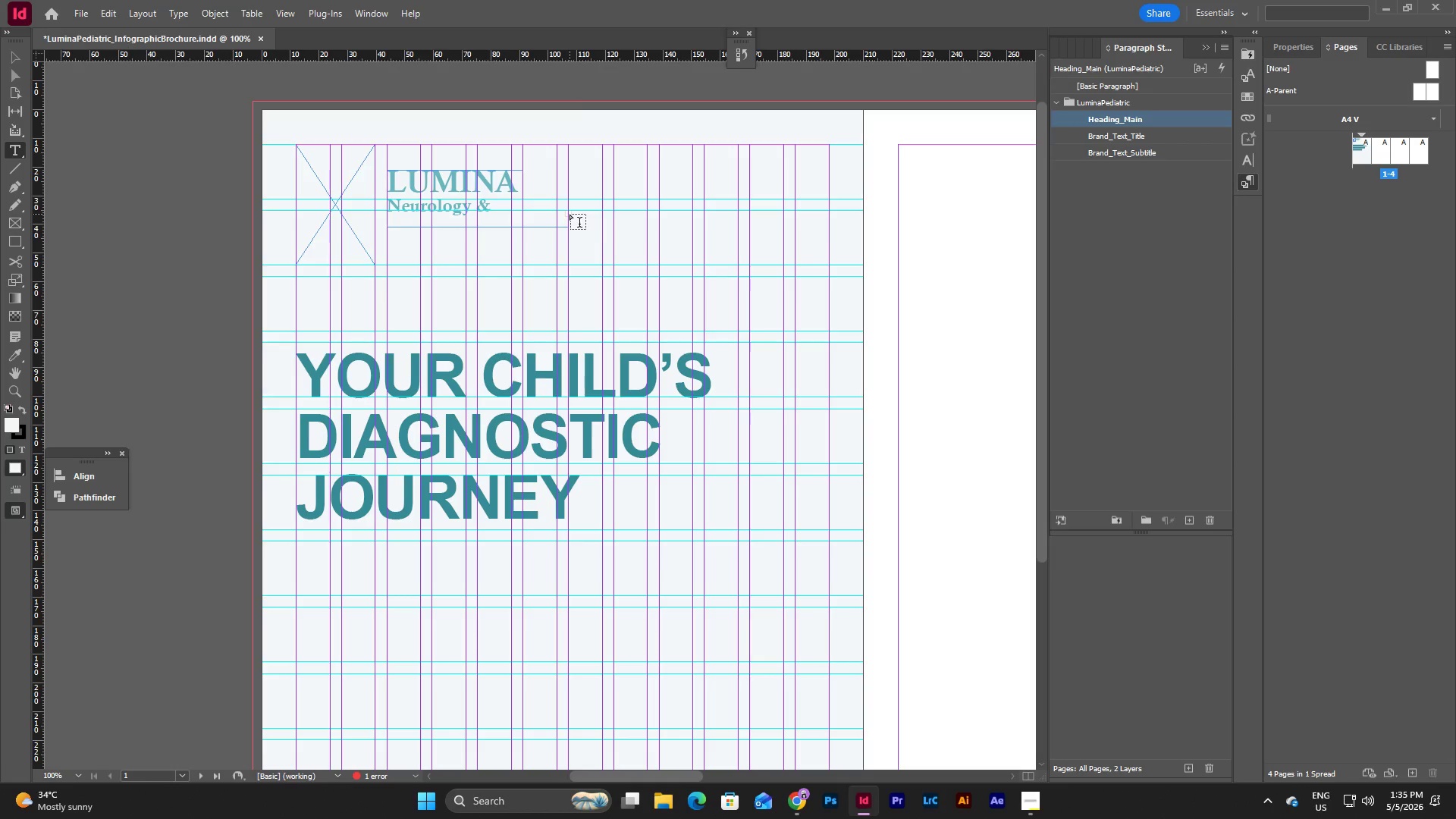 
key(Escape)
 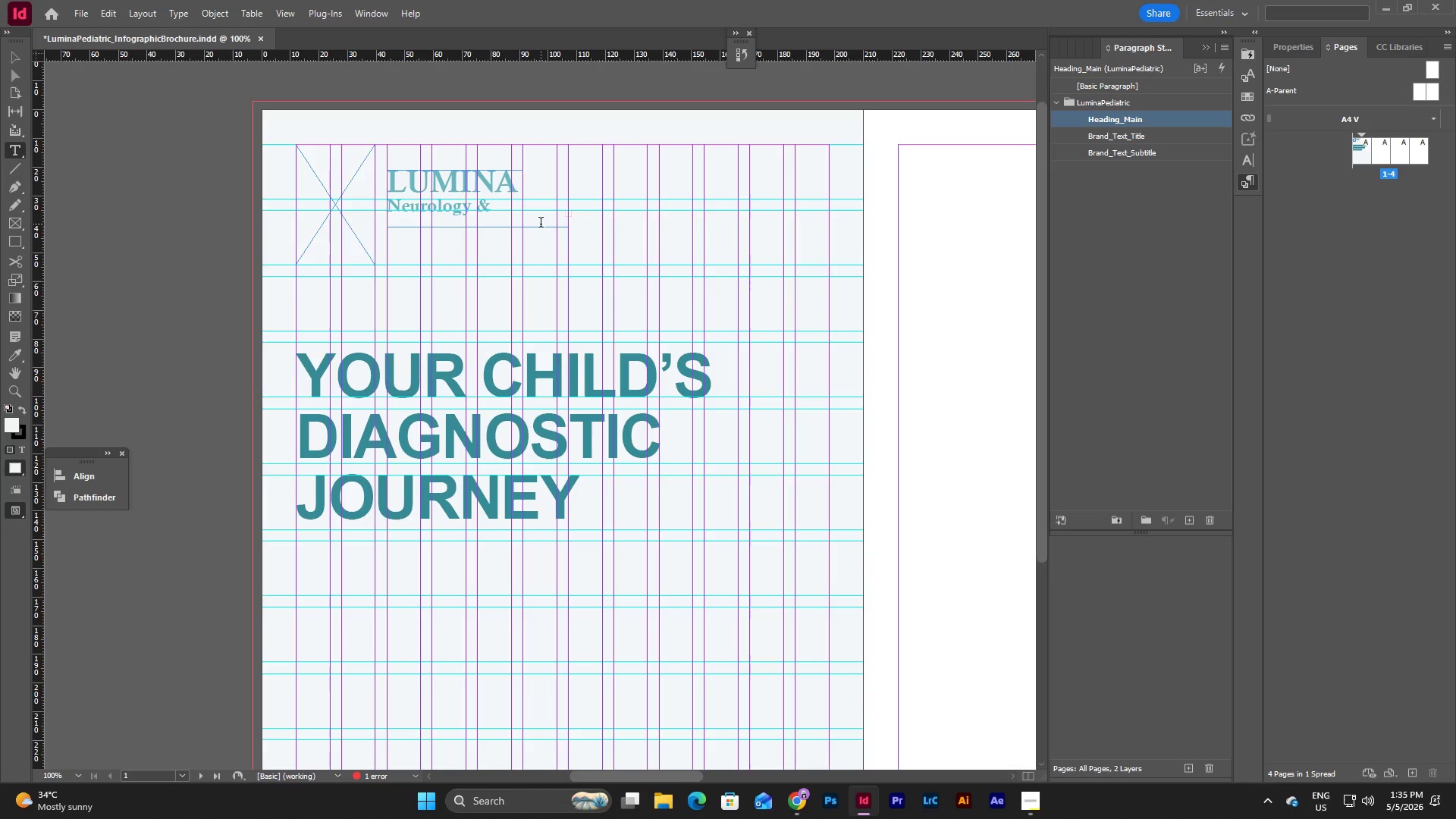 
key(V)
 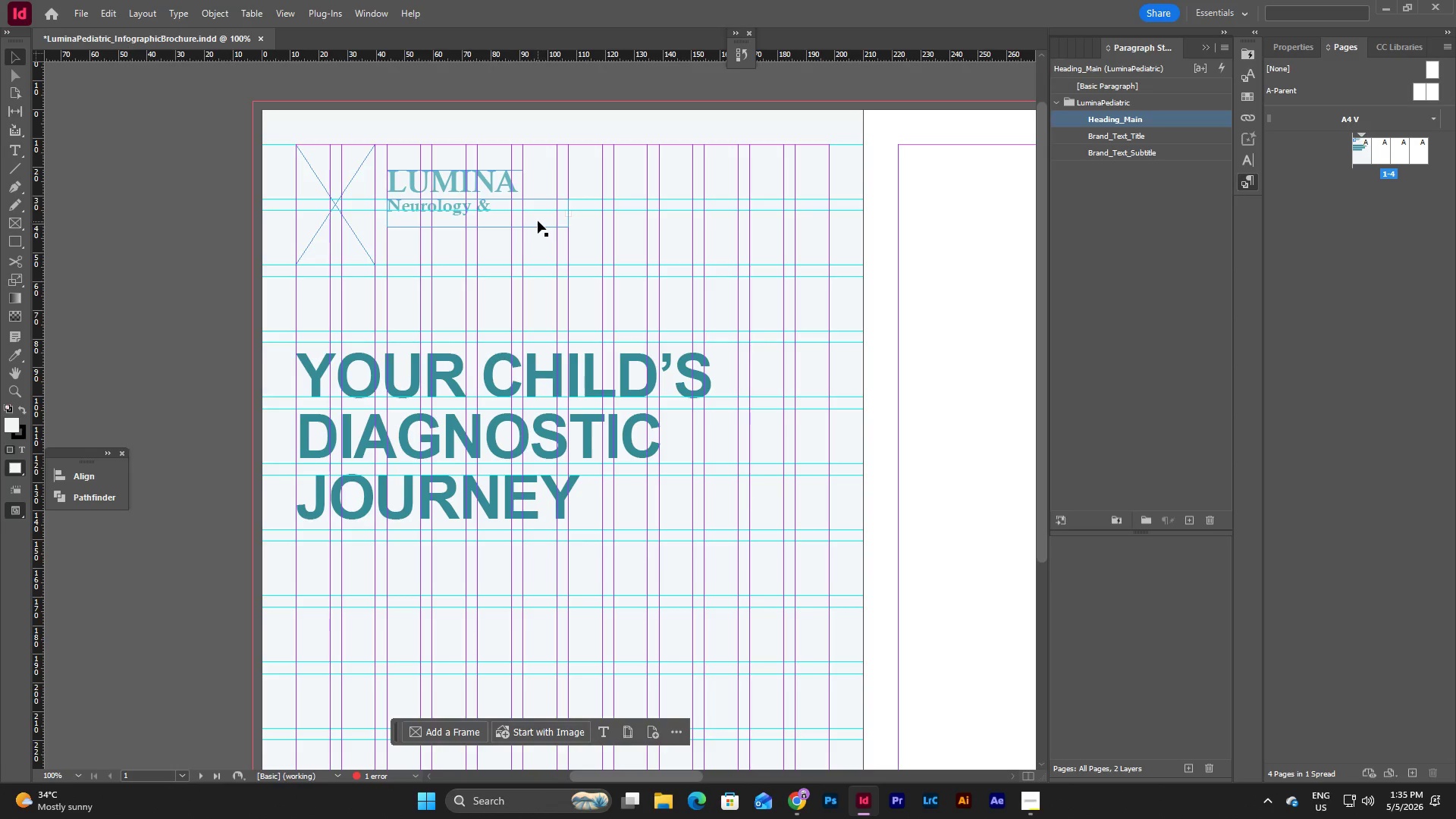 
left_click([538, 221])
 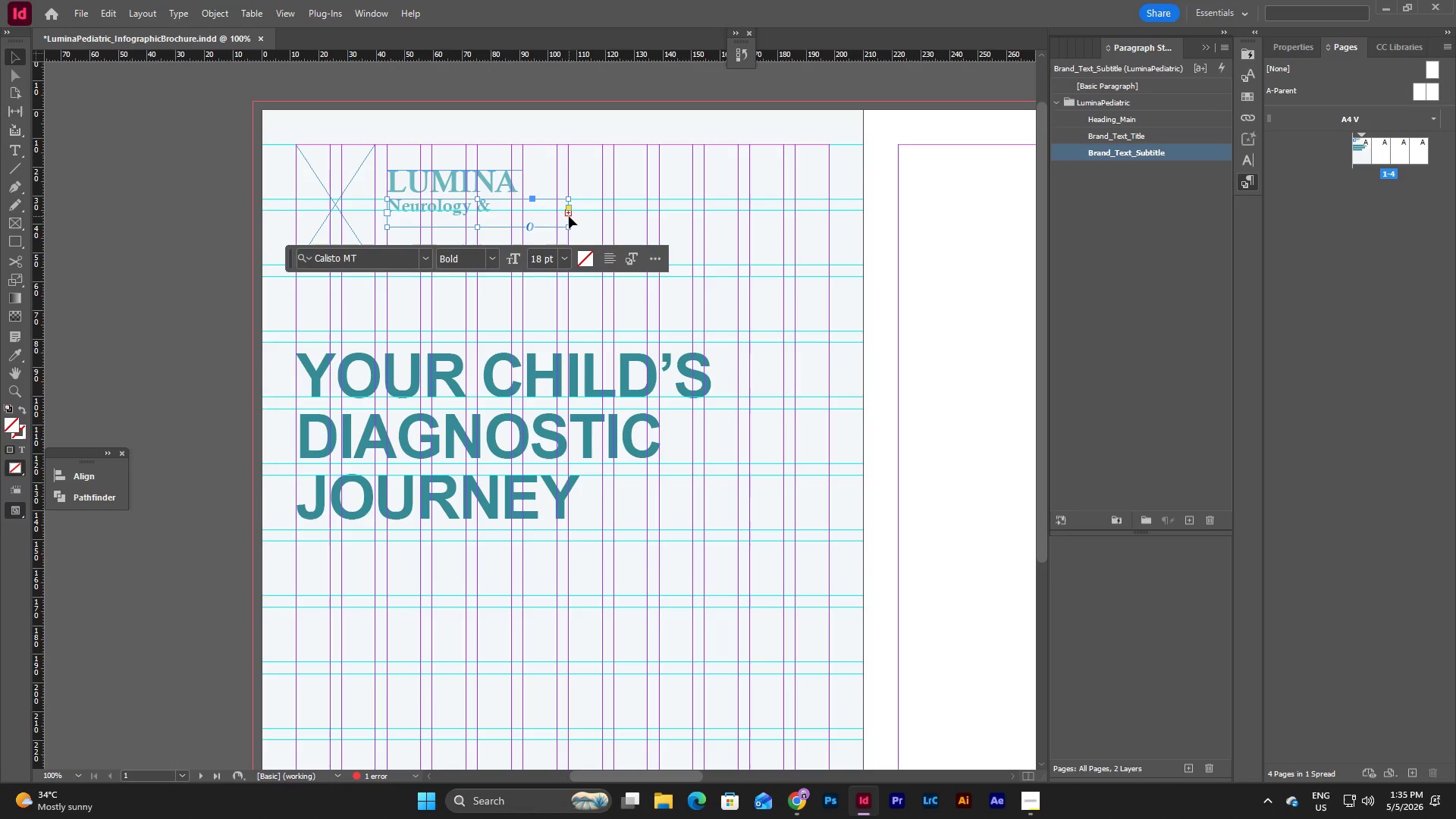 
left_click_drag(start_coordinate=[569, 214], to_coordinate=[602, 215])
 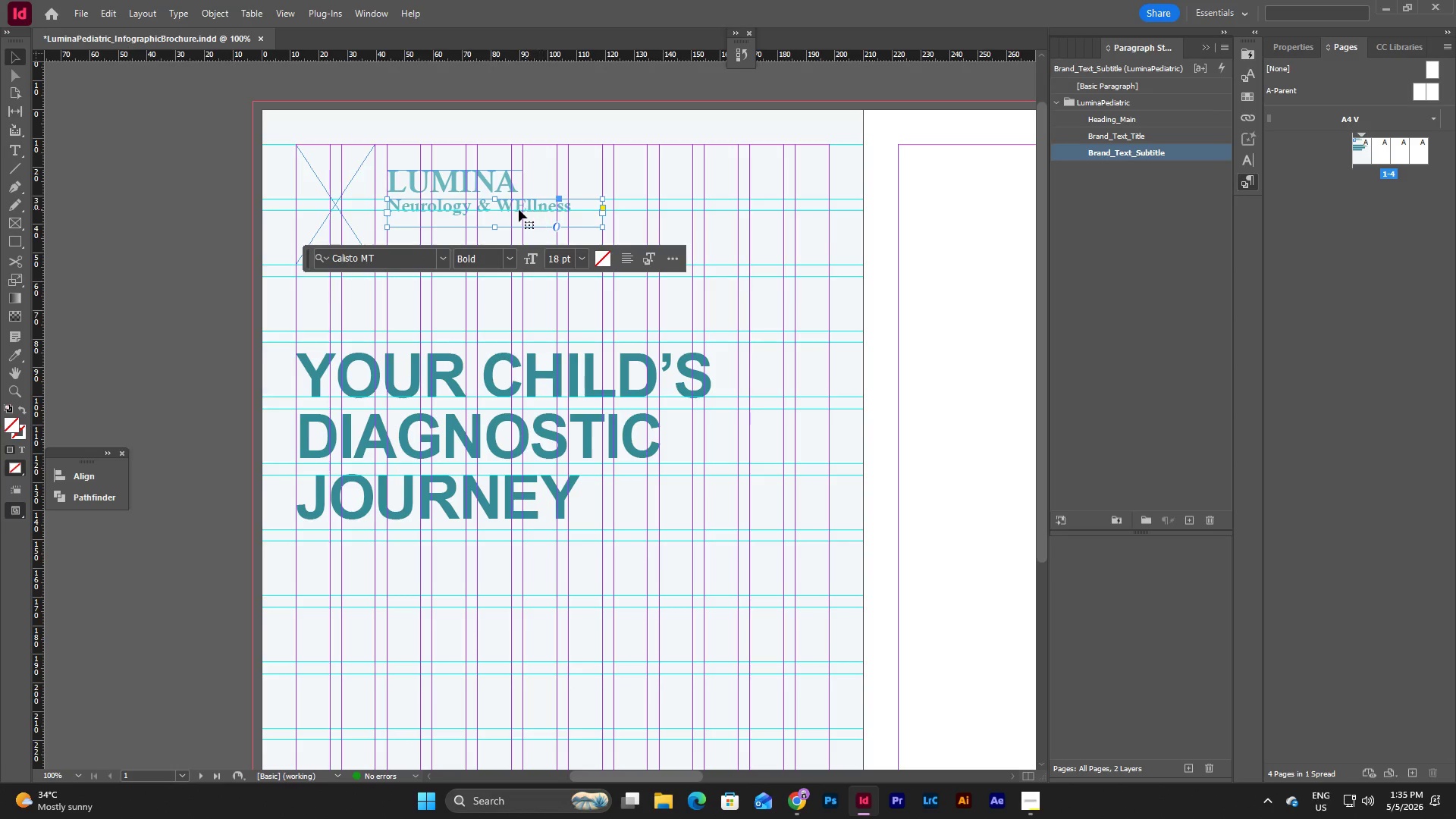 
double_click([518, 209])
 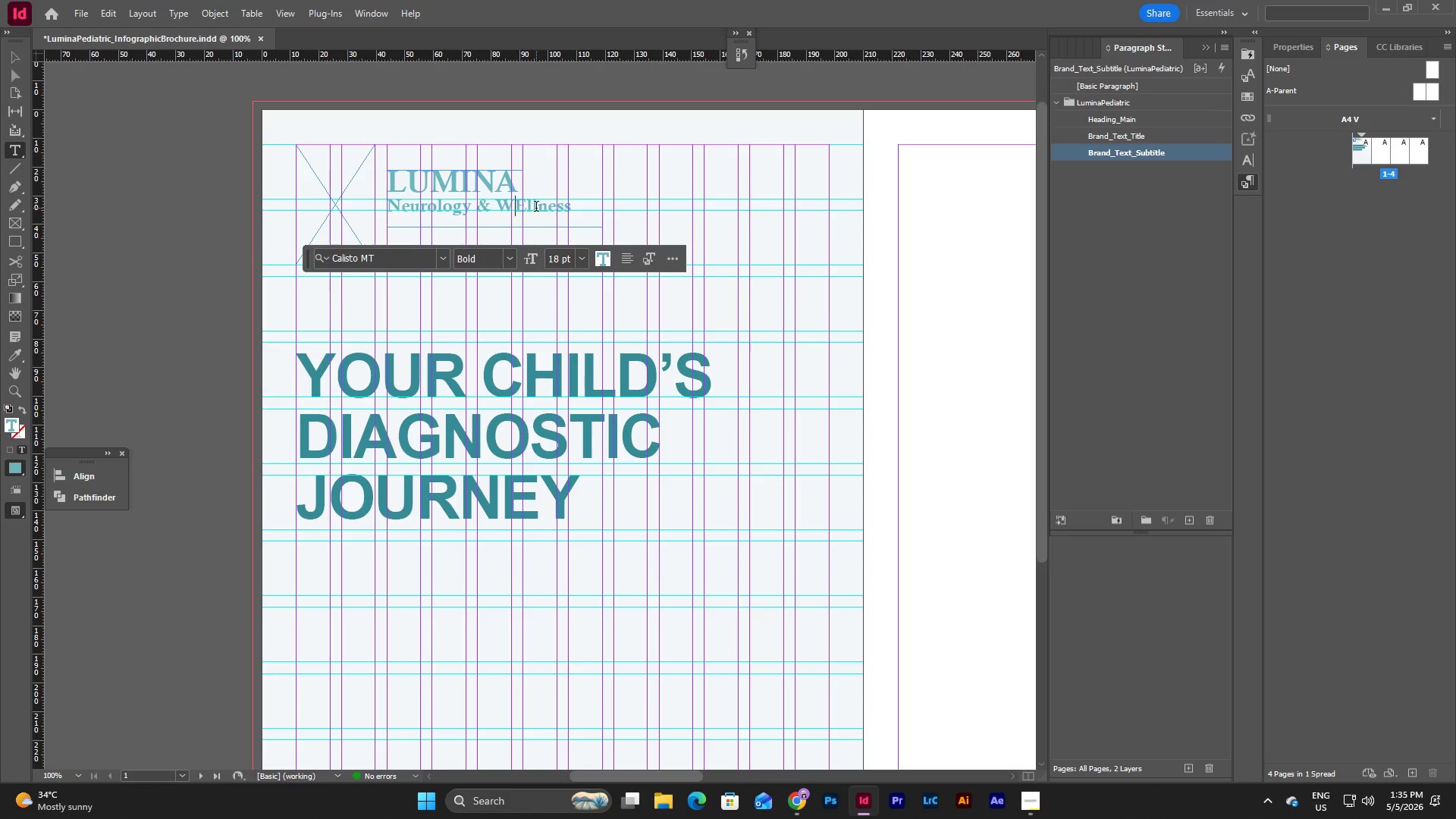 
left_click_drag(start_coordinate=[536, 208], to_coordinate=[516, 206])
 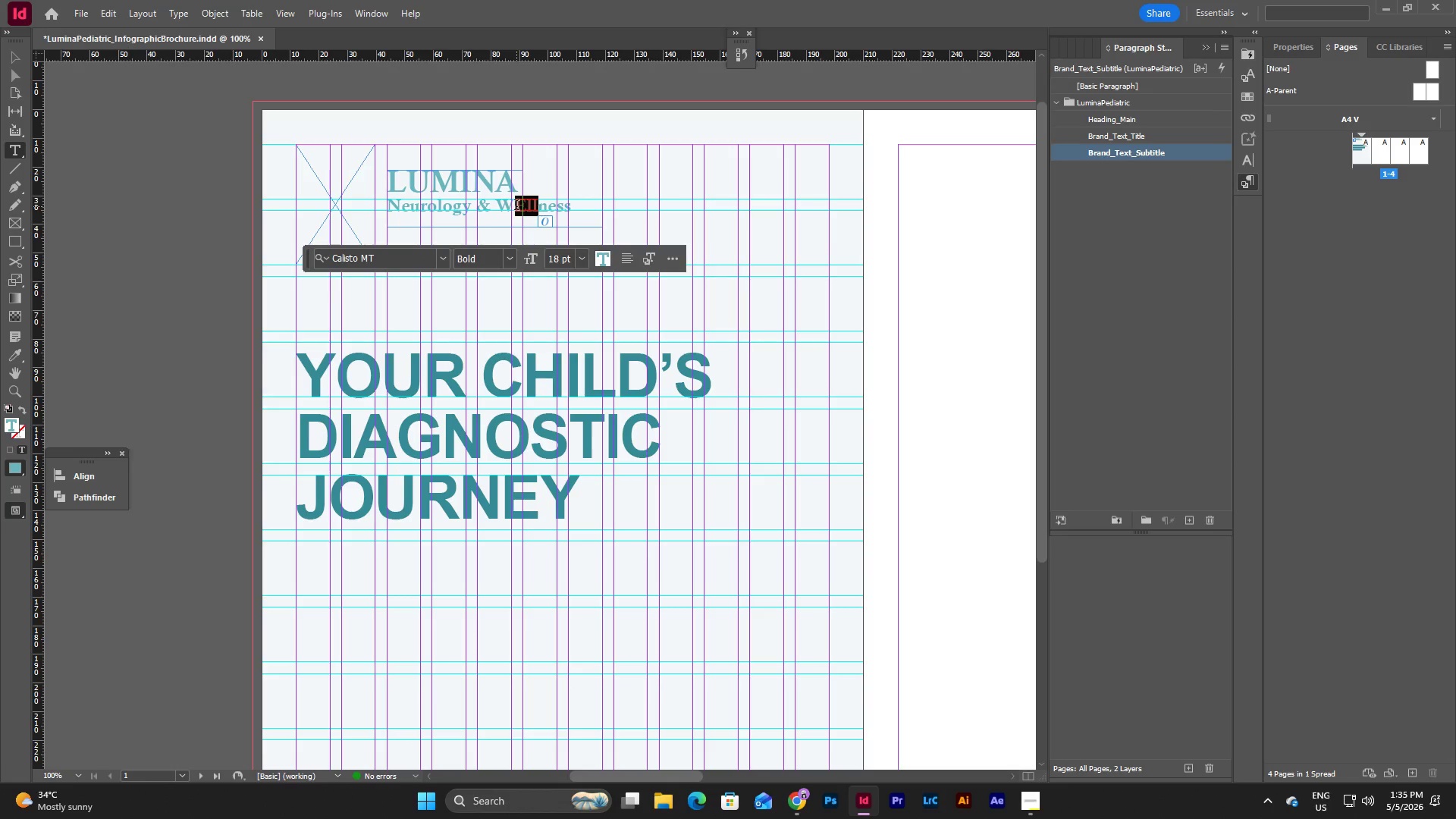 
type(ell)
key(Escape)
 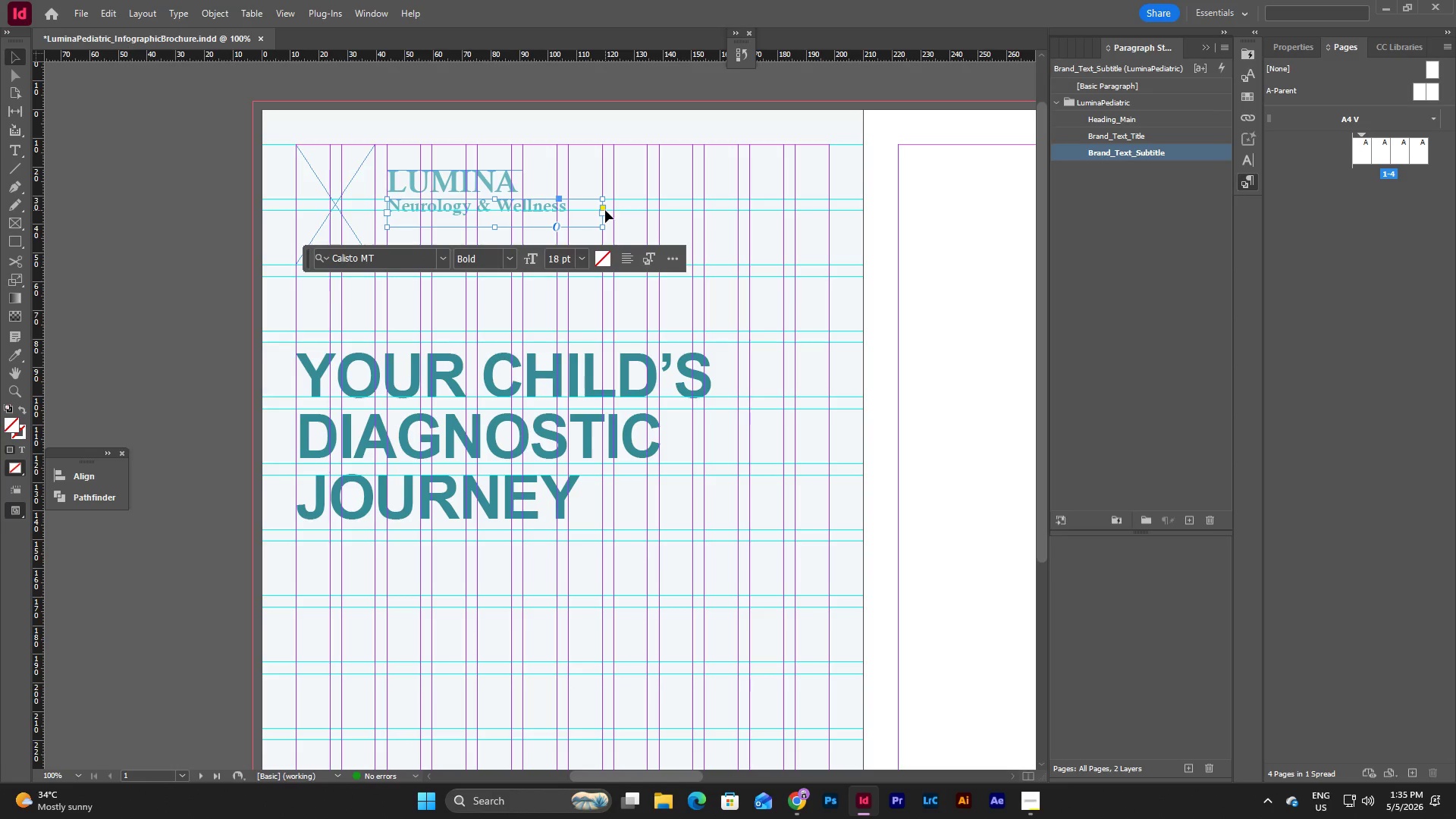 
left_click_drag(start_coordinate=[605, 215], to_coordinate=[569, 219])
 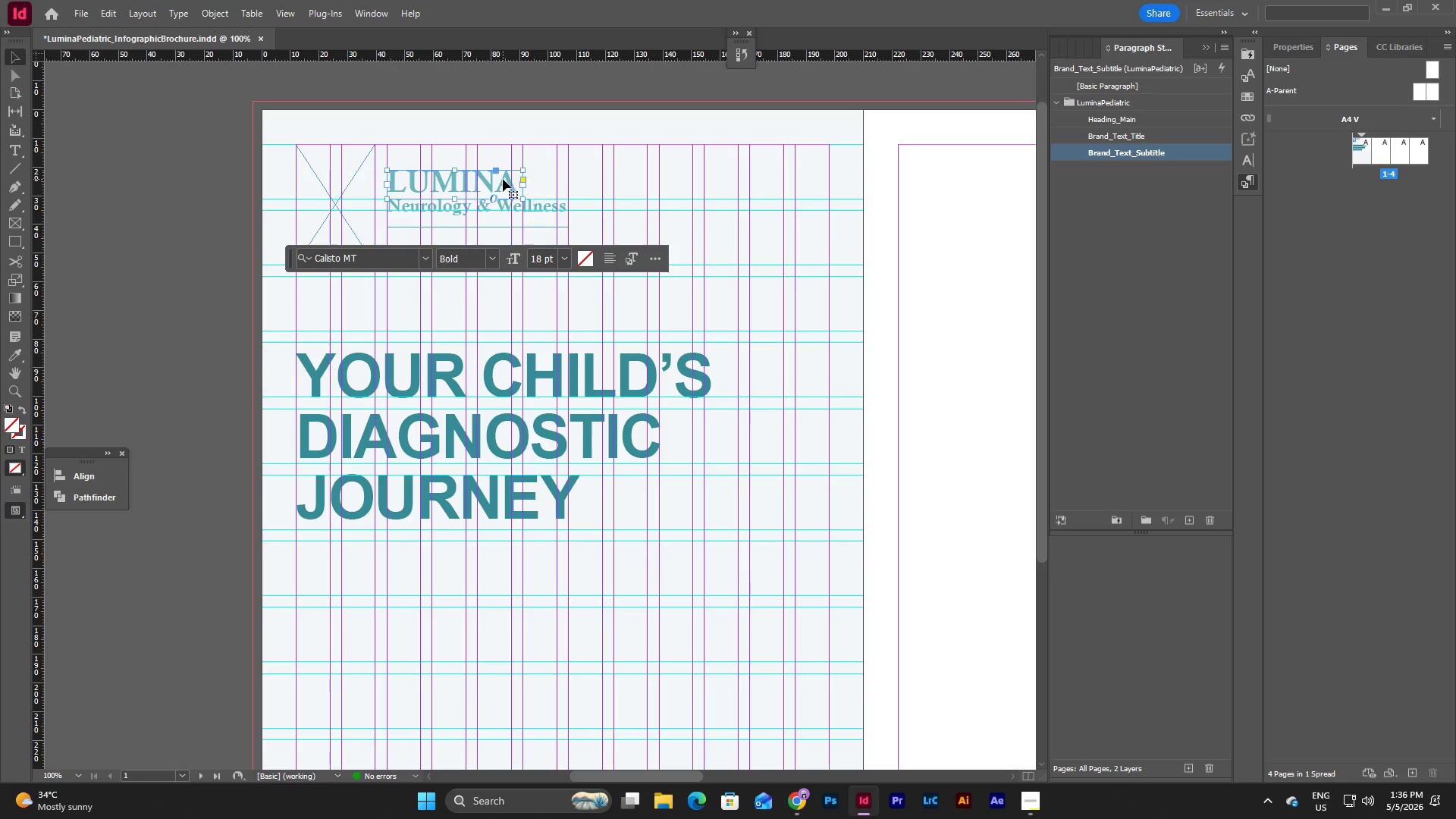 
double_click([503, 179])
 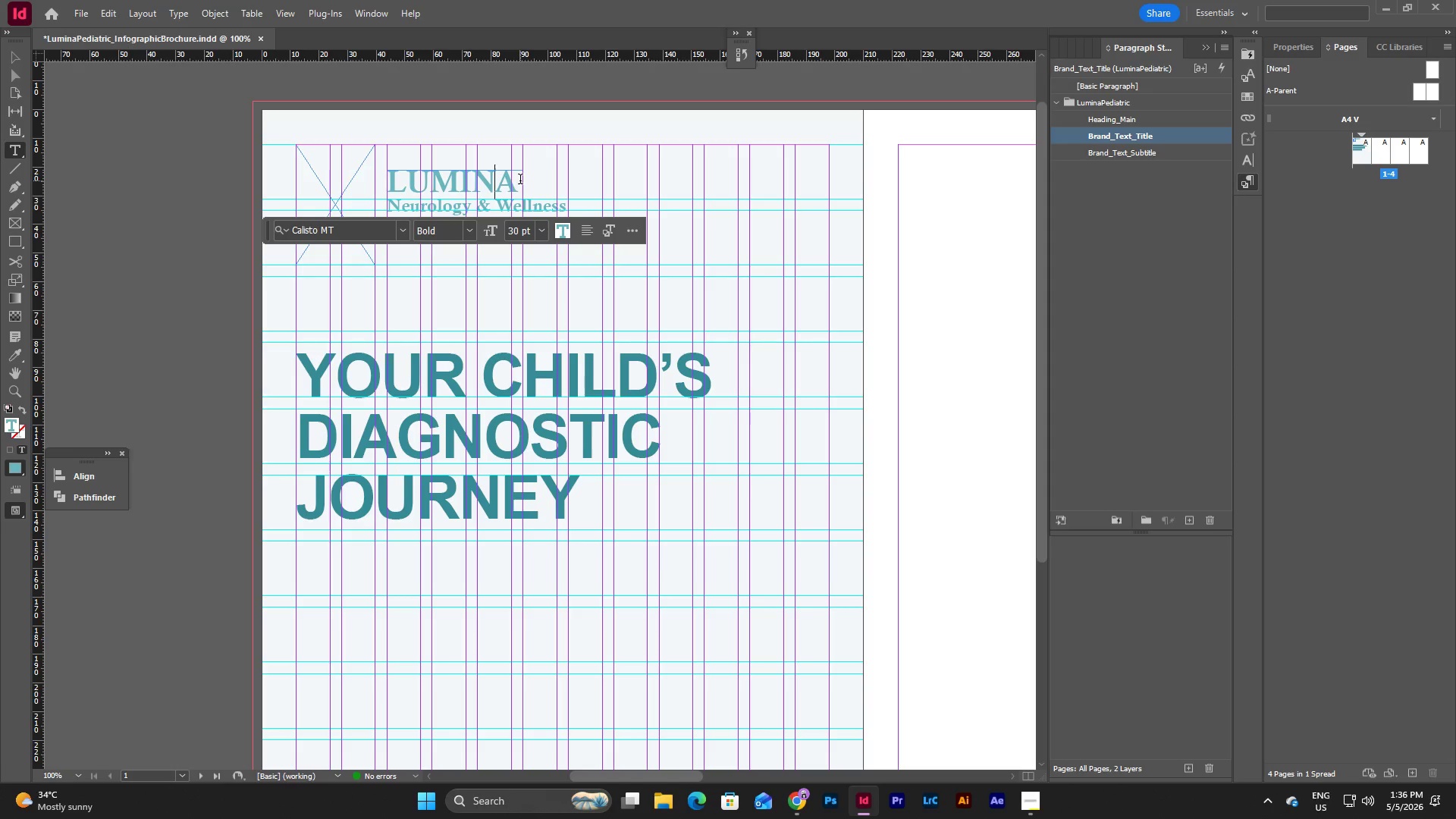 
left_click([520, 180])
 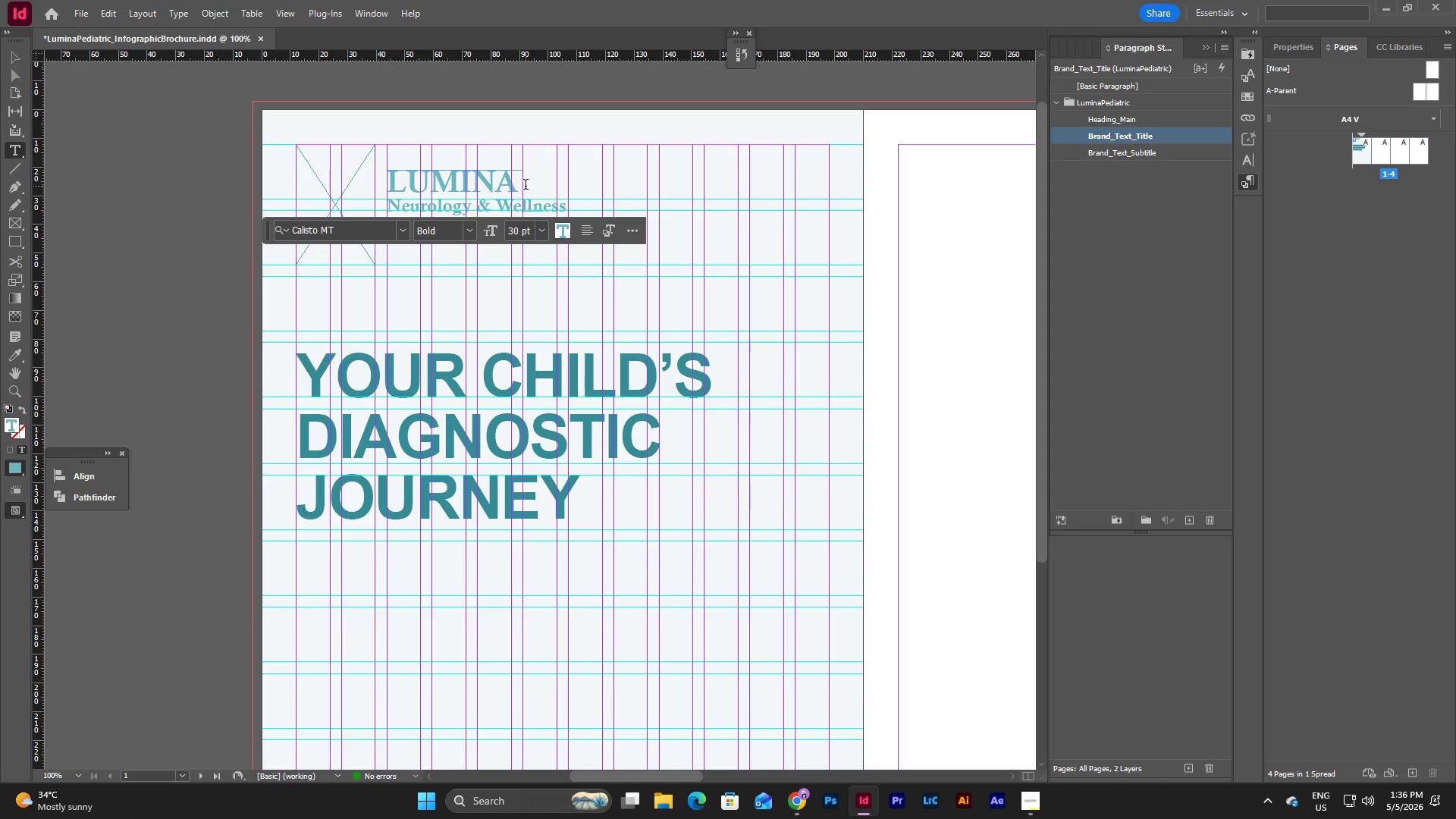 
key(Escape)
 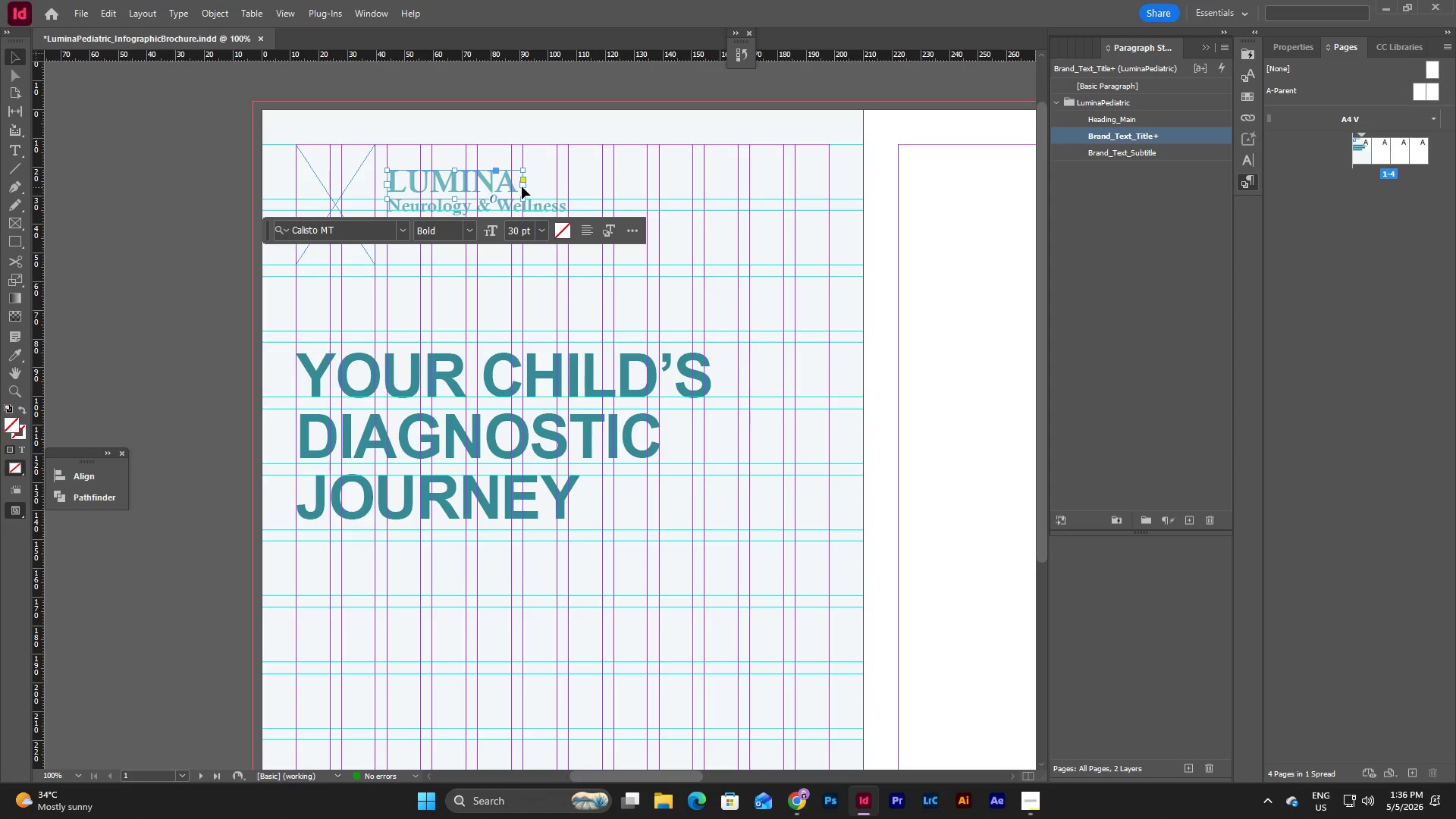 
left_click_drag(start_coordinate=[522, 187], to_coordinate=[614, 188])
 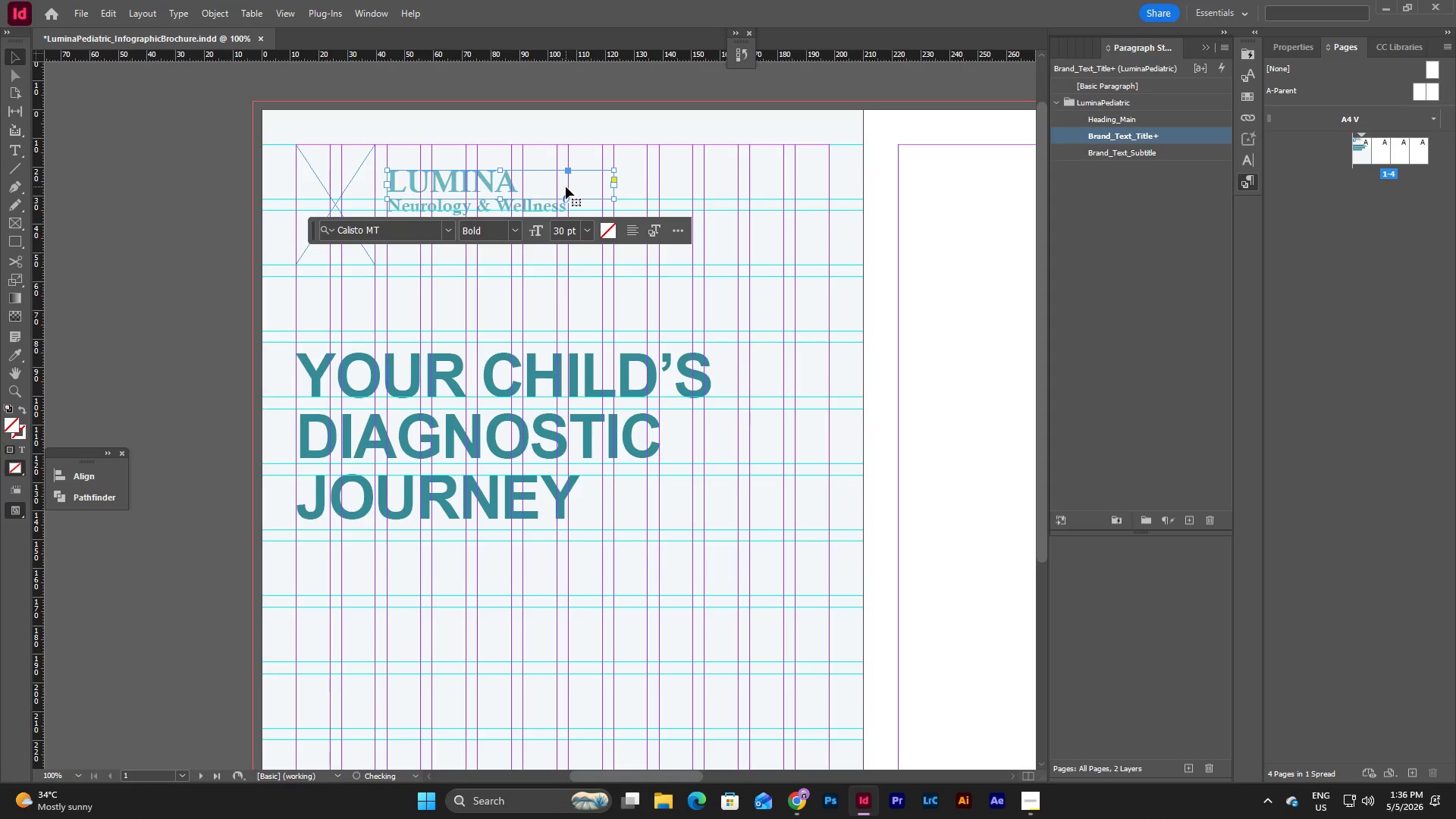 
double_click([566, 187])
 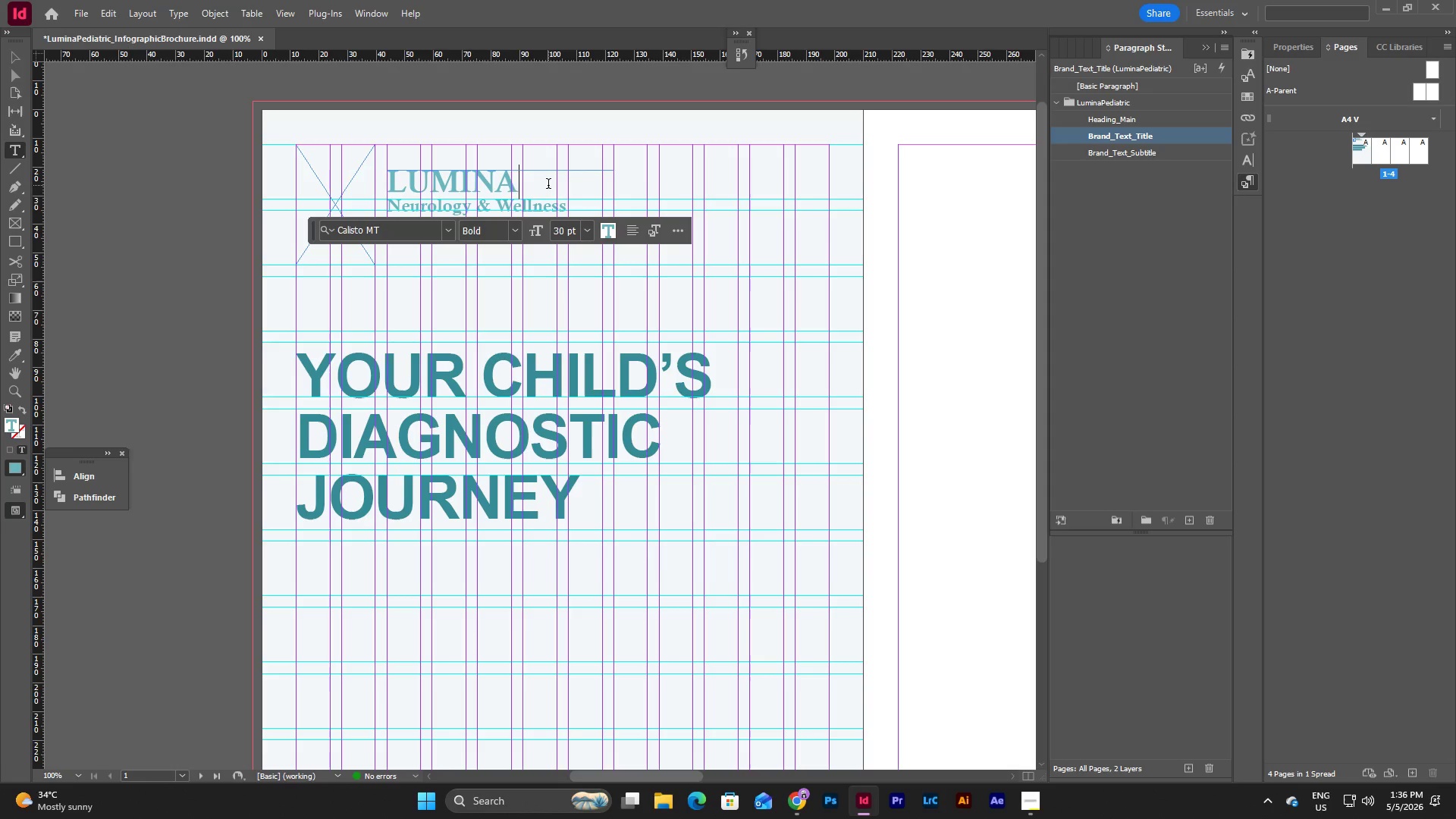 
key(Space)
 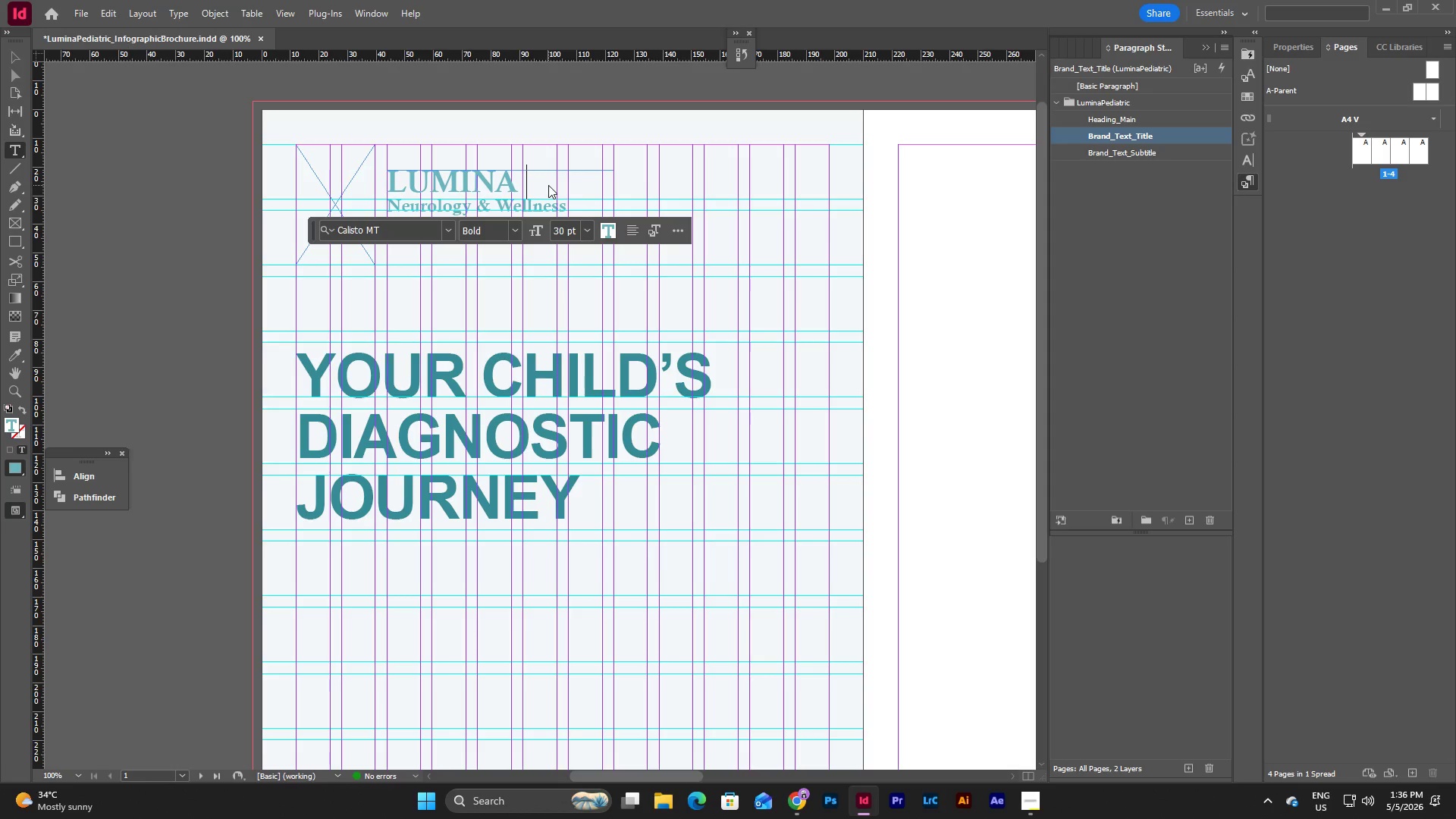 
key(Escape)
 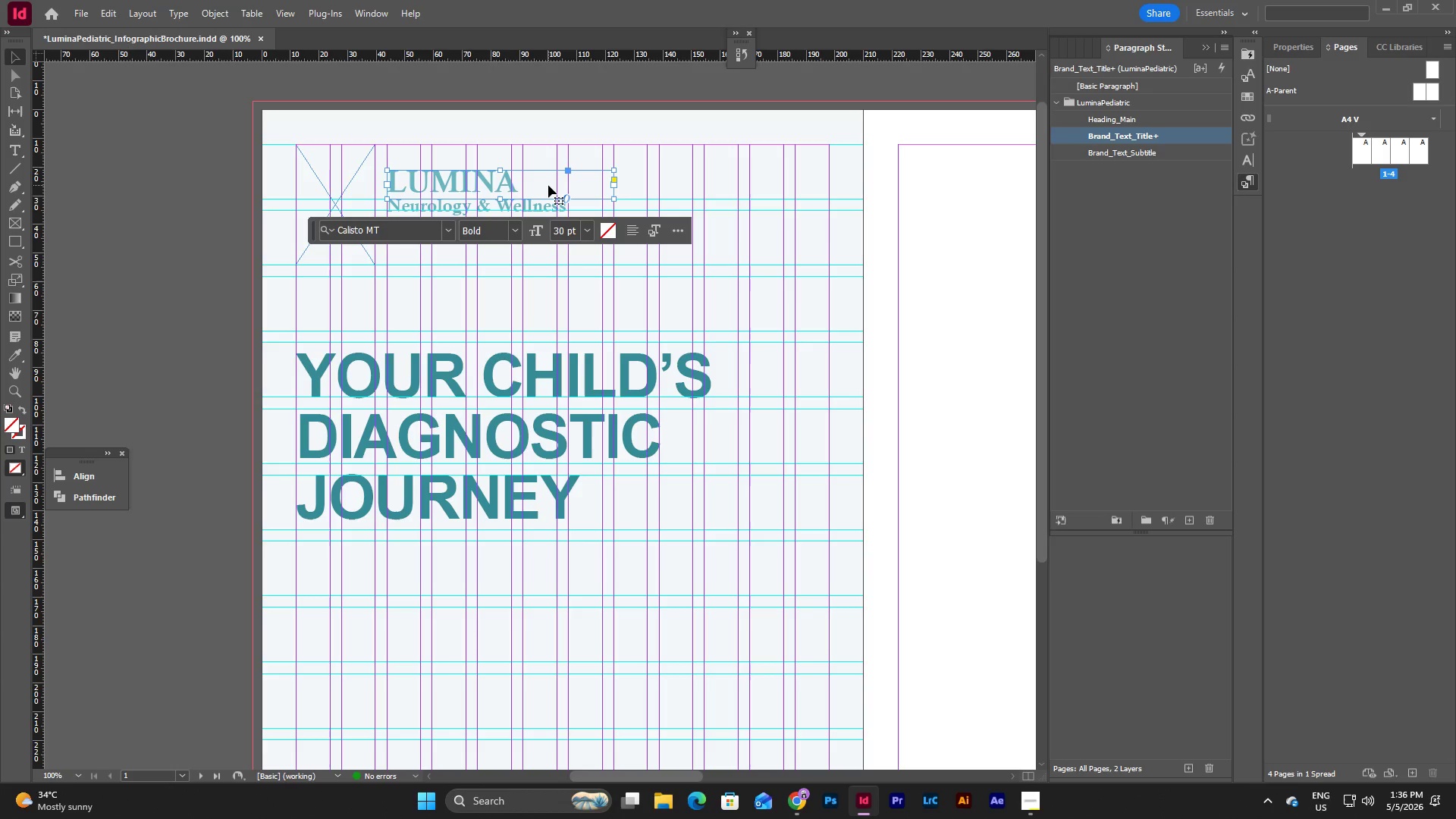 
key(Escape)
 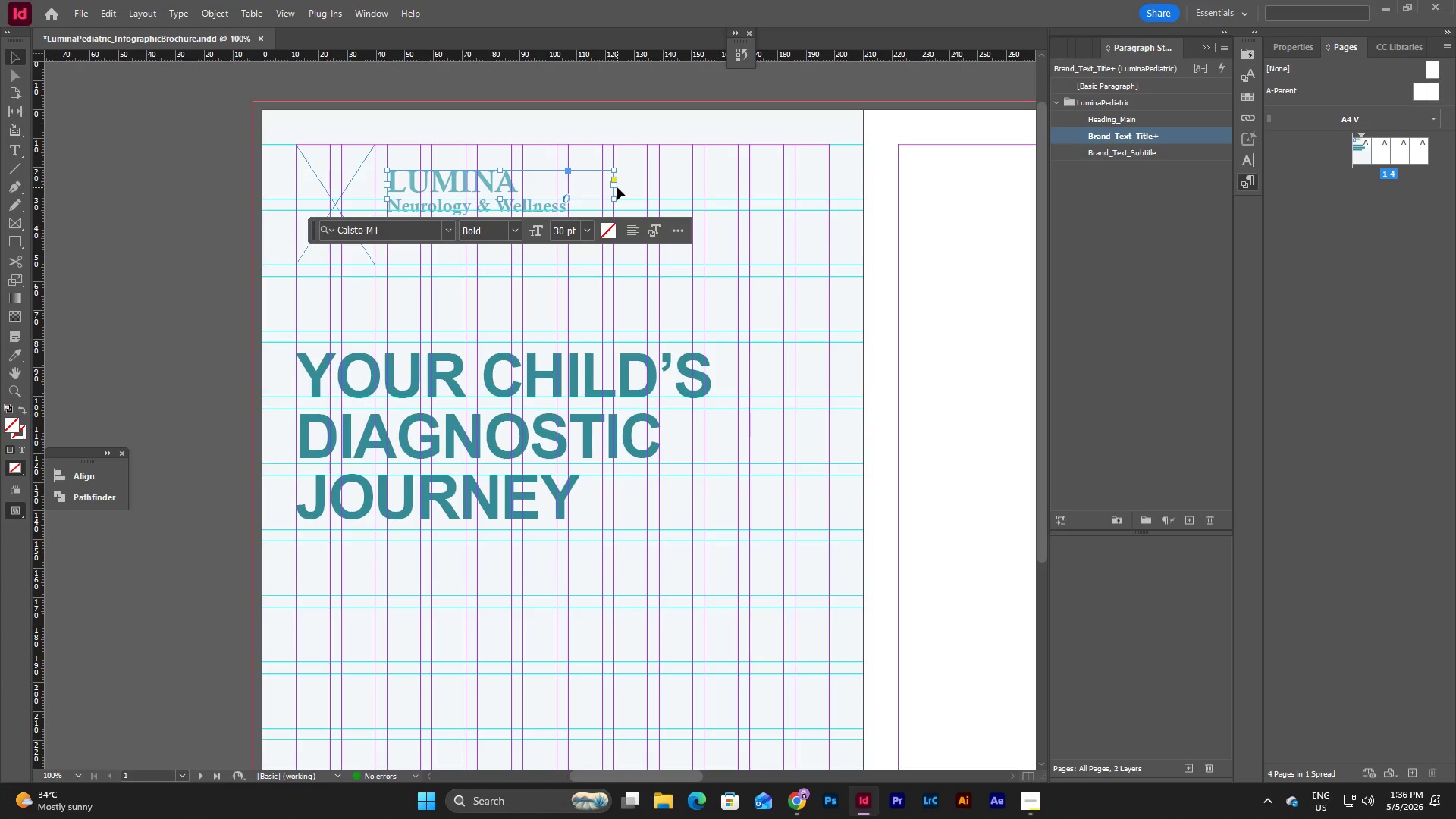 
key(Control+Z)
 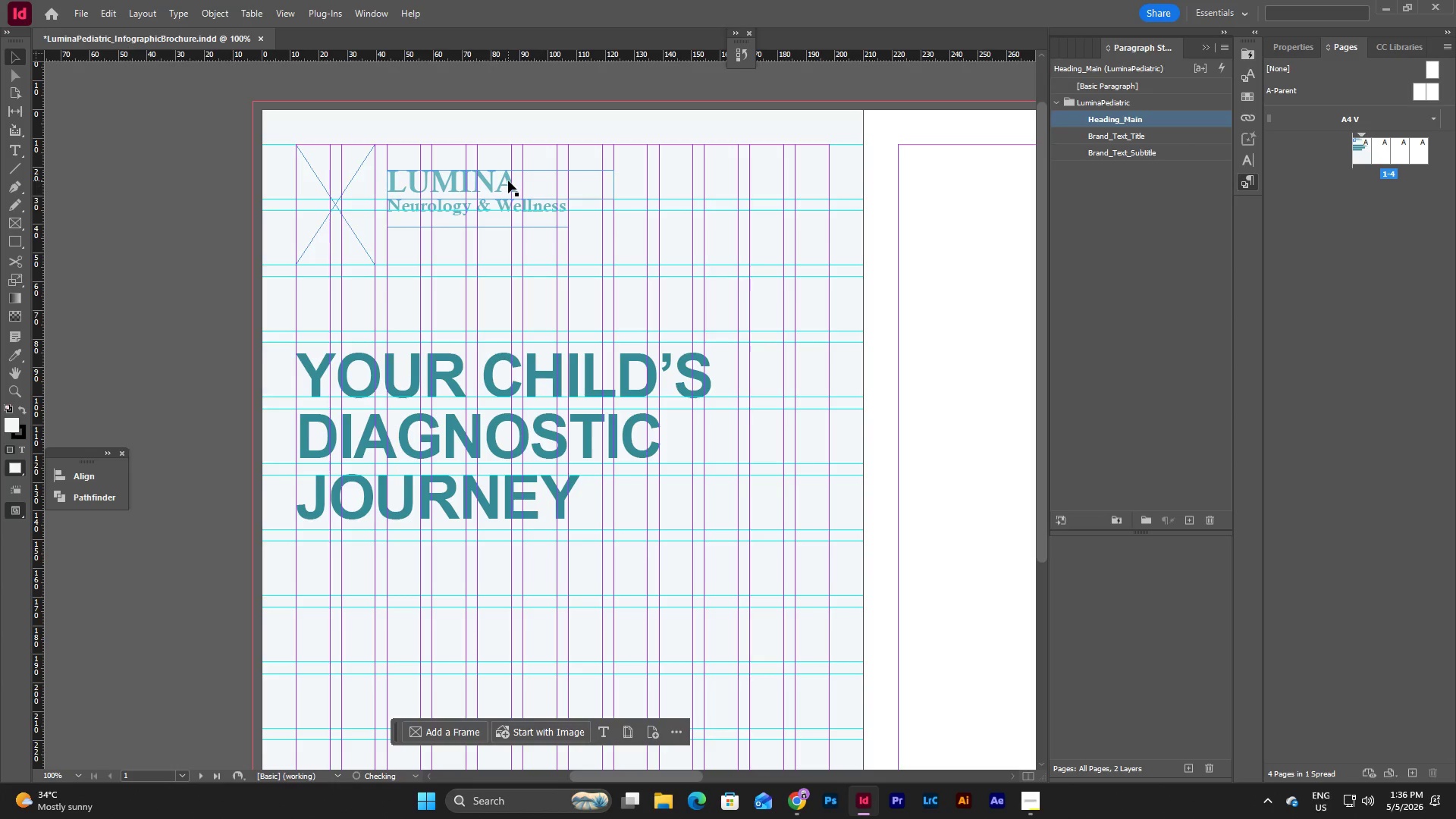 
left_click([547, 180])
 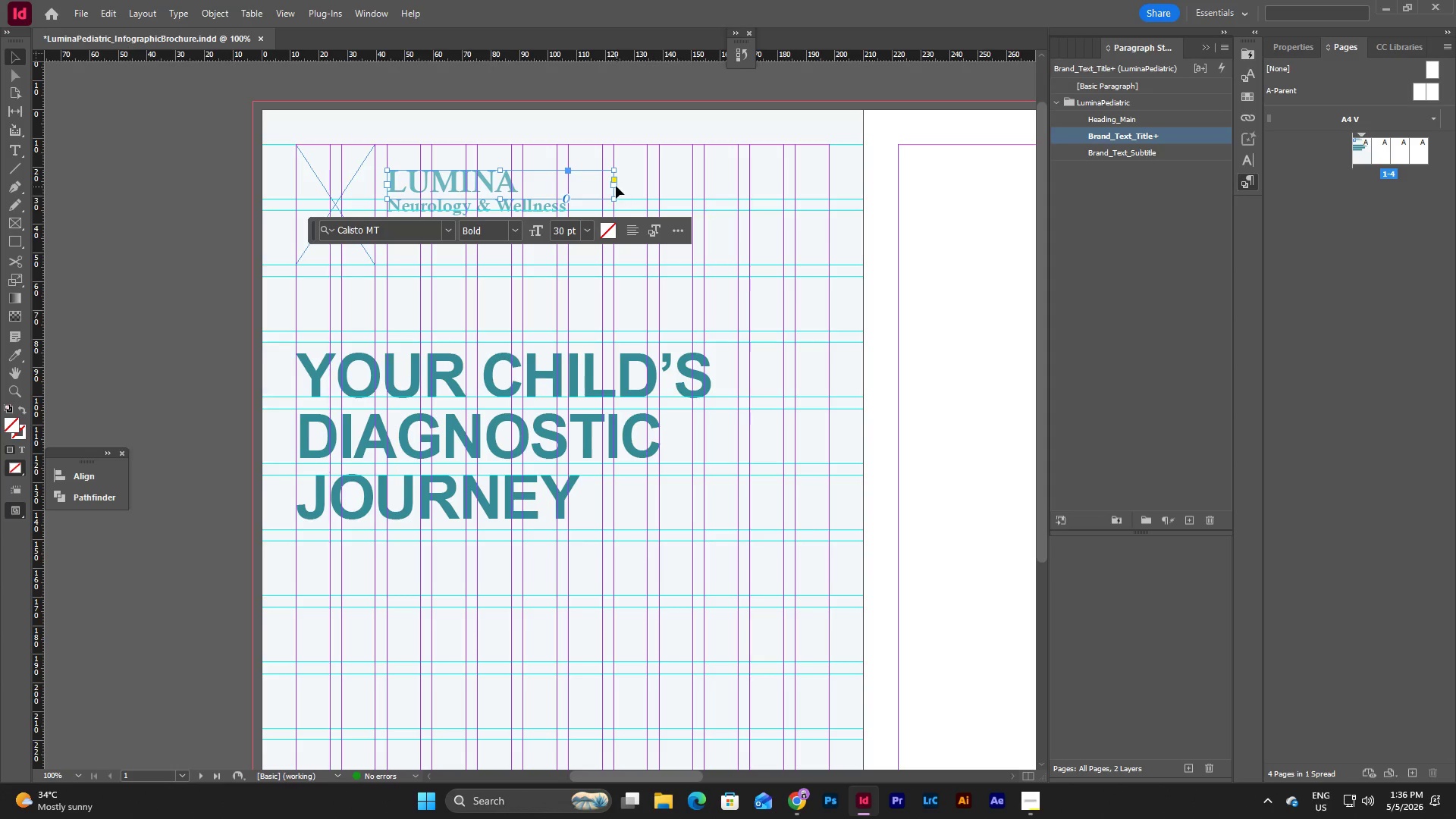 
left_click_drag(start_coordinate=[616, 186], to_coordinate=[522, 195])
 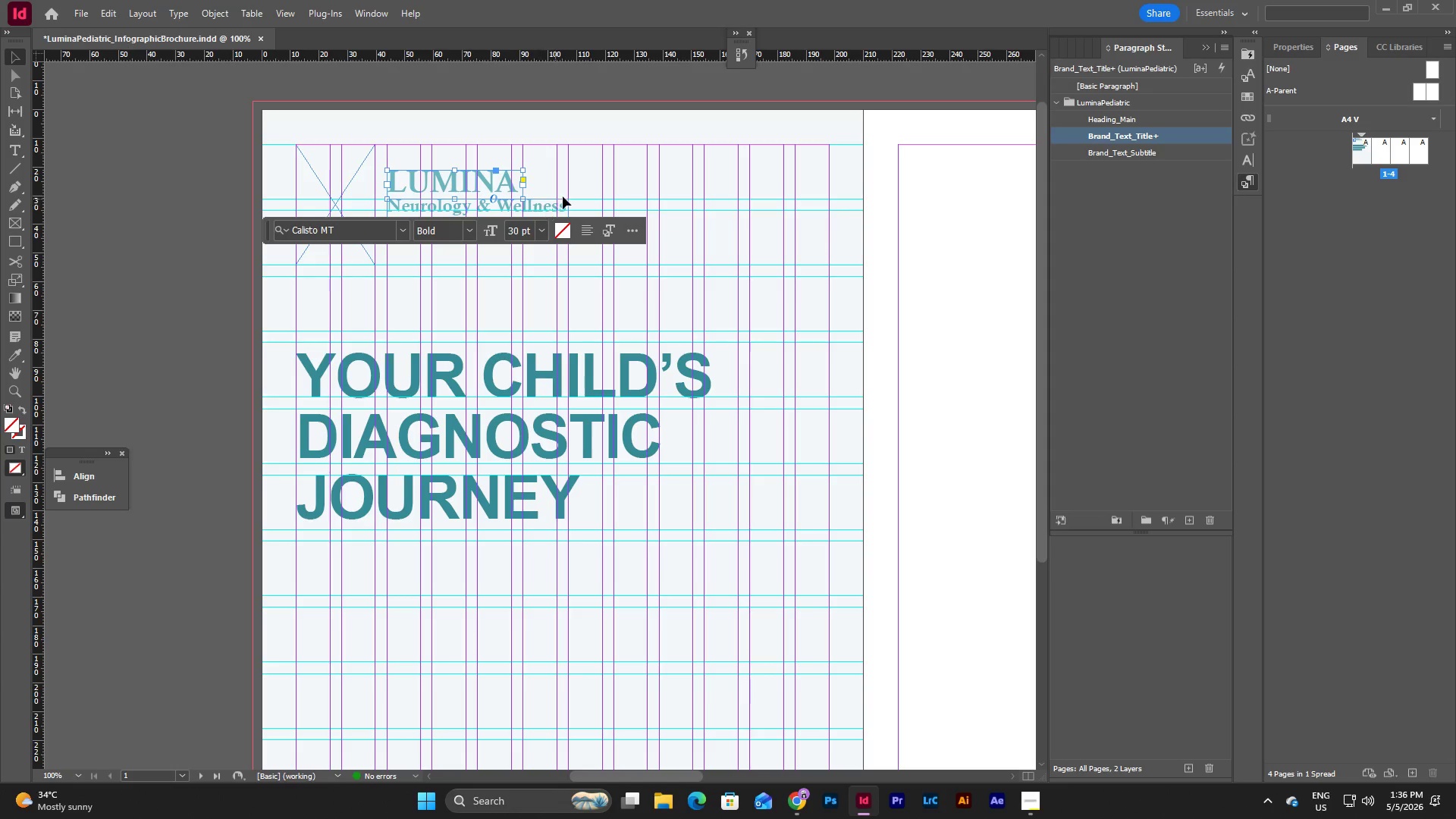 
scroll: coordinate [569, 196], scroll_direction: up, amount: 5.0
 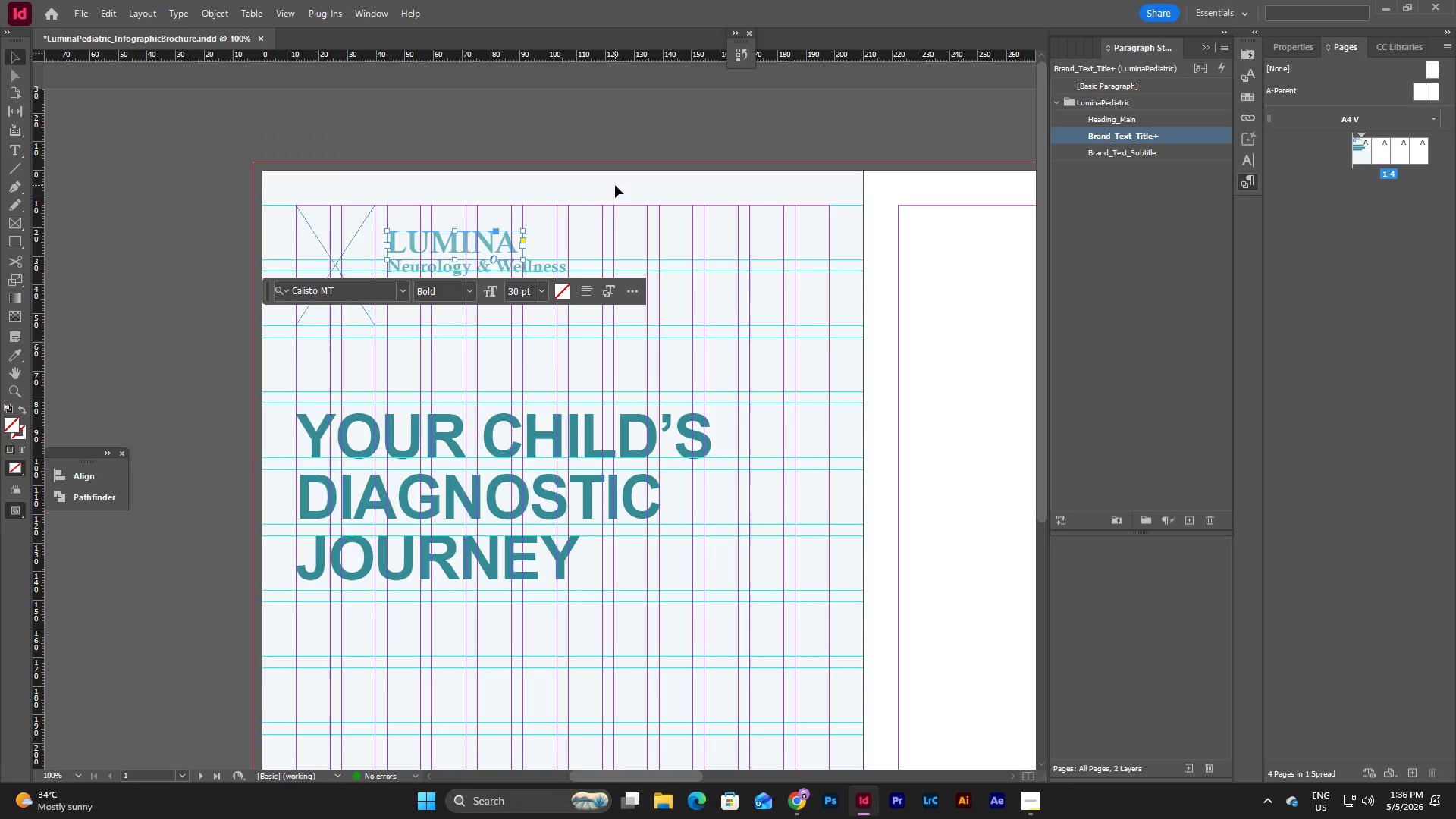 
left_click([615, 185])
 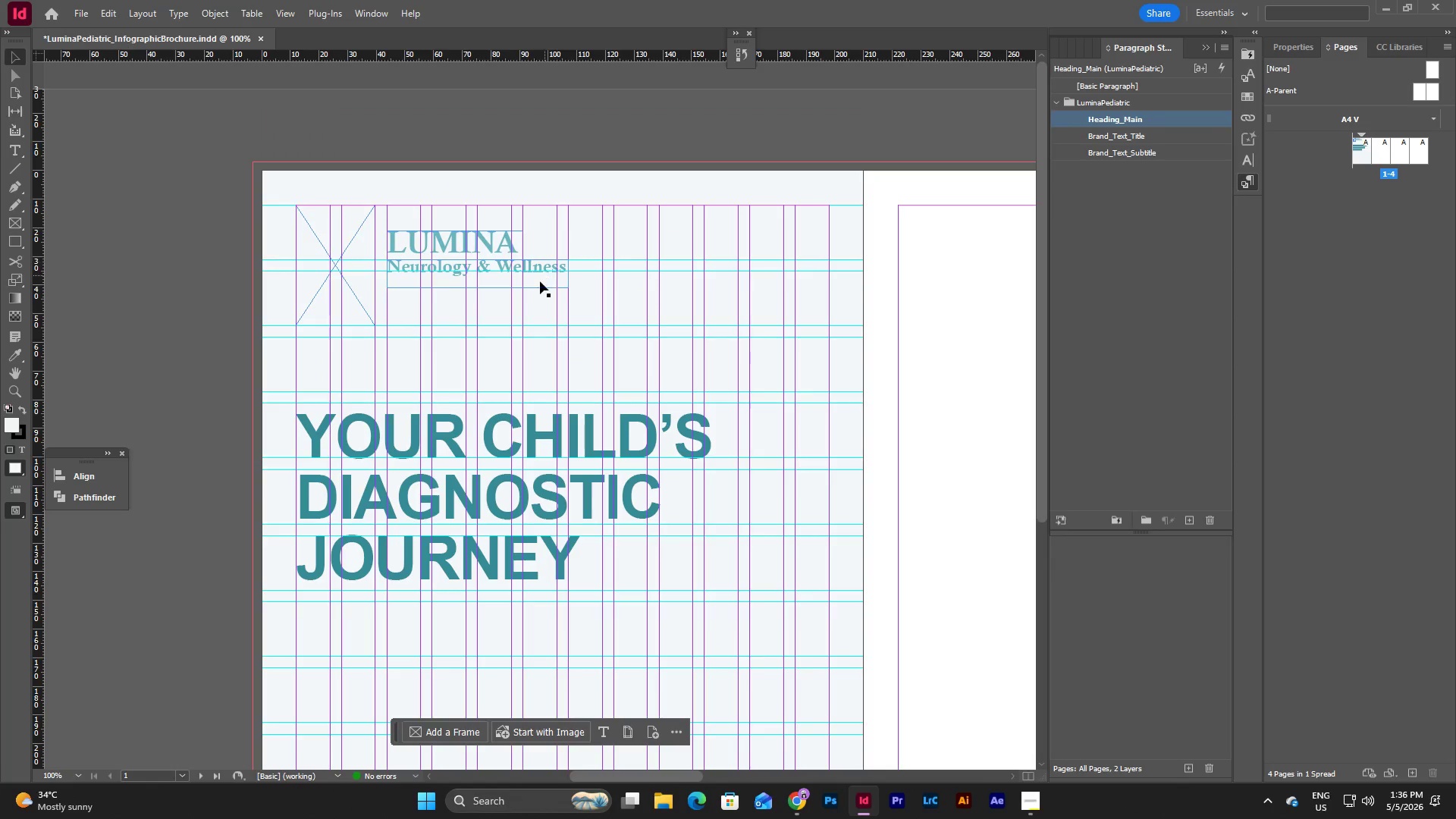 
left_click([540, 274])
 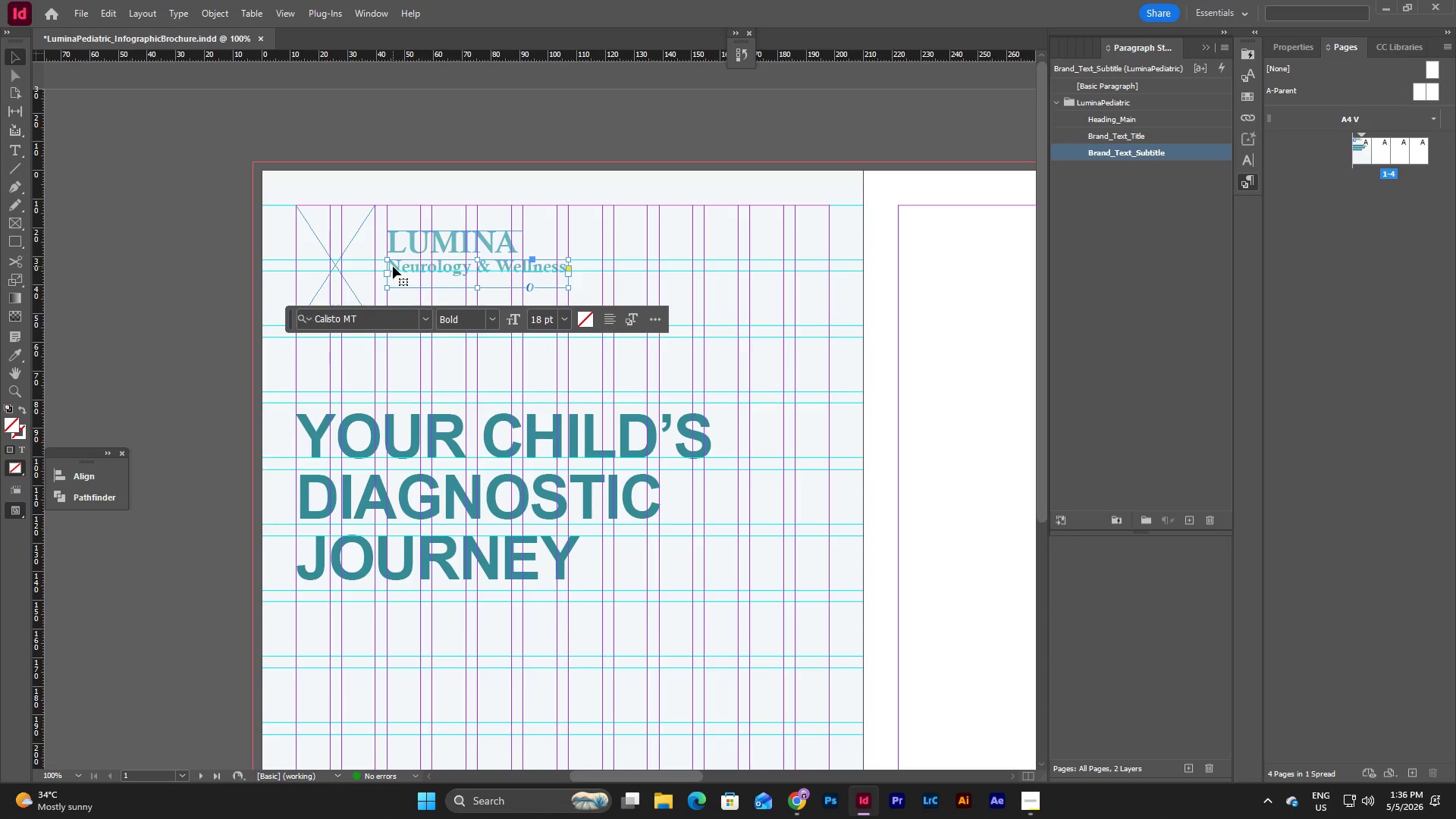 
double_click([392, 266])
 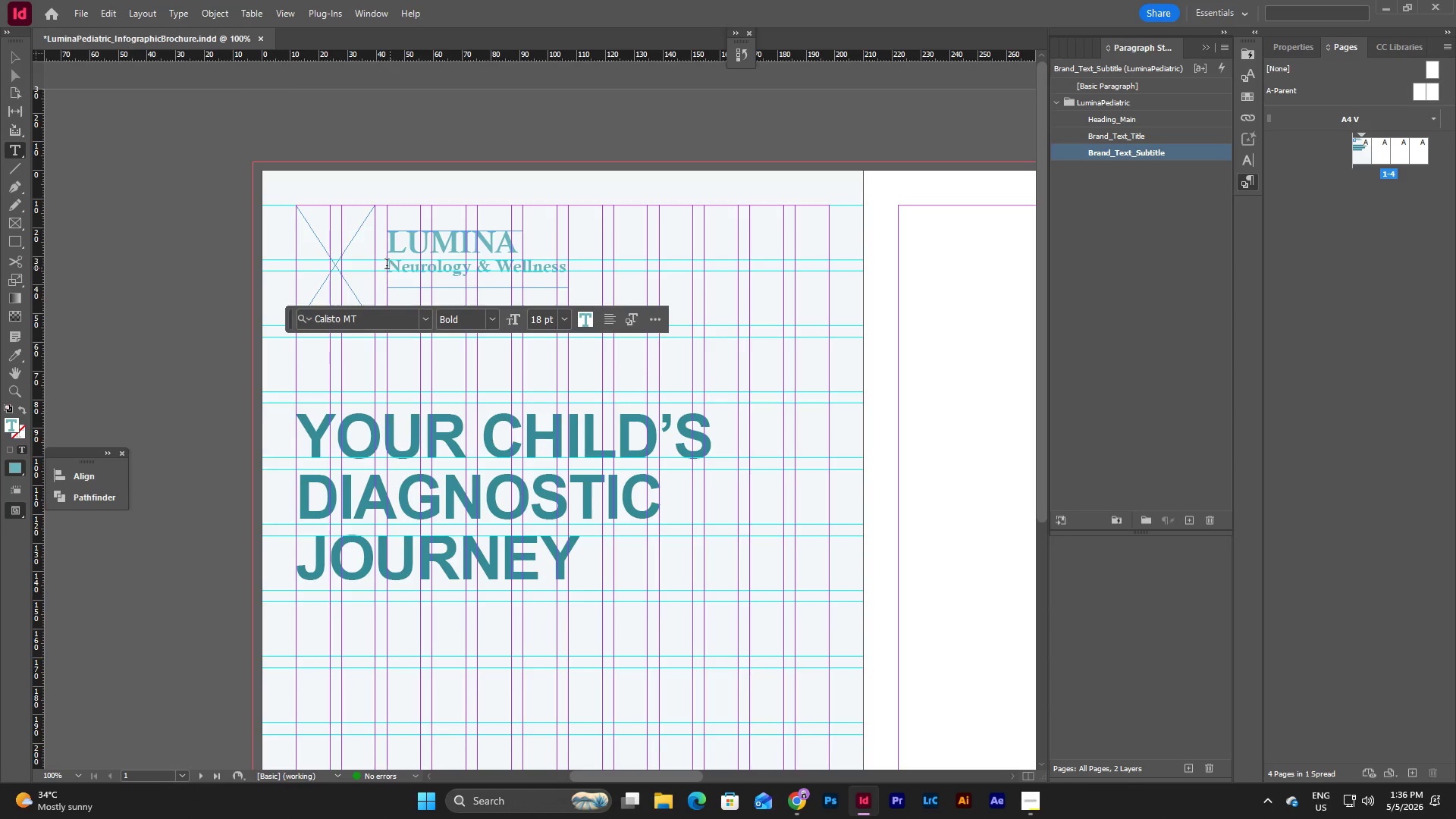 
type(Pediatric )
key(Escape)
 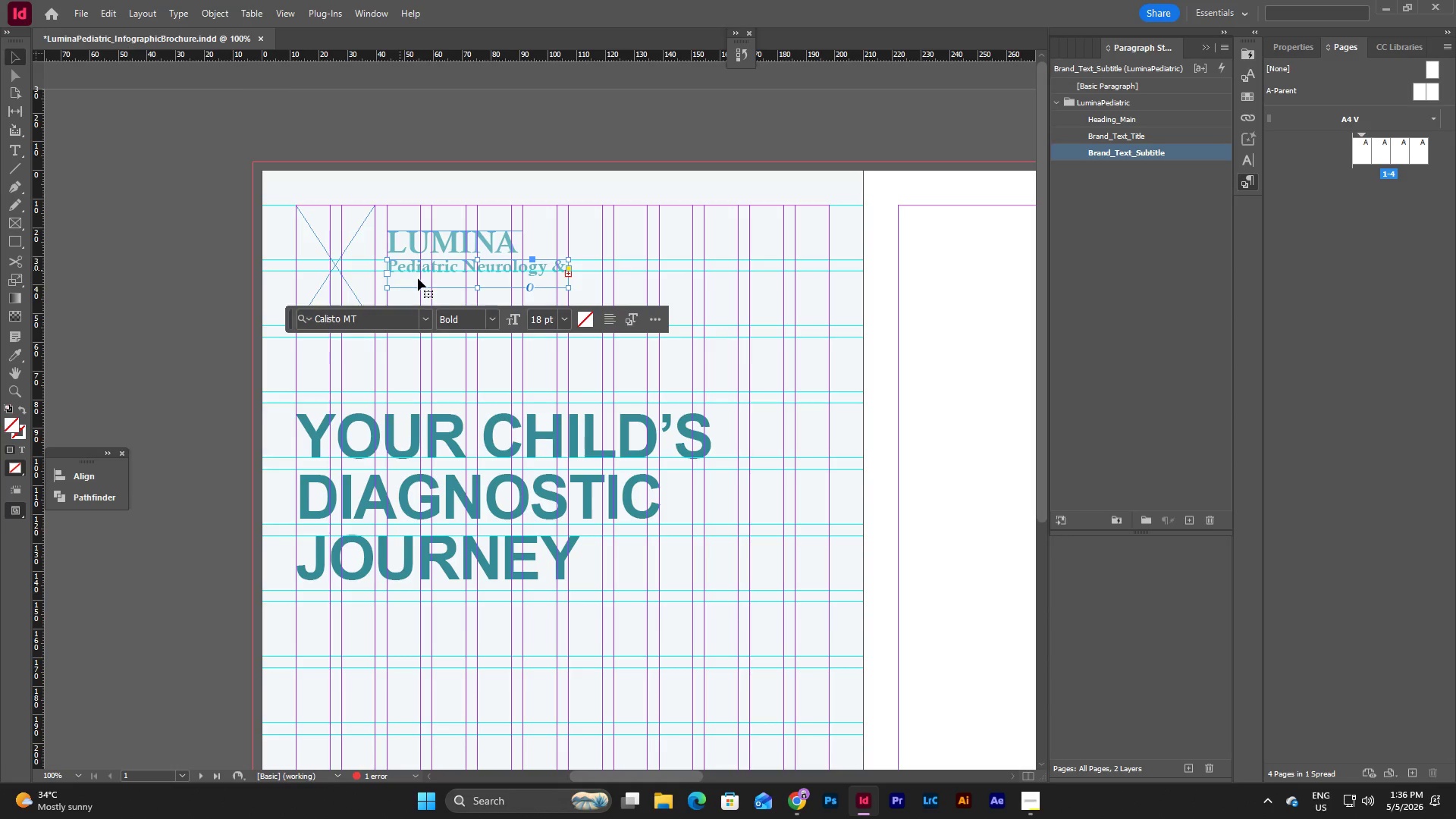 
key(Escape)
 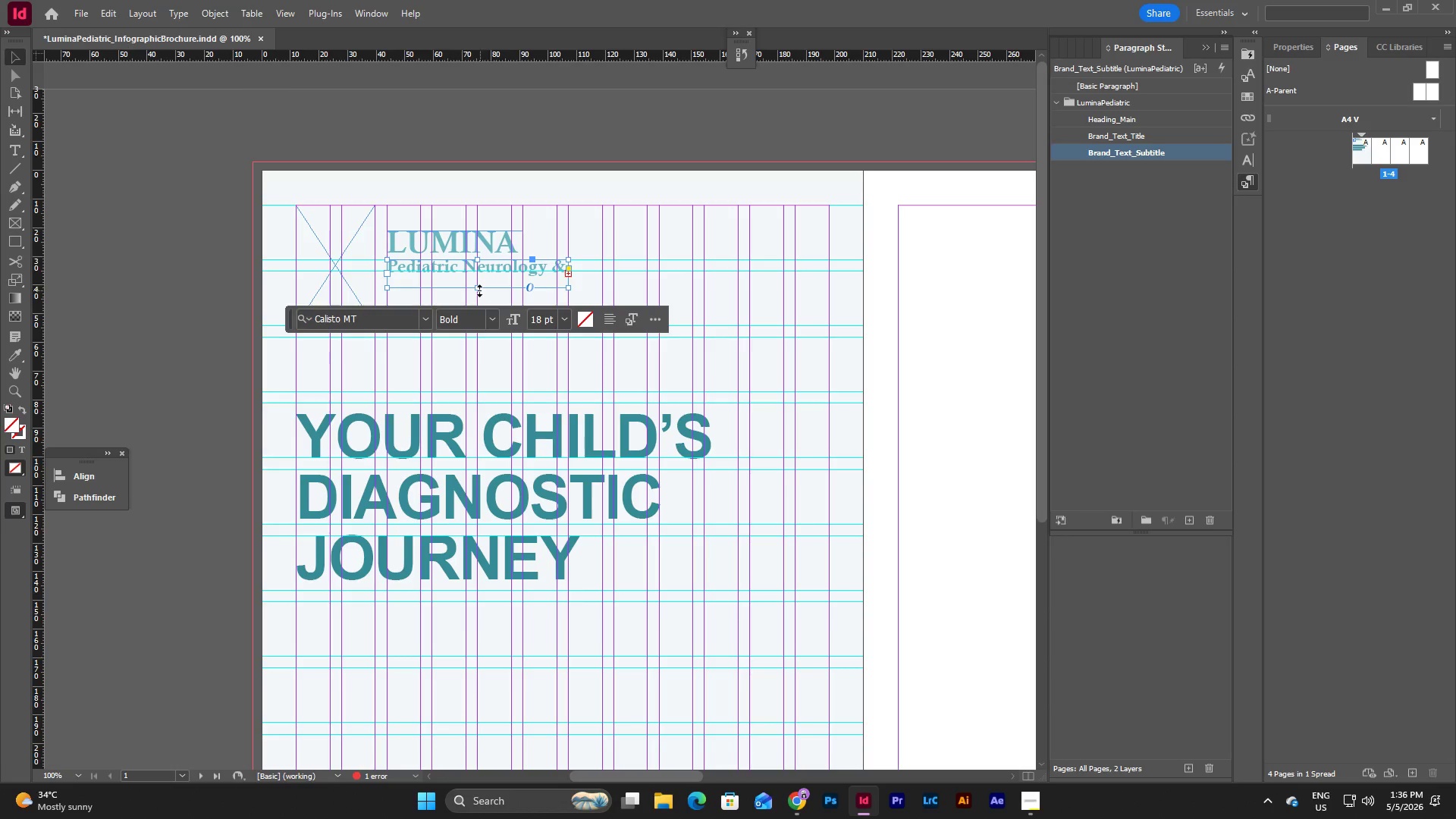 
left_click_drag(start_coordinate=[478, 290], to_coordinate=[478, 303])
 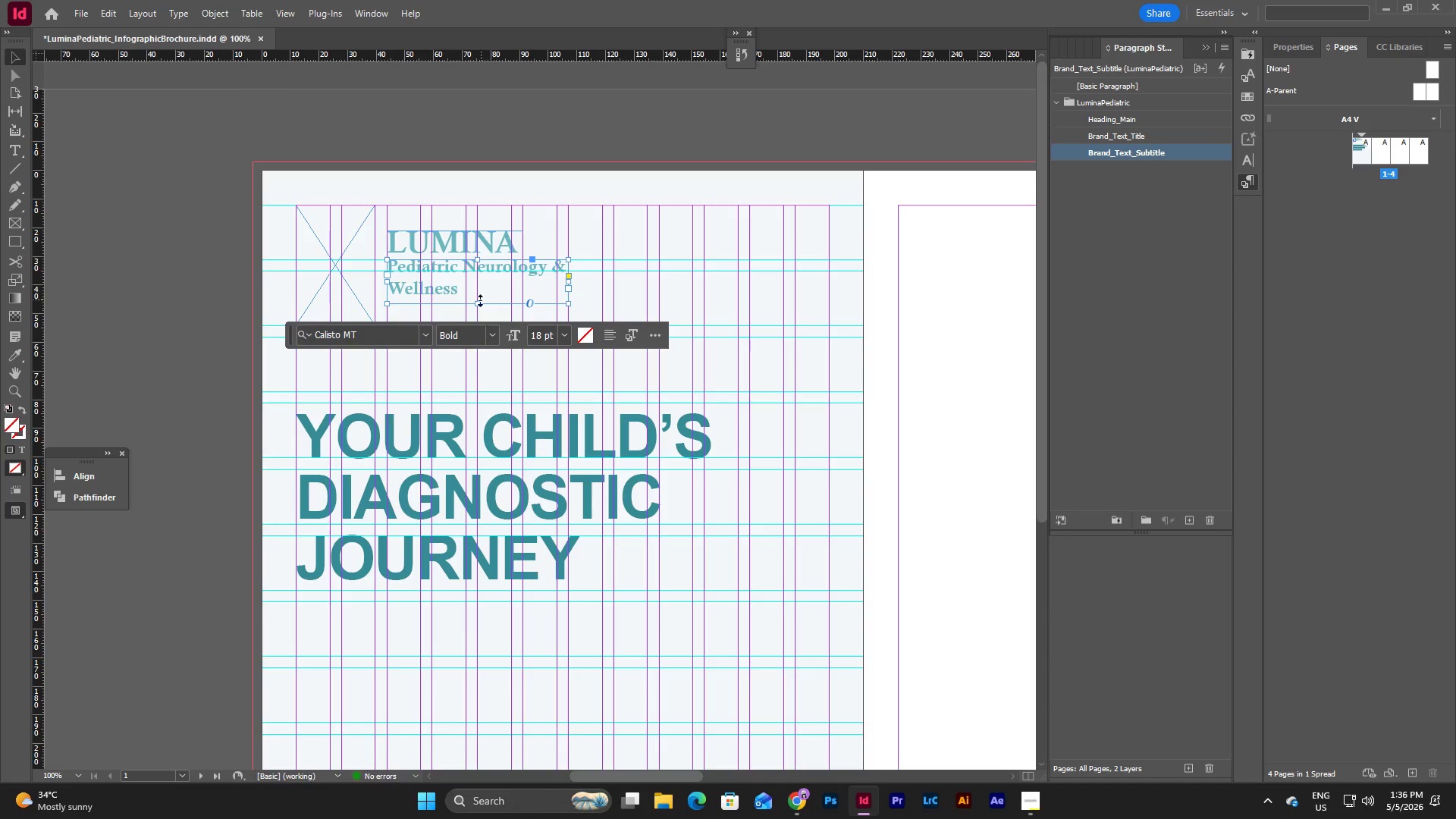 
left_click_drag(start_coordinate=[479, 304], to_coordinate=[478, 300])
 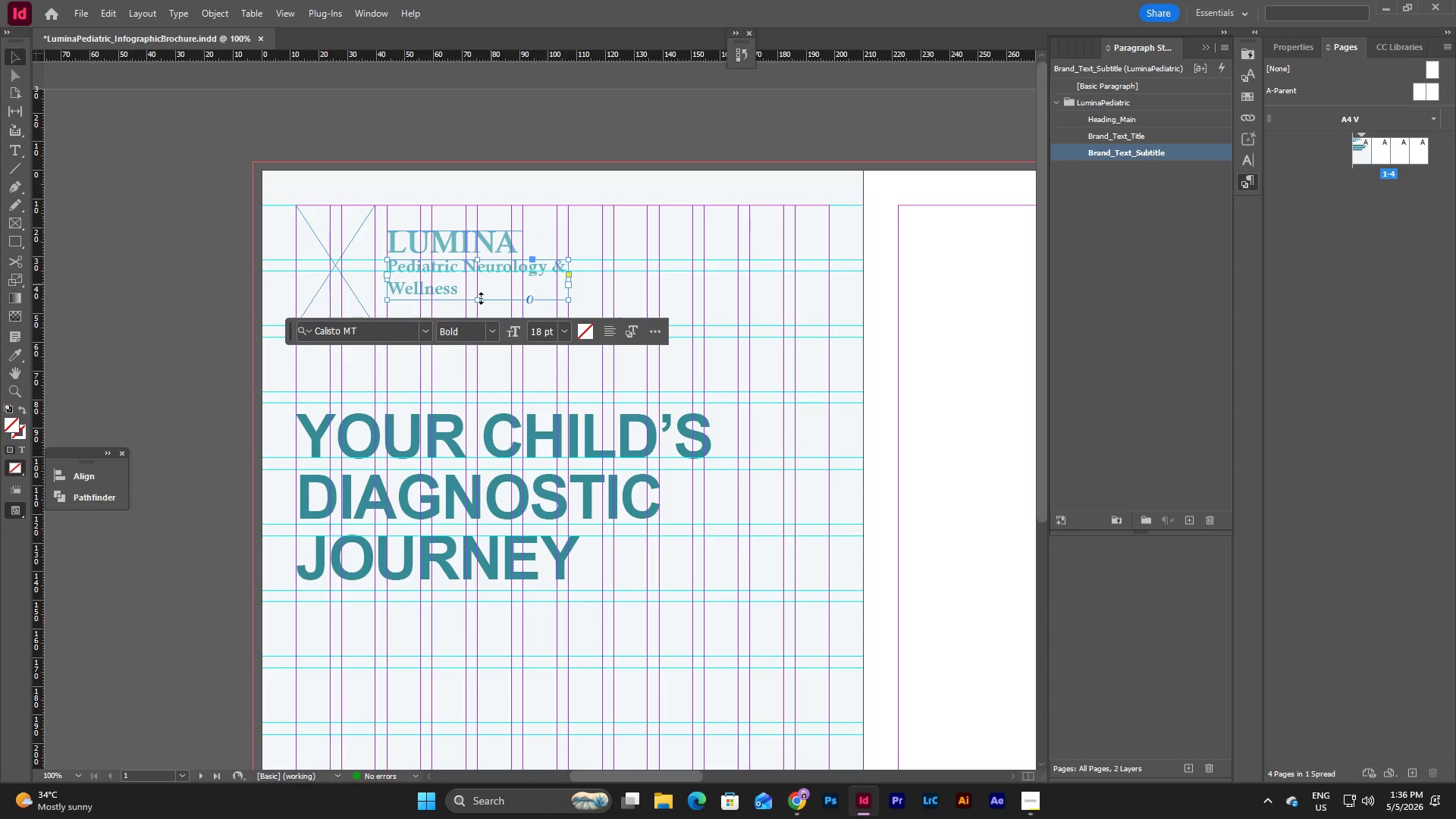 
left_click_drag(start_coordinate=[479, 301], to_coordinate=[480, 310])
 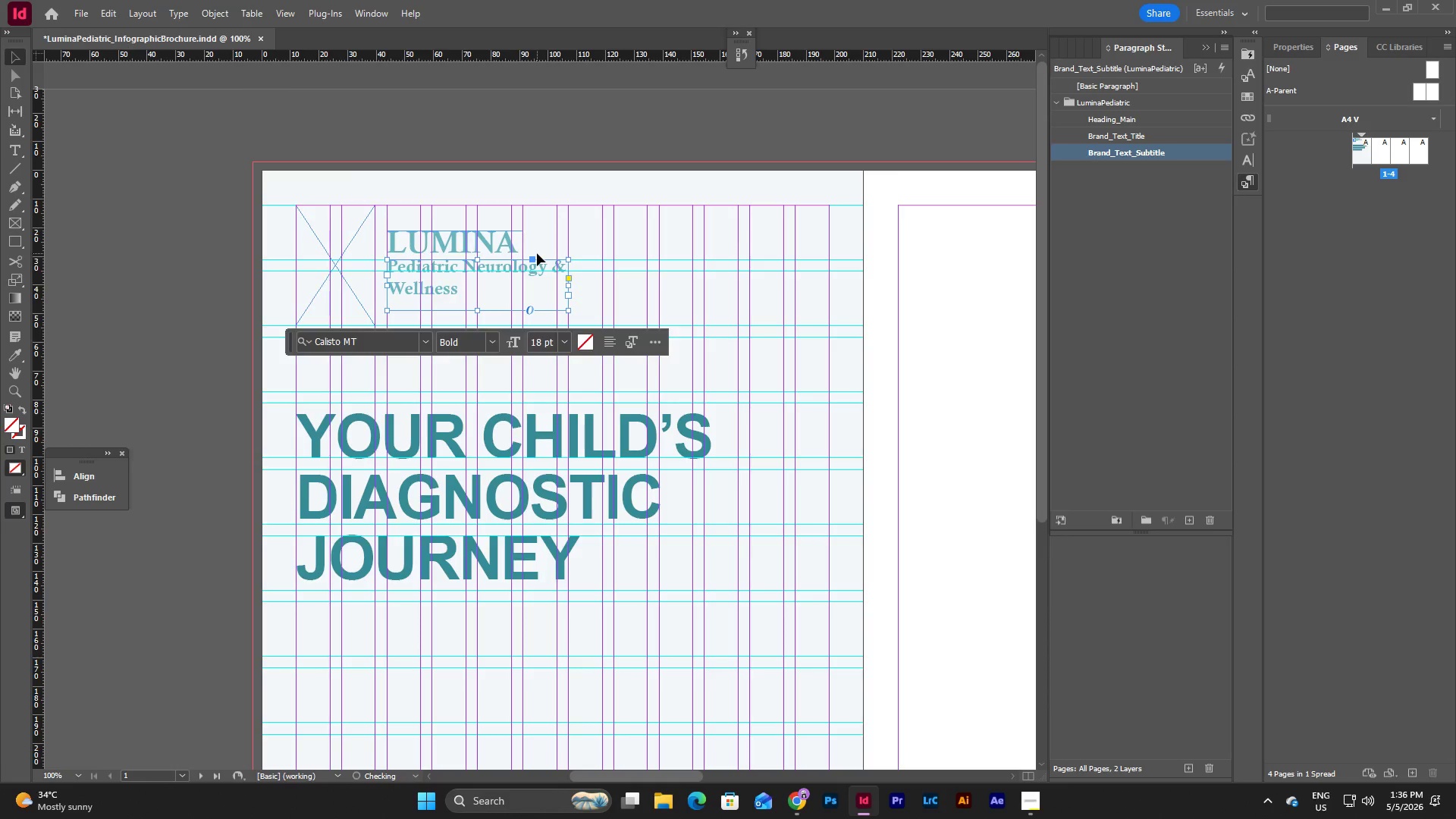 
scroll: coordinate [537, 253], scroll_direction: down, amount: 1.0
 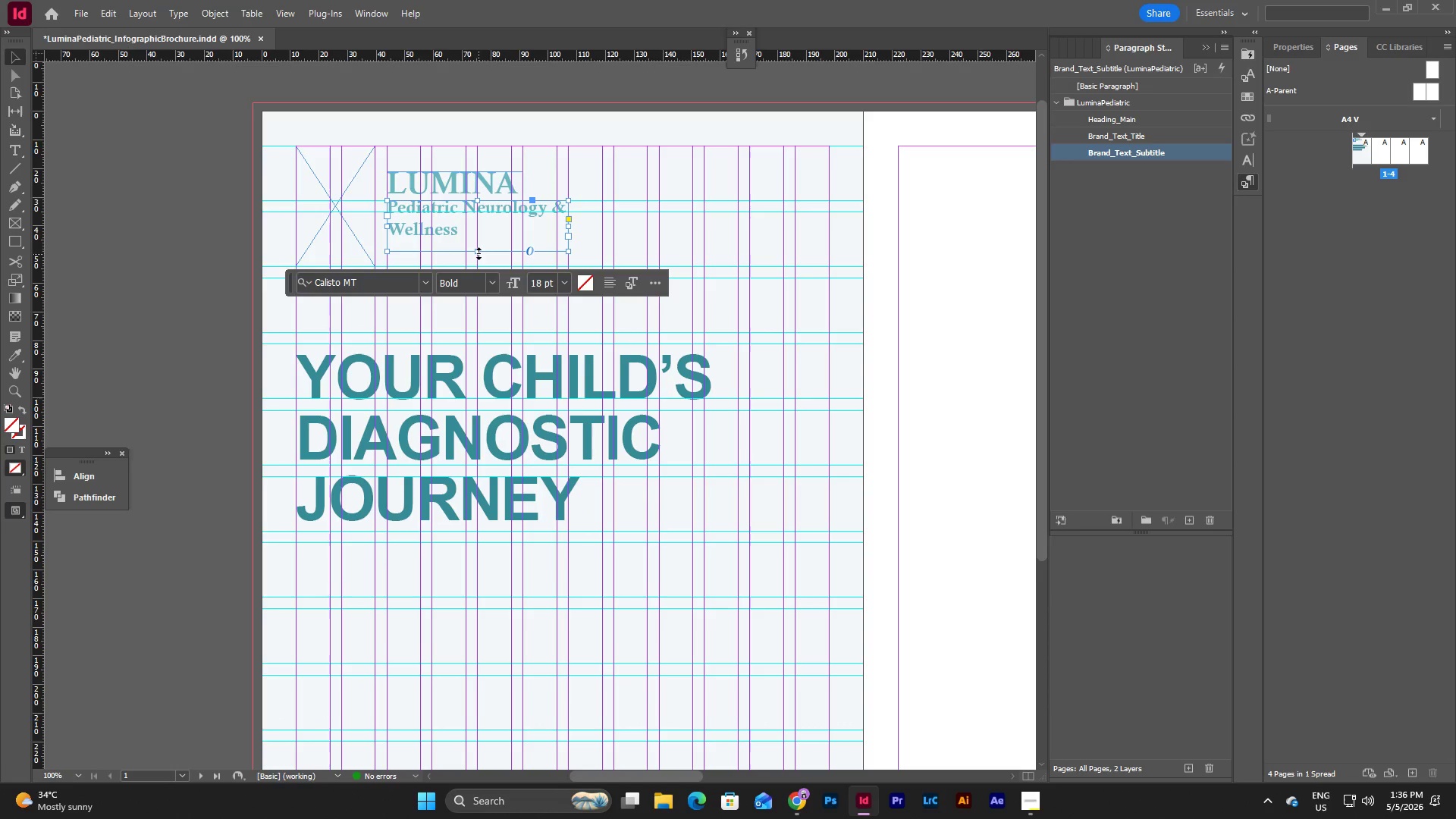 
left_click_drag(start_coordinate=[478, 253], to_coordinate=[479, 266])
 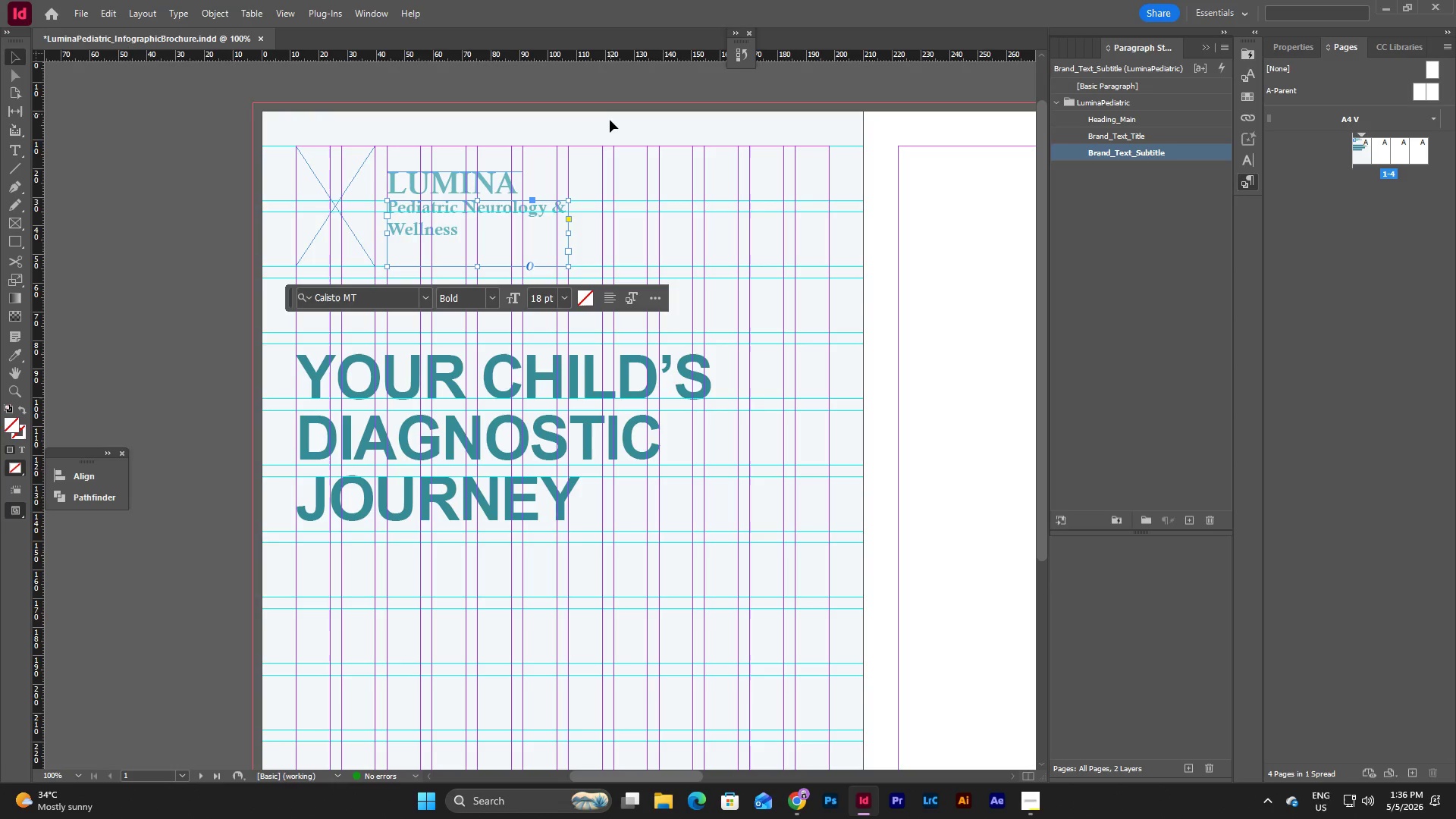 
left_click([610, 123])
 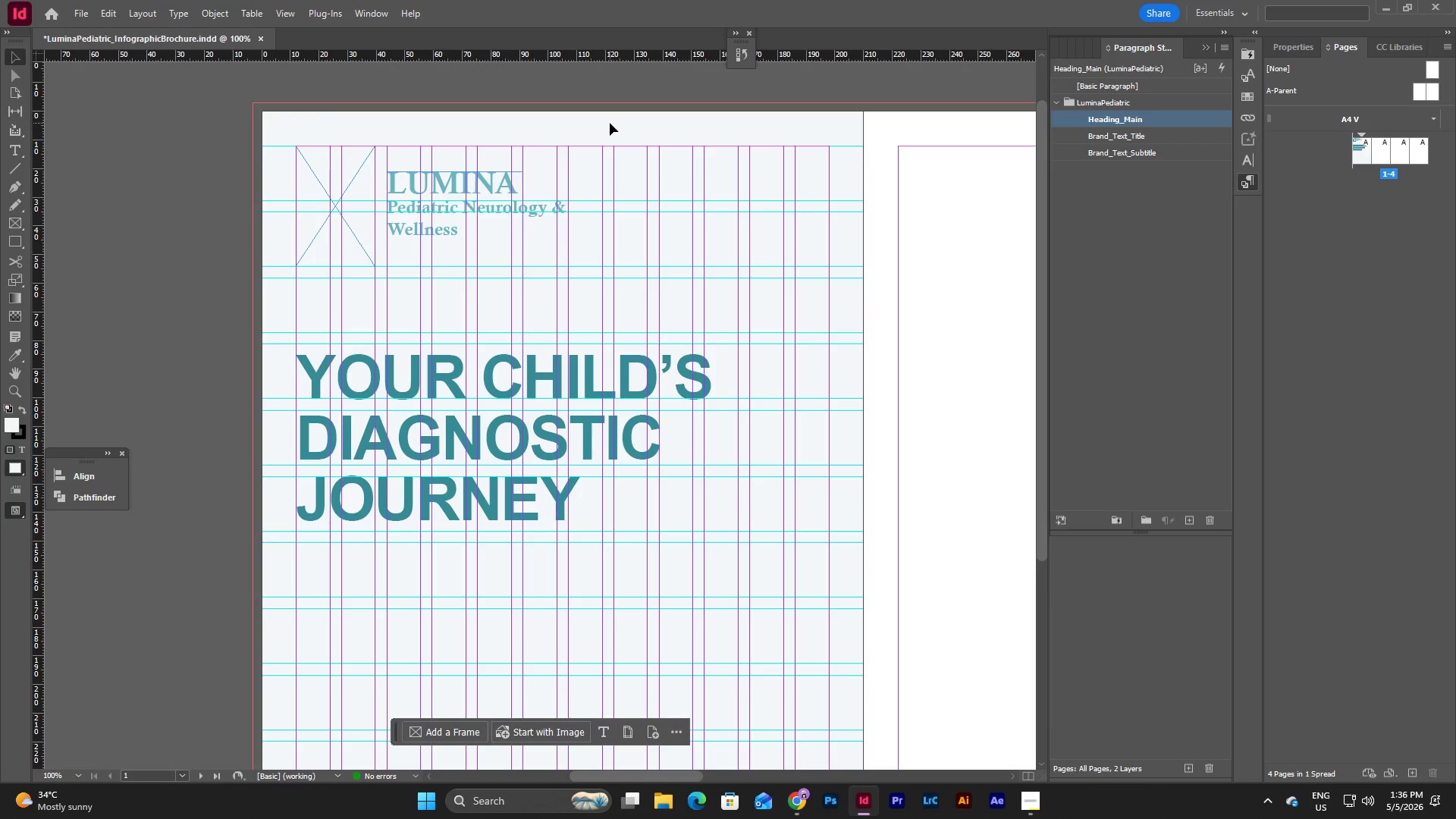 
type(ww)
 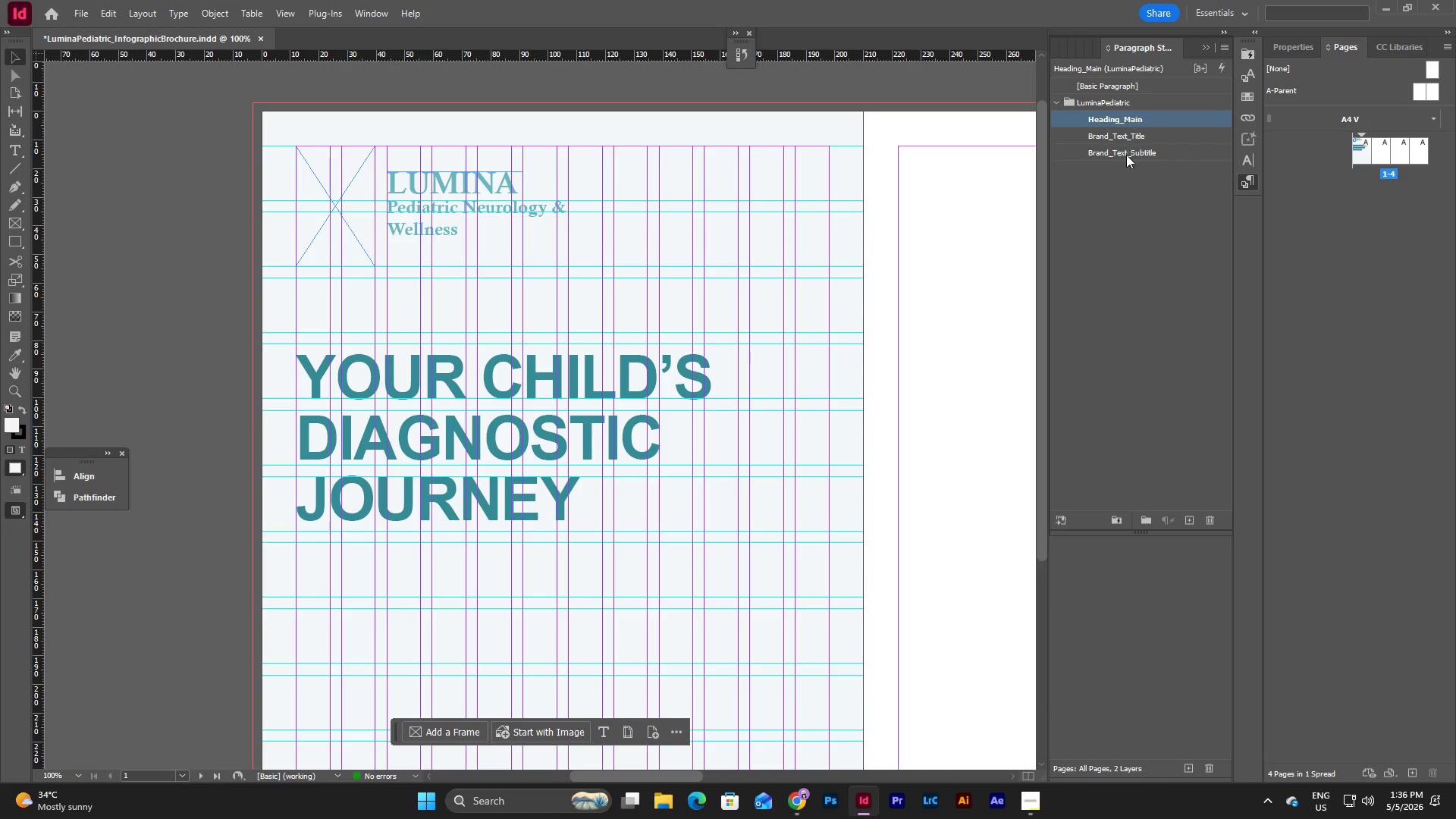 
double_click([1126, 160])
 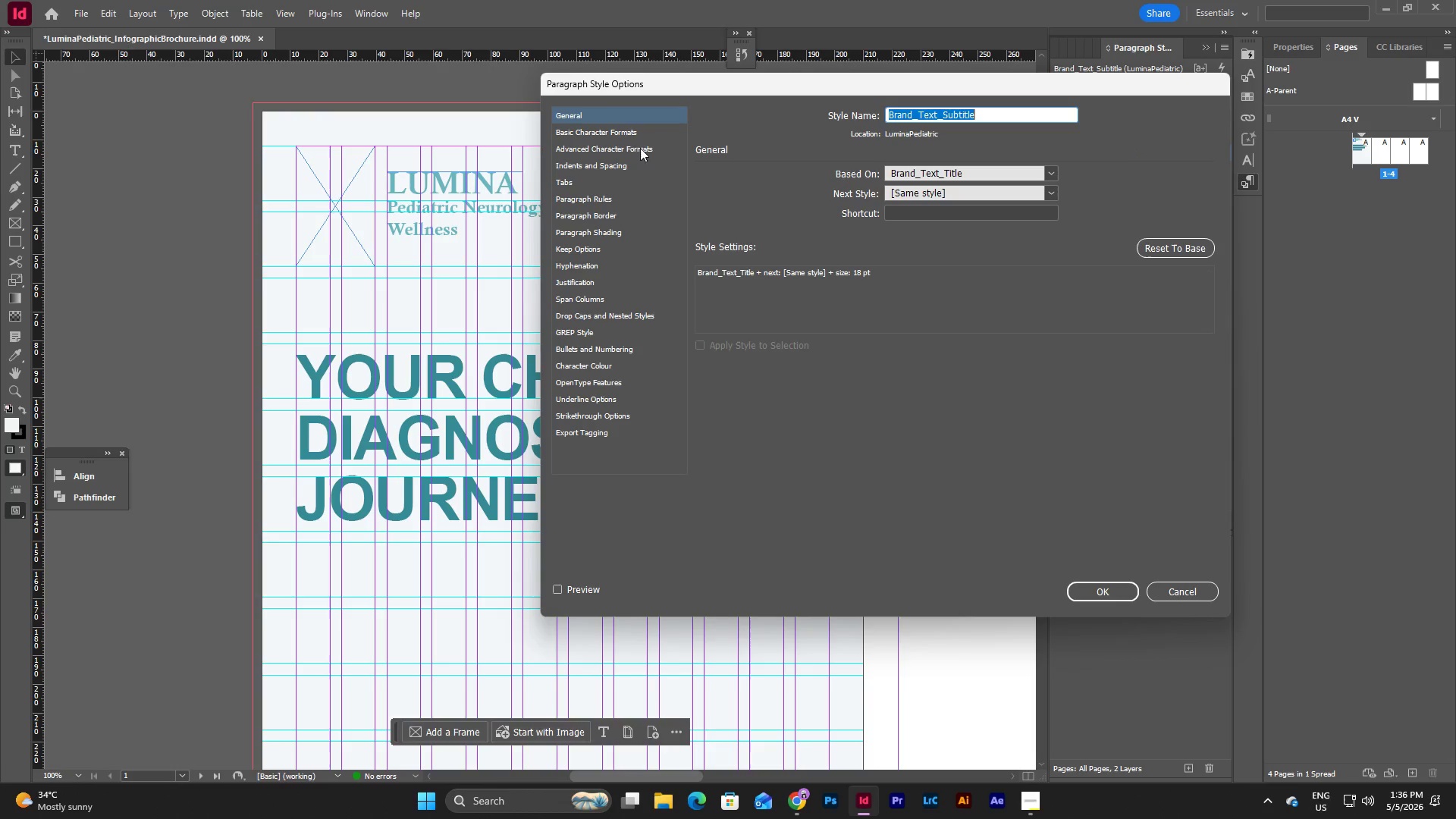 
left_click([619, 130])
 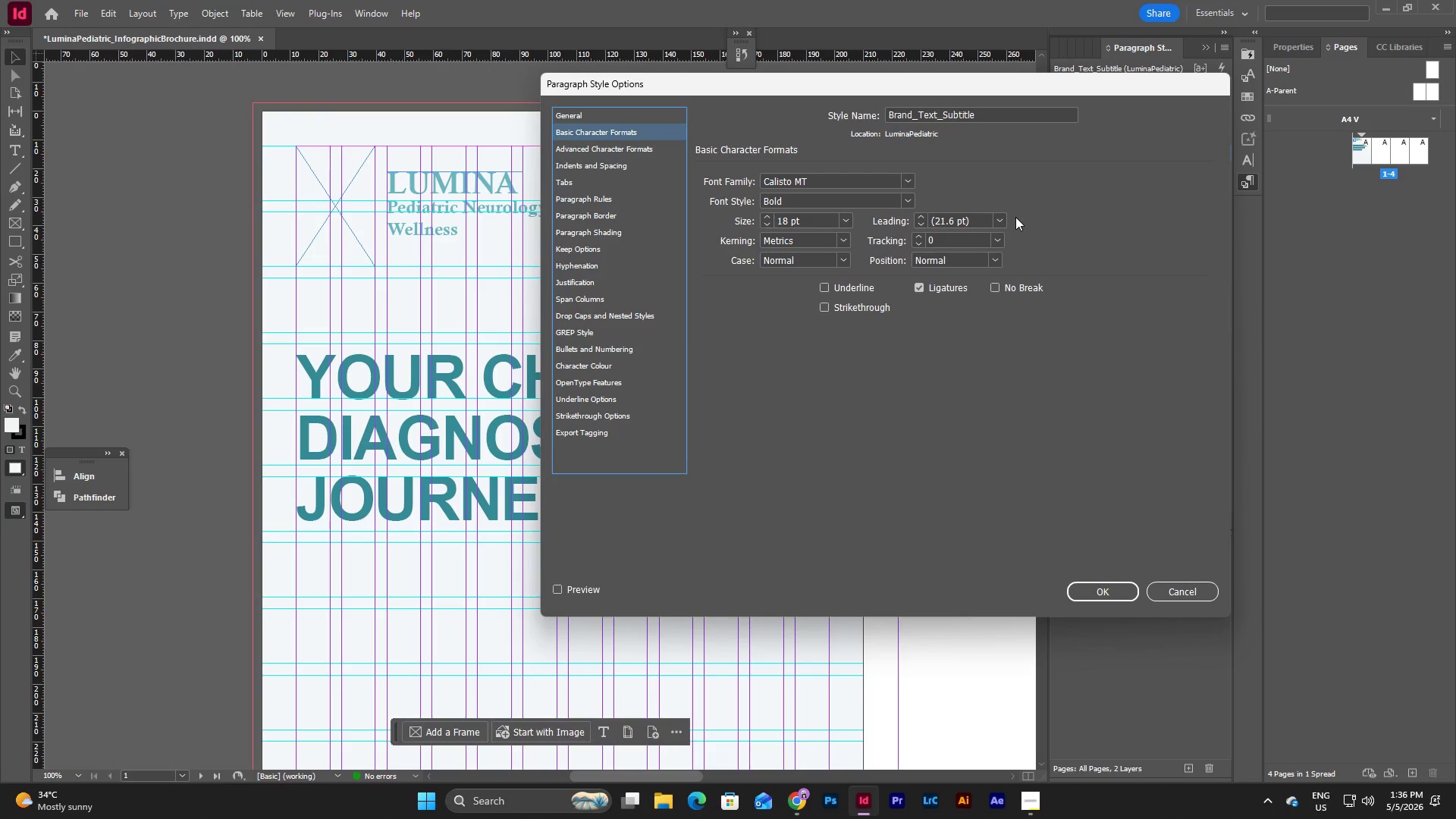 
left_click([1004, 215])
 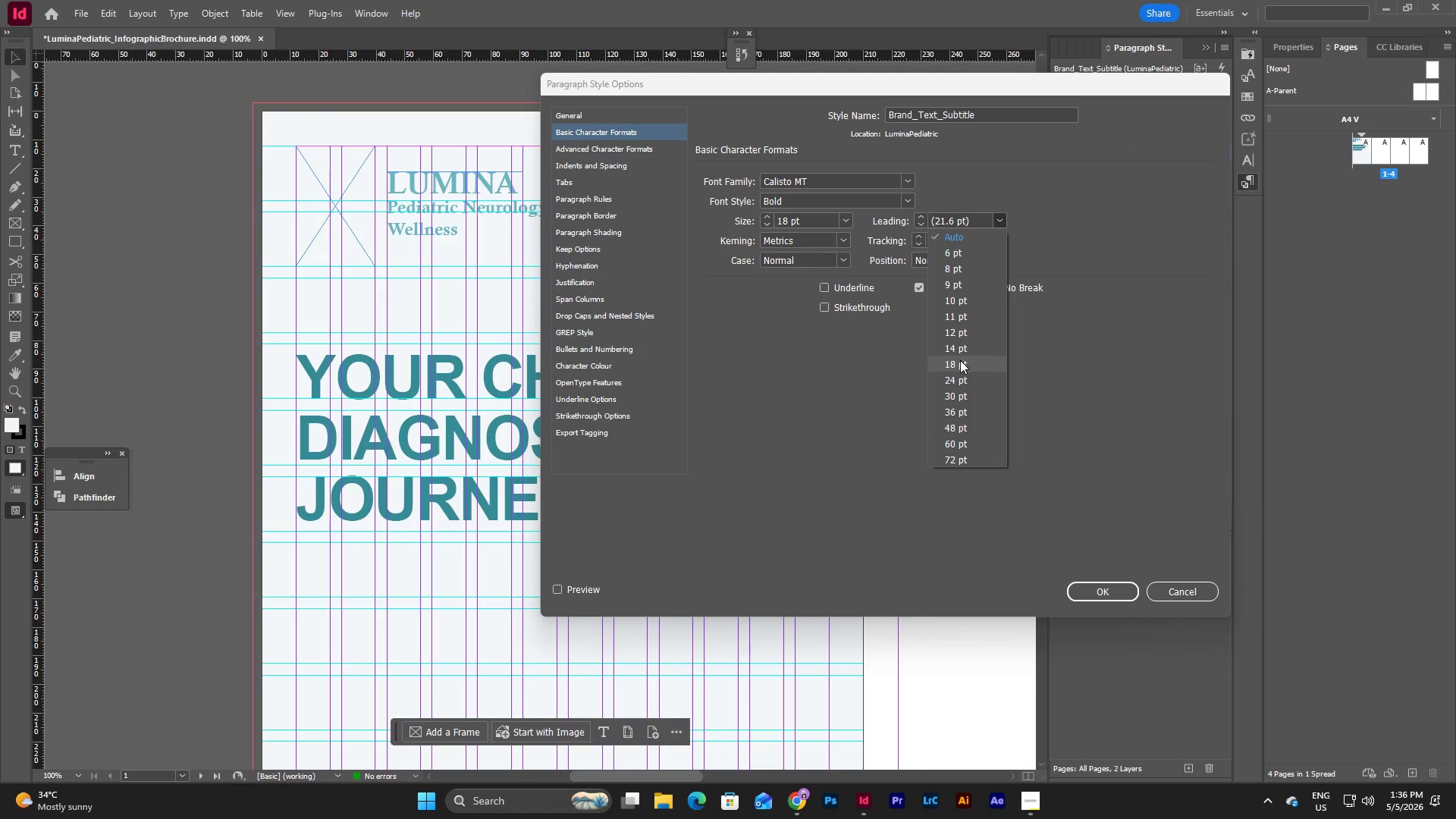 
left_click([960, 347])
 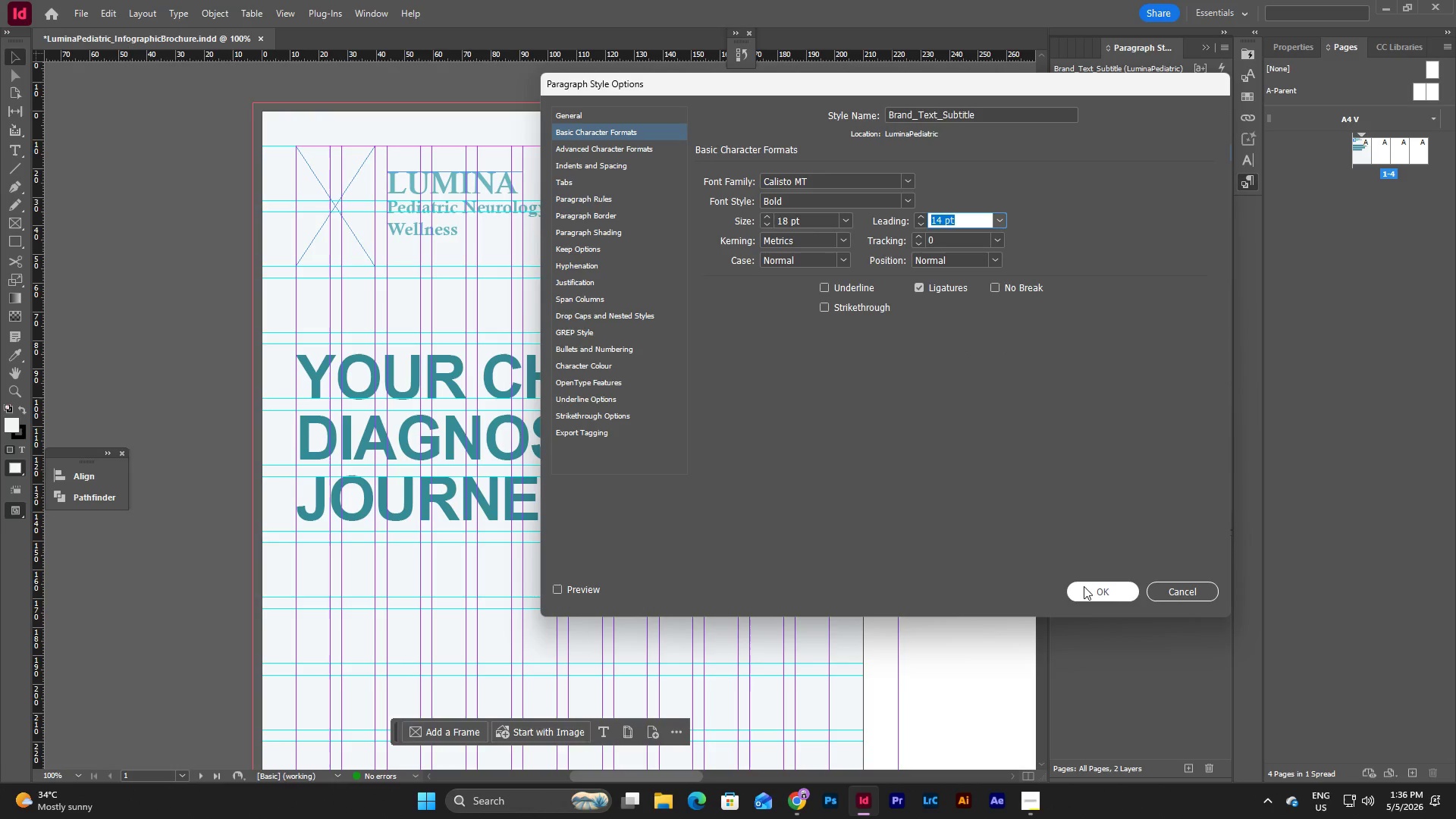 
left_click([1089, 592])
 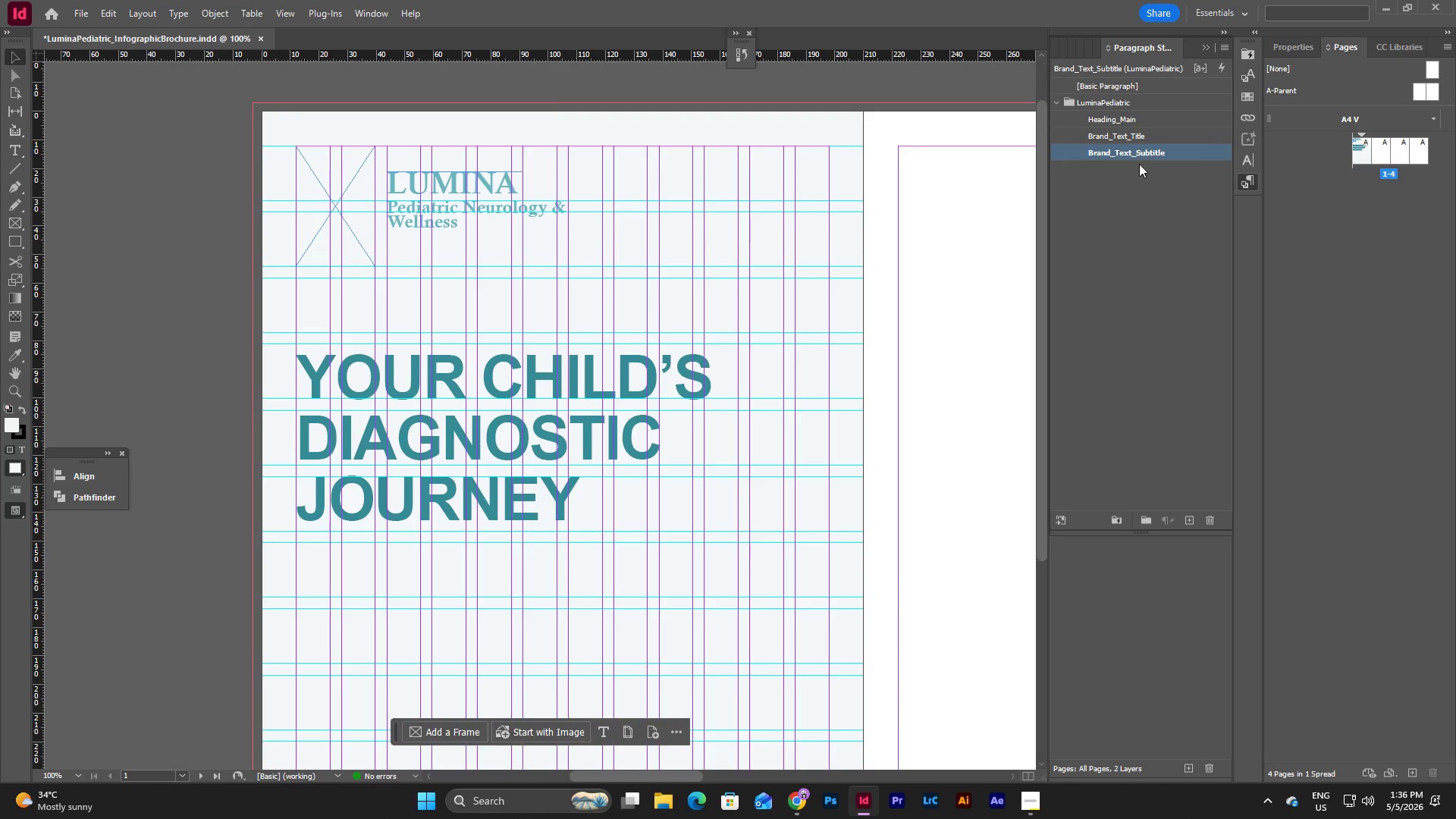 
double_click([1144, 146])
 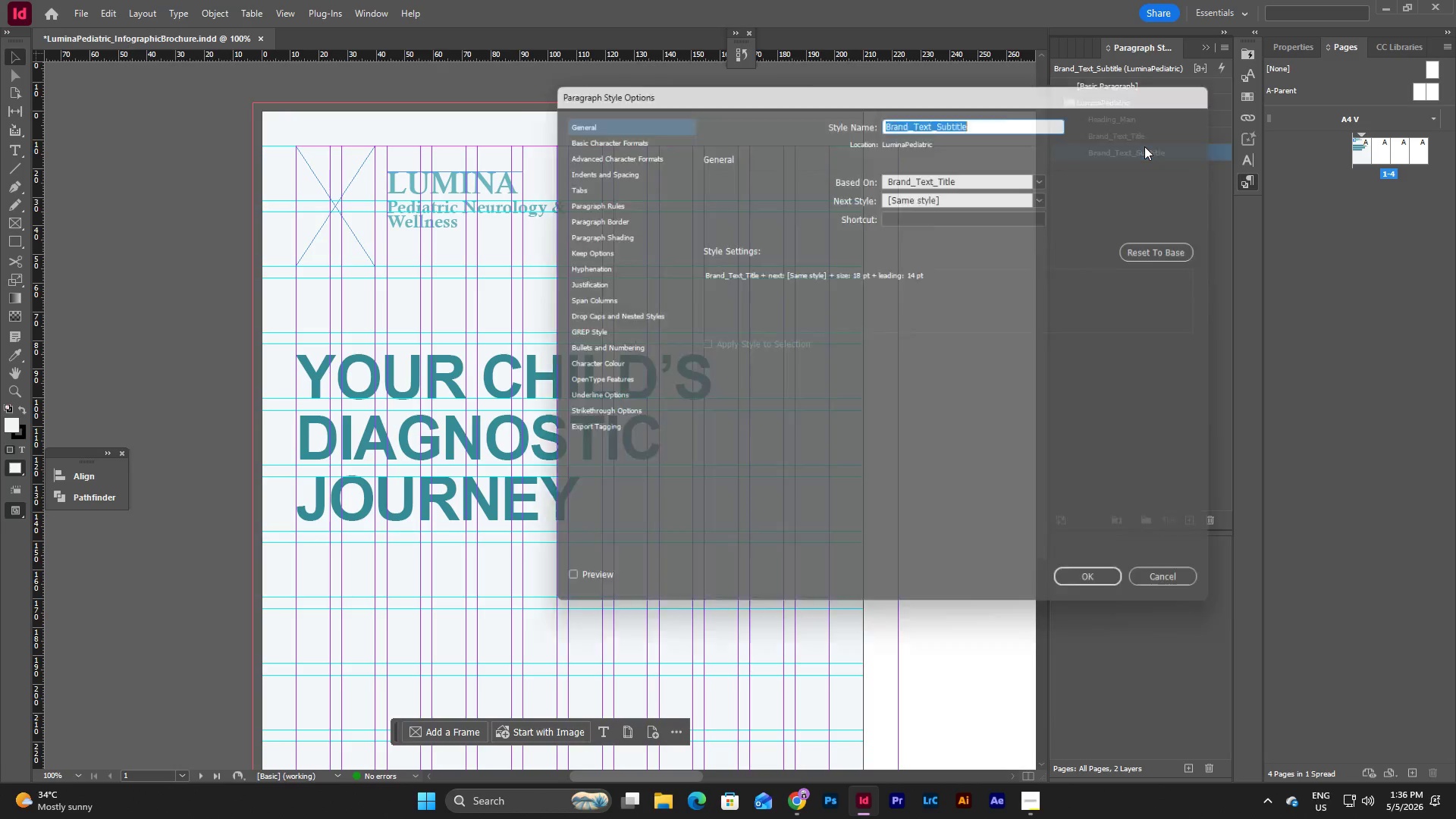 
triple_click([1144, 146])
 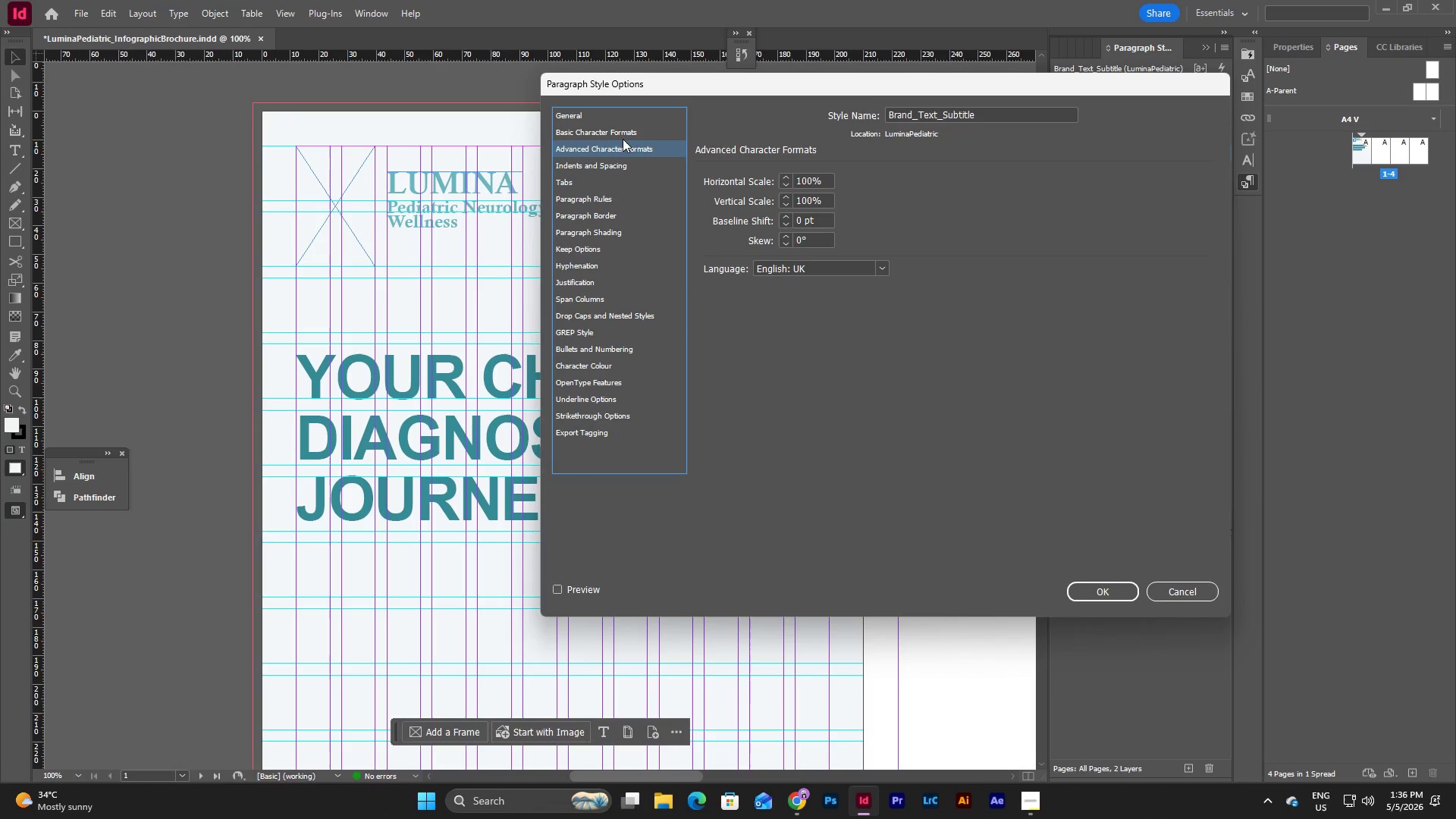 
double_click([623, 136])
 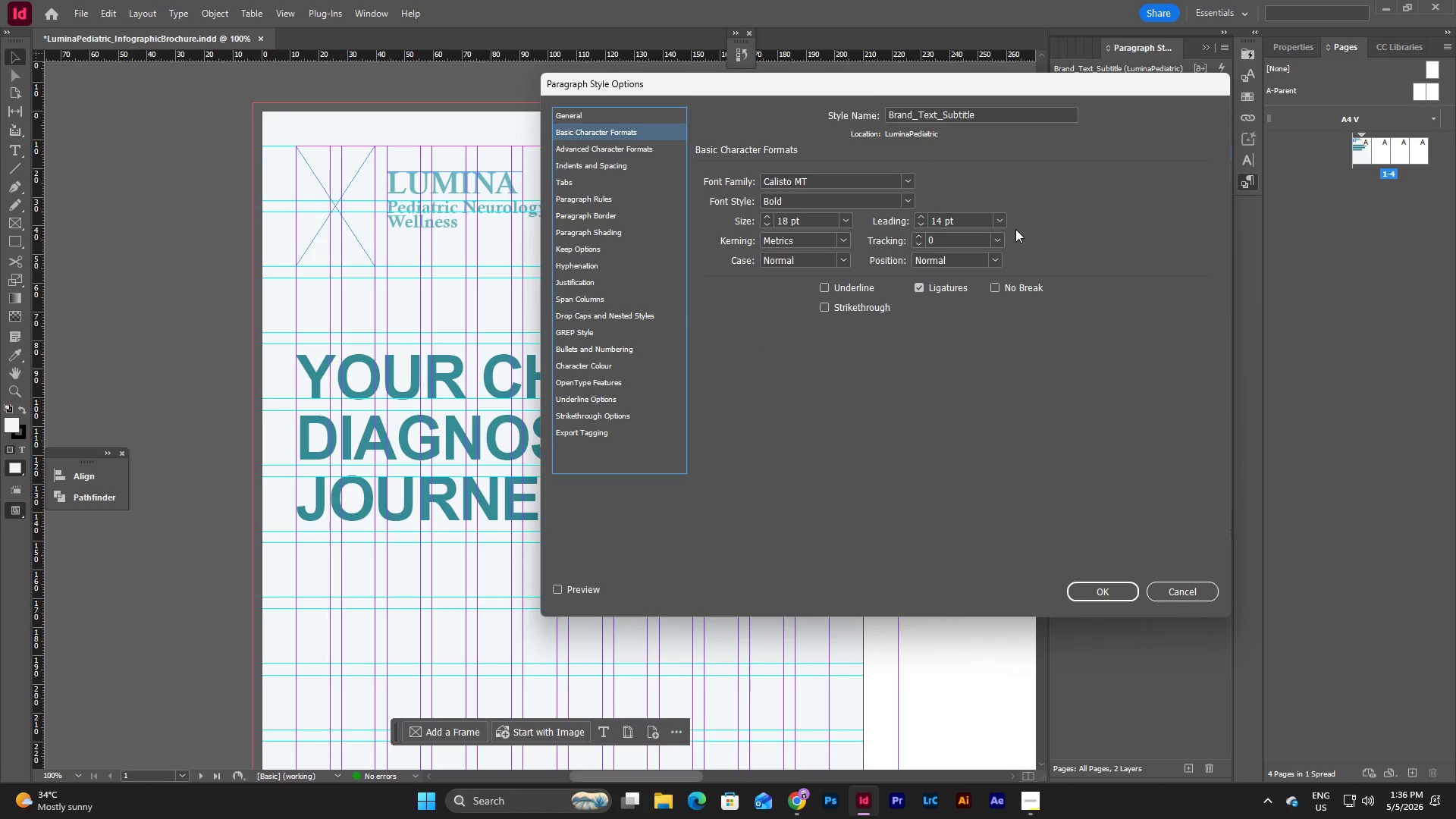 
left_click([1001, 221])
 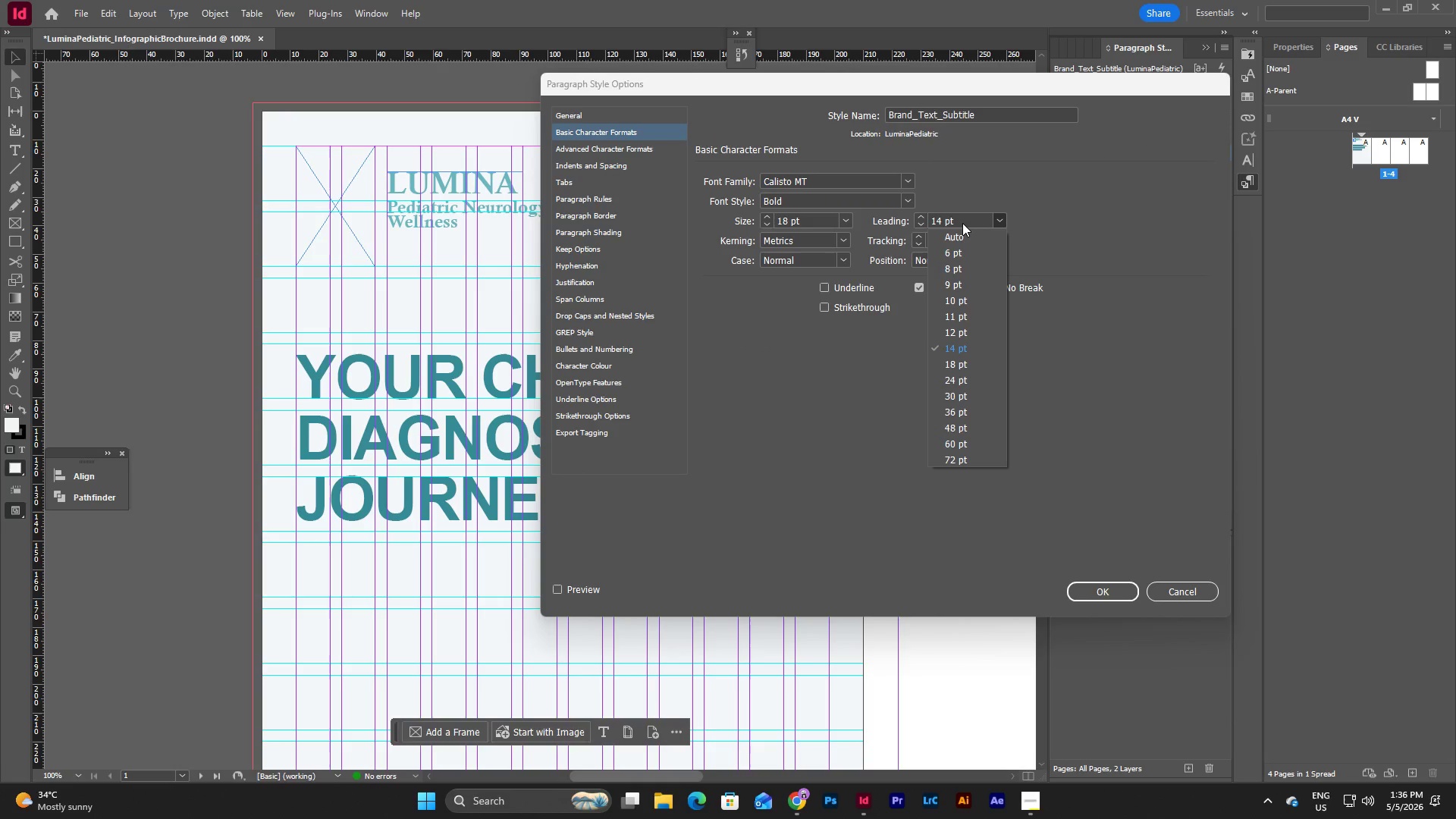 
left_click([962, 223])
 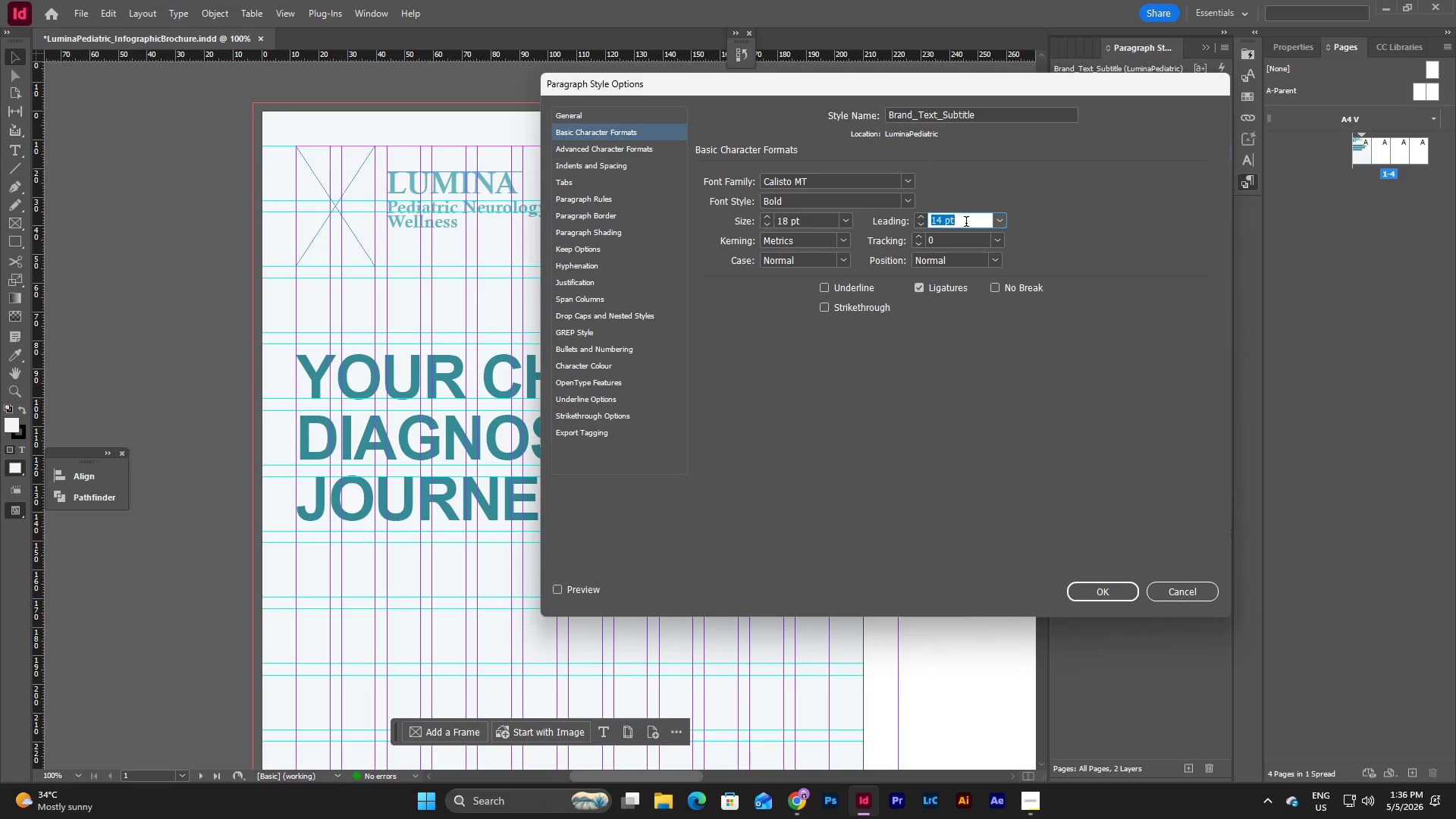 
left_click_drag(start_coordinate=[966, 223], to_coordinate=[962, 223])
 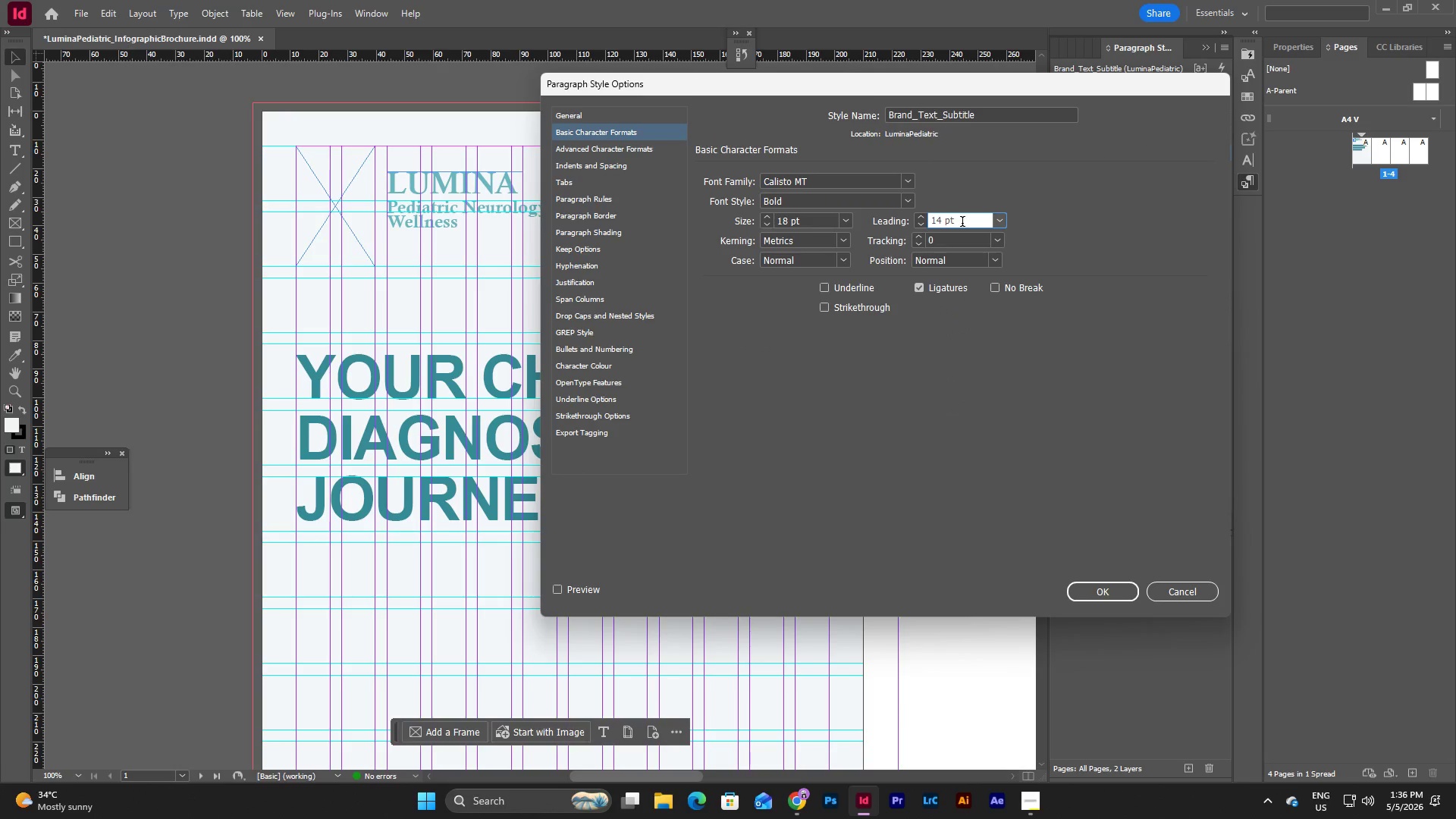 
left_click_drag(start_coordinate=[962, 223], to_coordinate=[915, 225])
 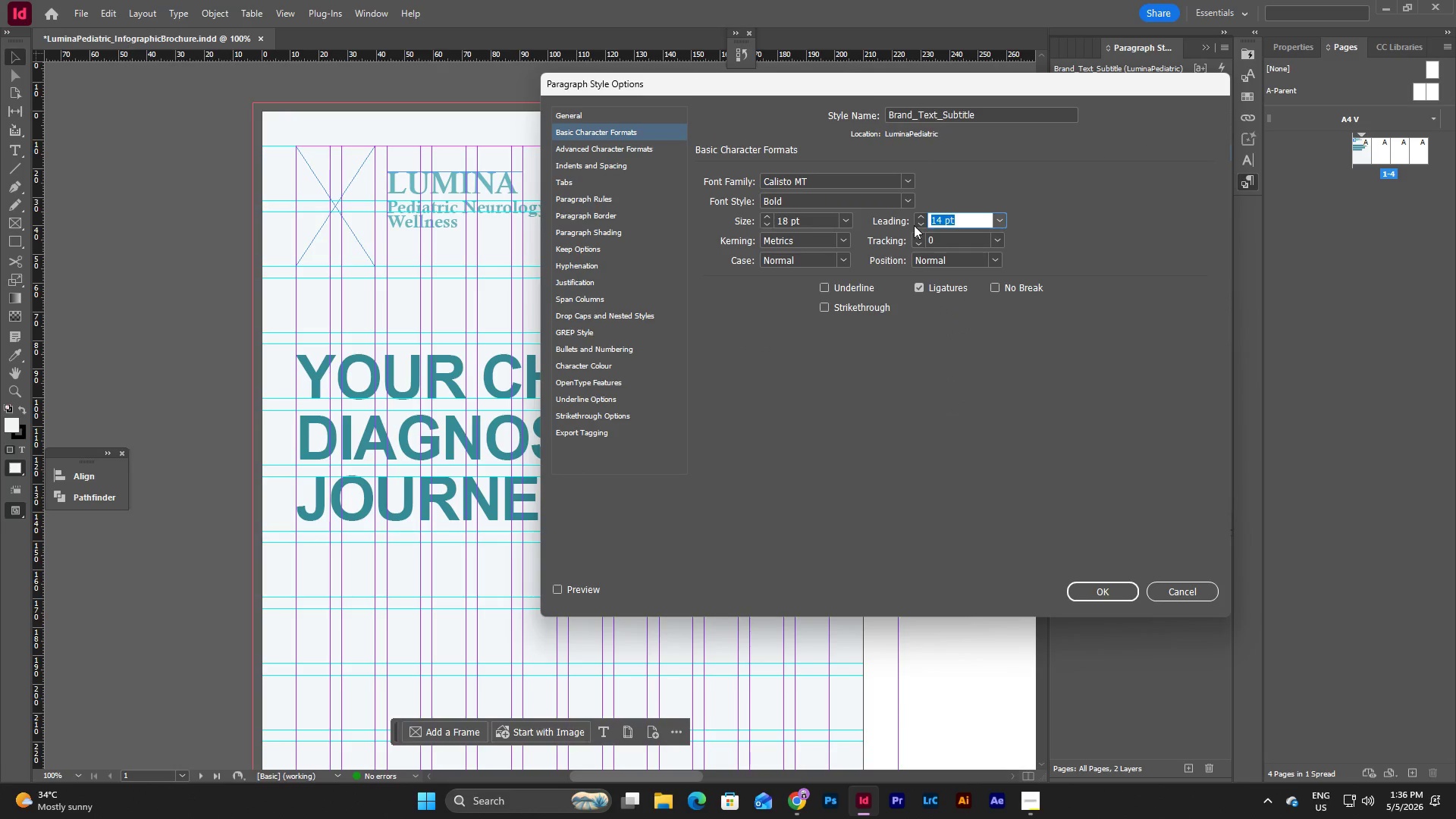 
key(Numpad1)
 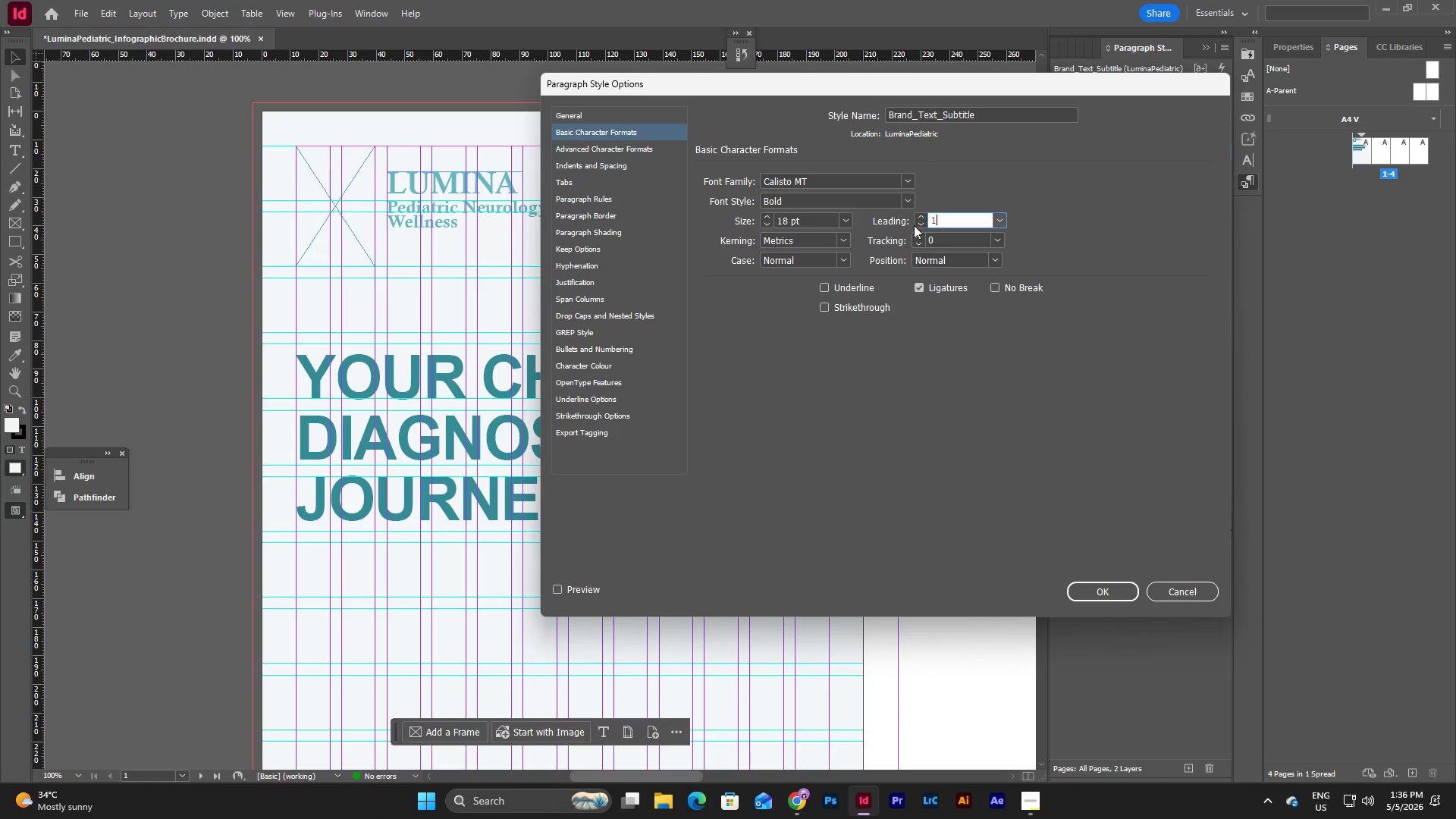 
key(Numpad5)
 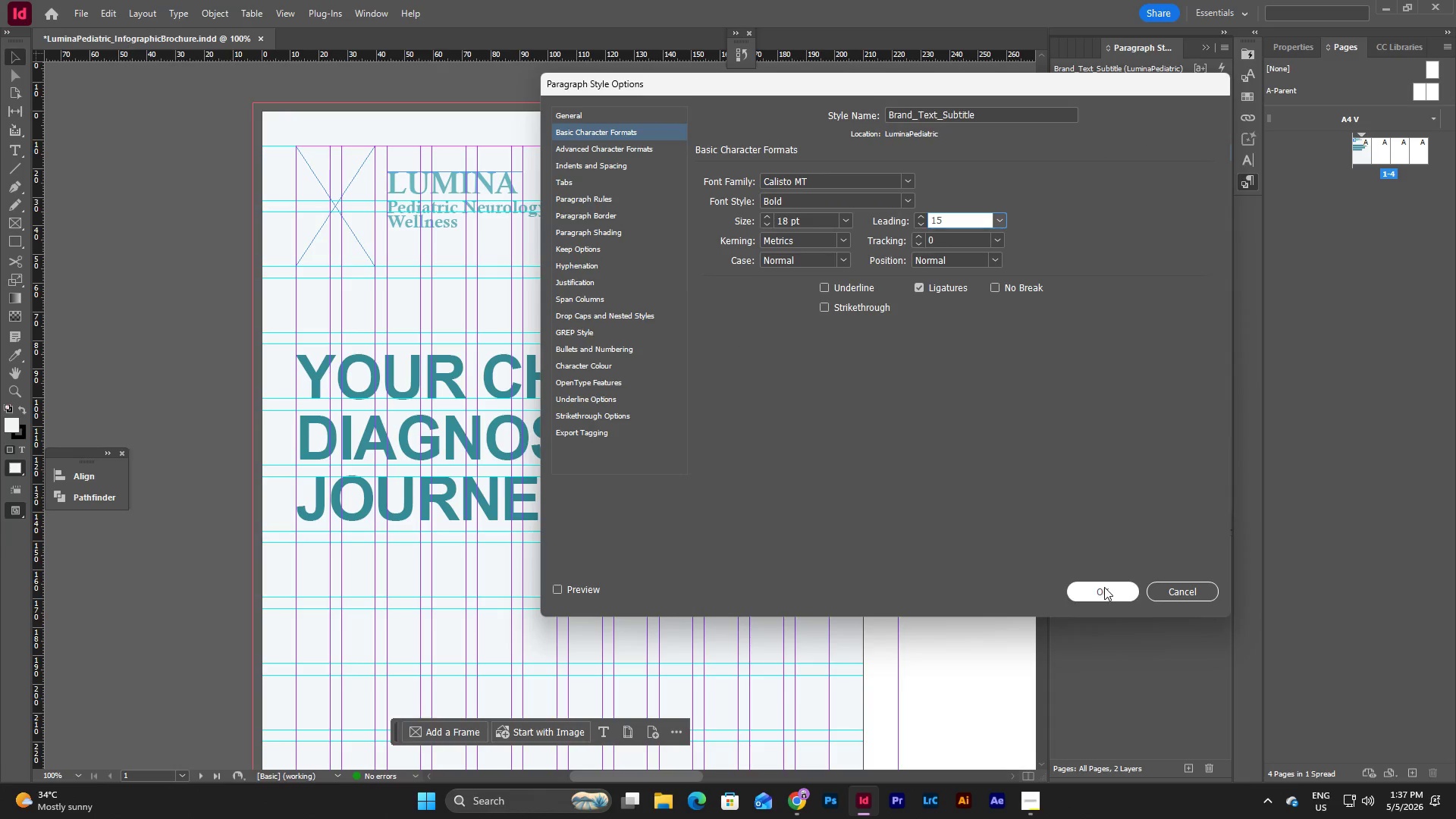 
left_click([1103, 587])
 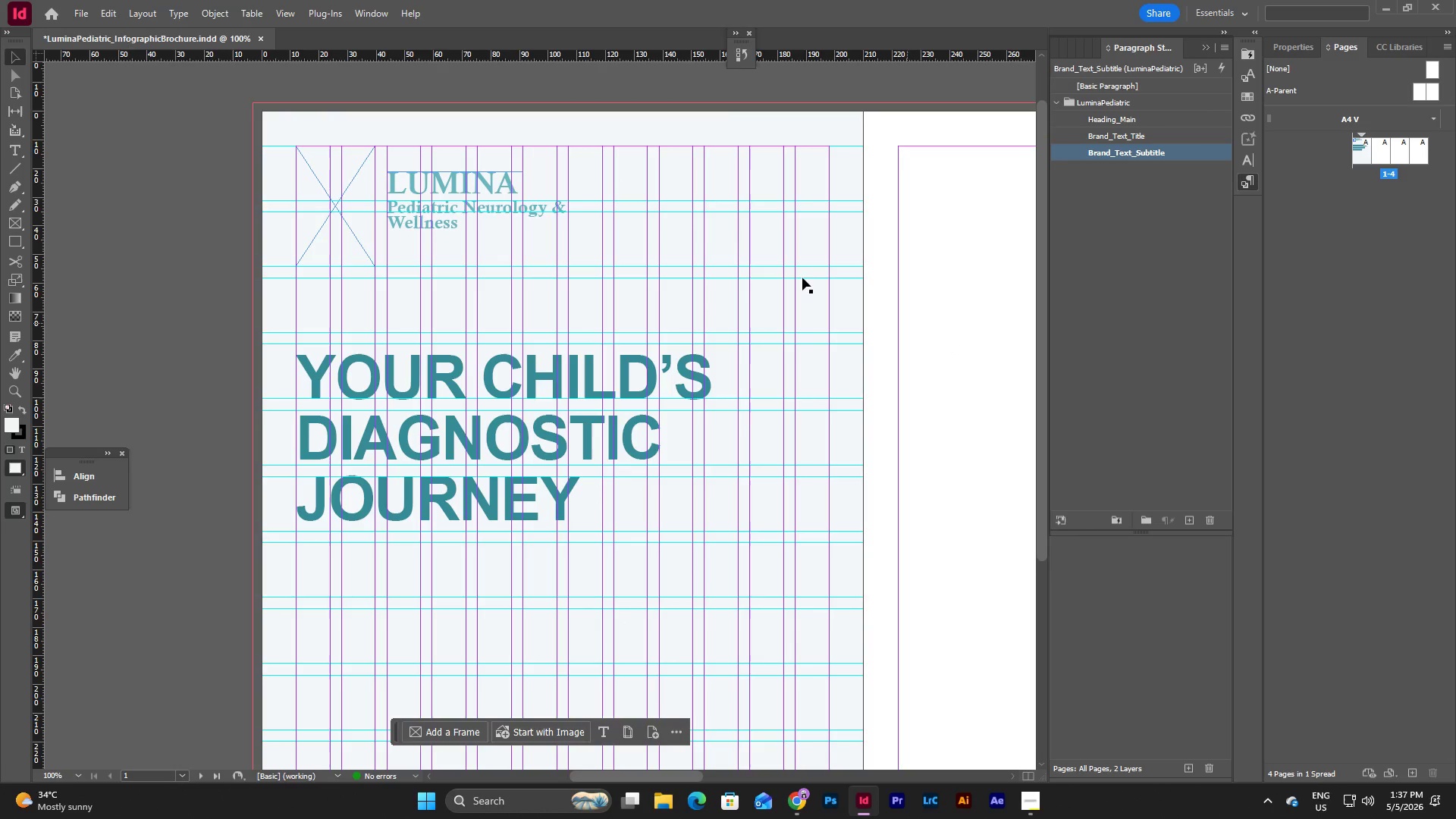 
key(Escape)
 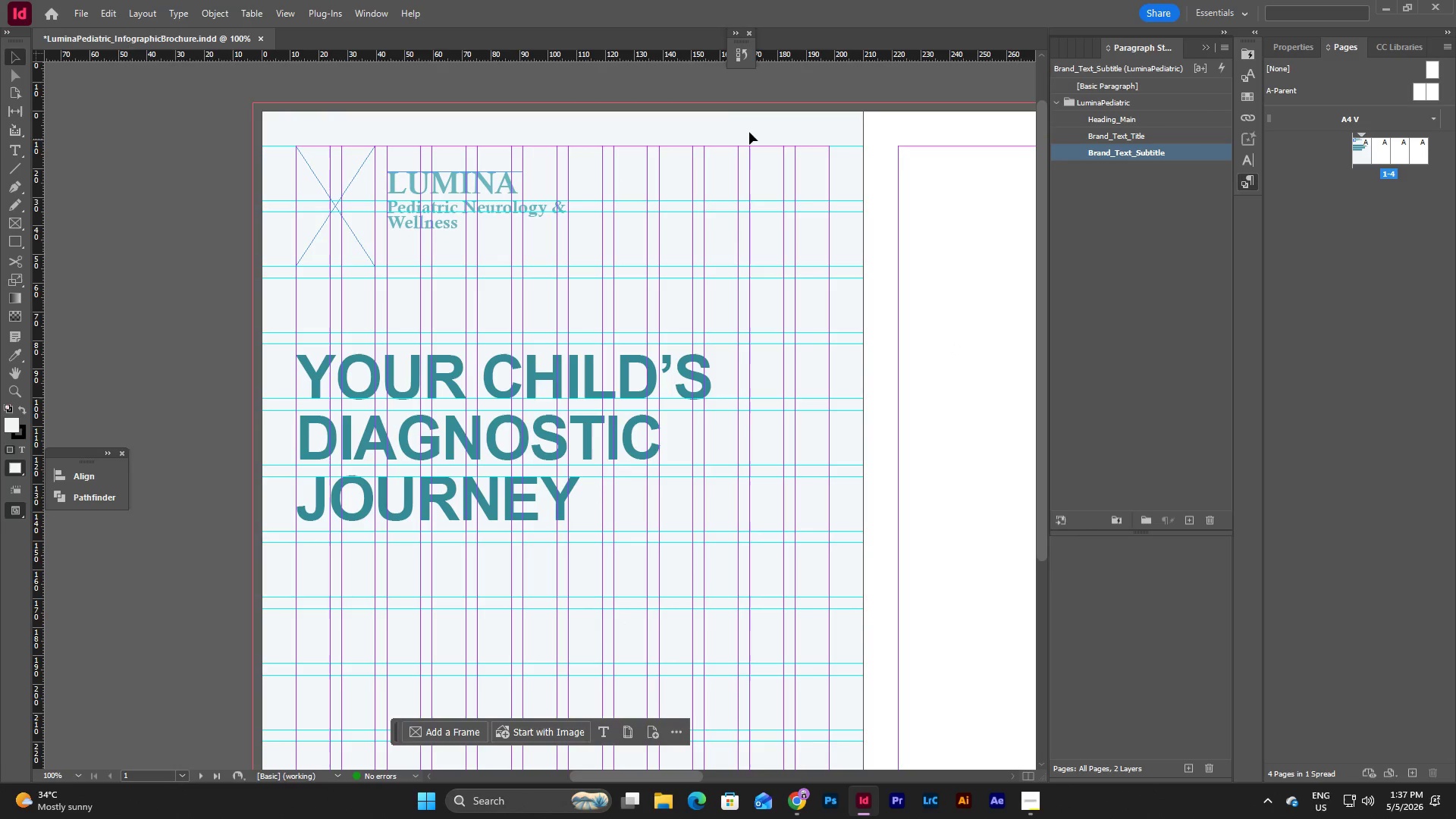 
left_click([749, 132])
 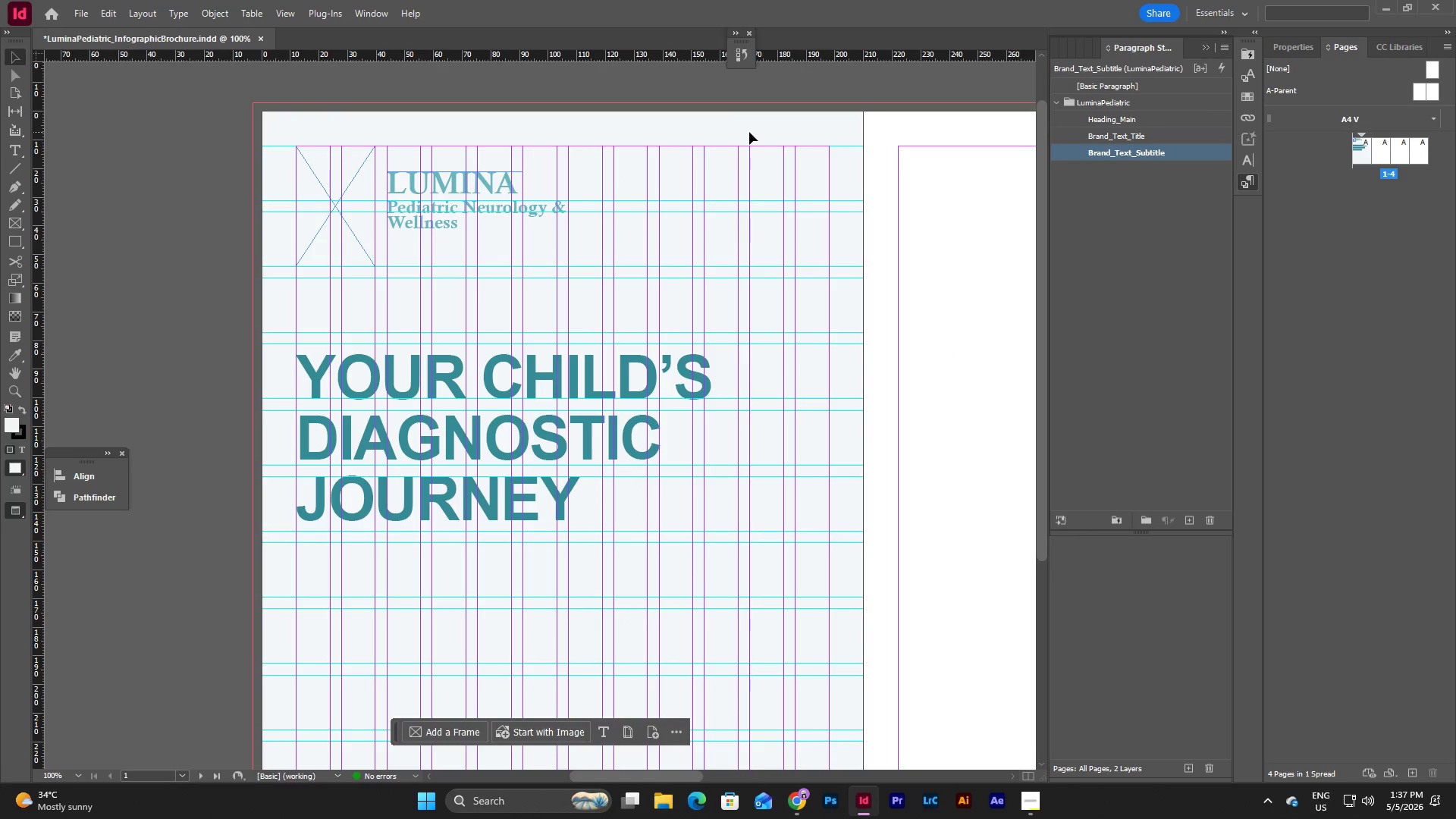 
type(wwww)
 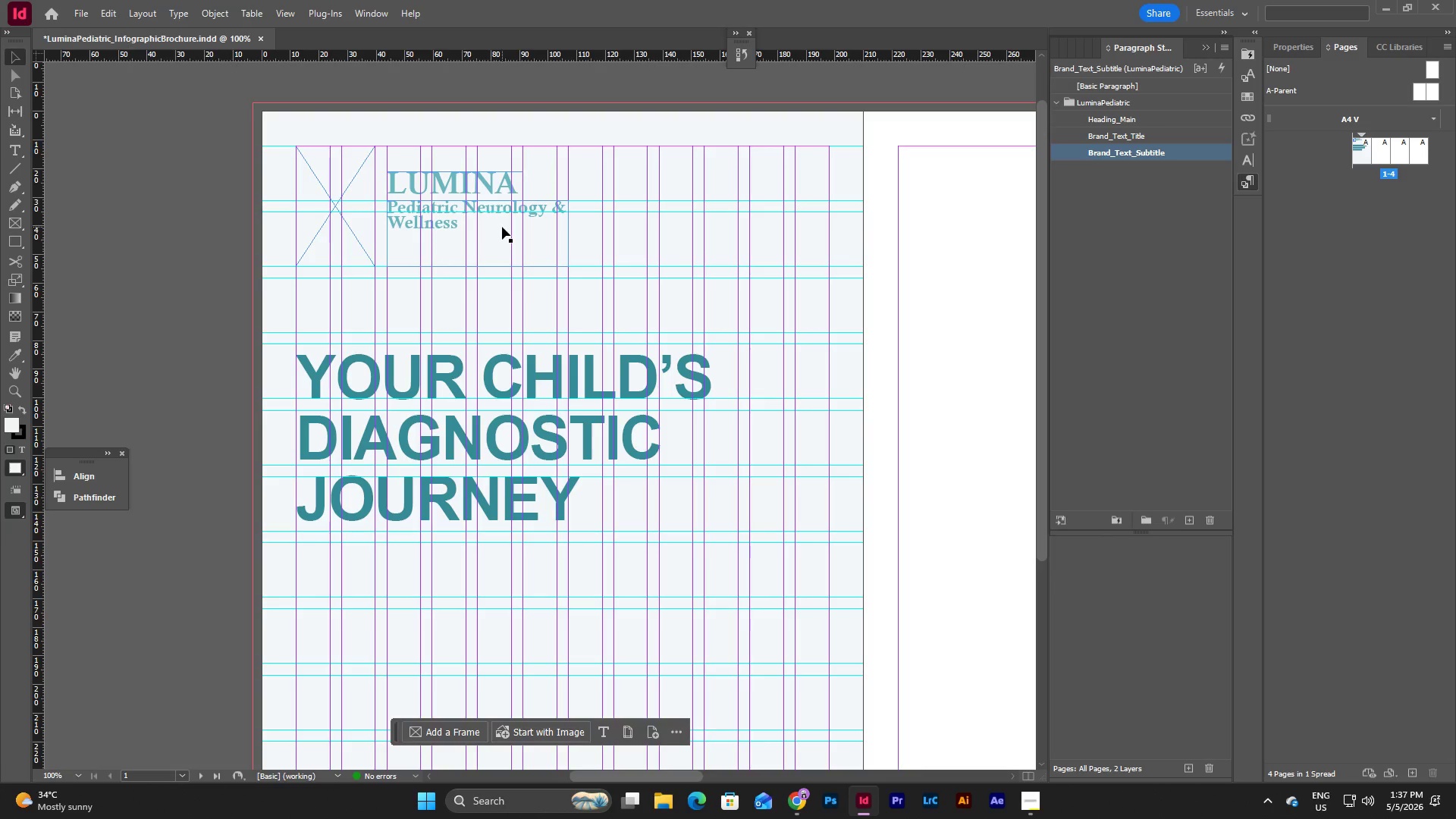 
left_click([488, 219])
 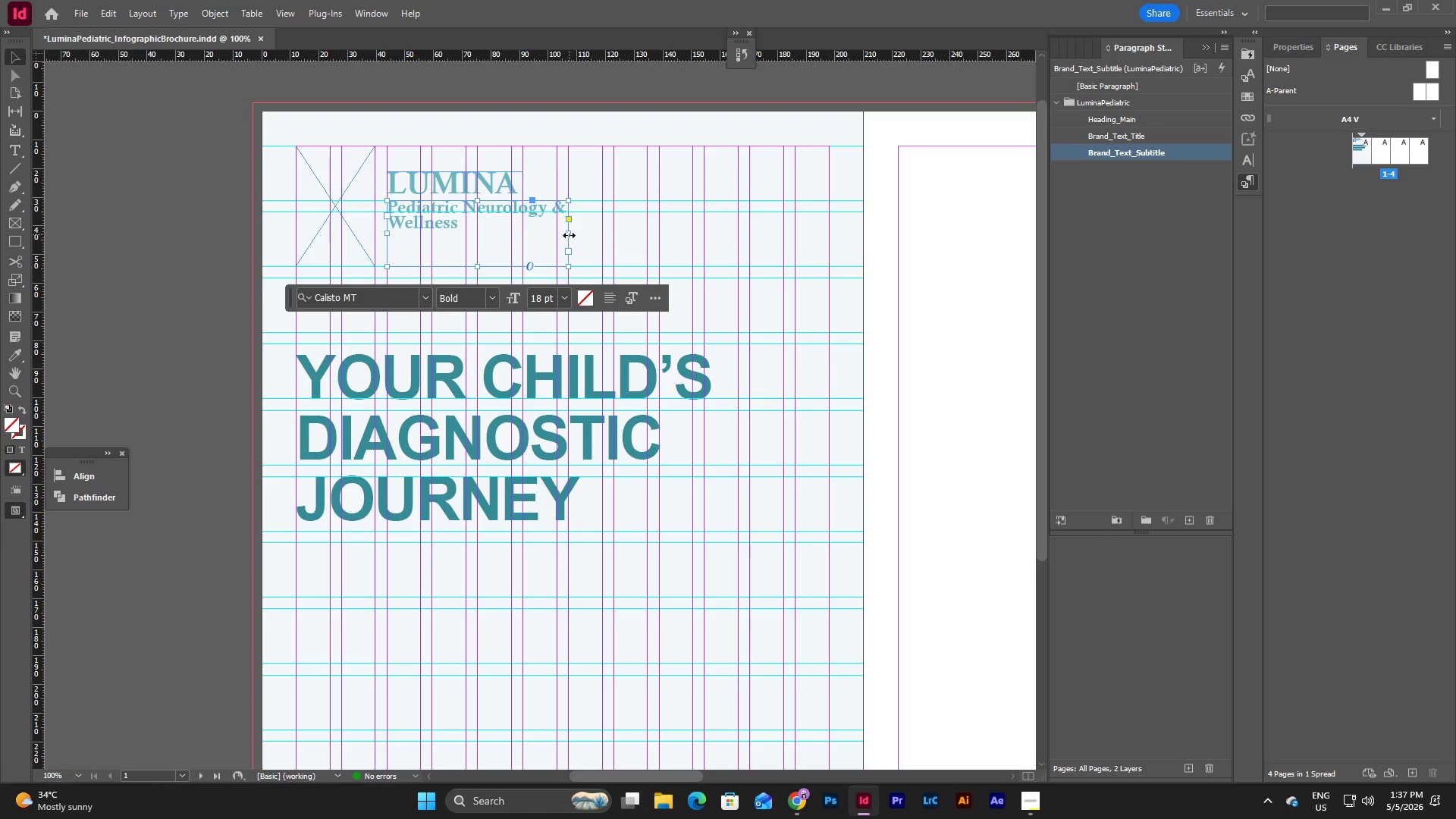 
left_click_drag(start_coordinate=[569, 235], to_coordinate=[649, 228])
 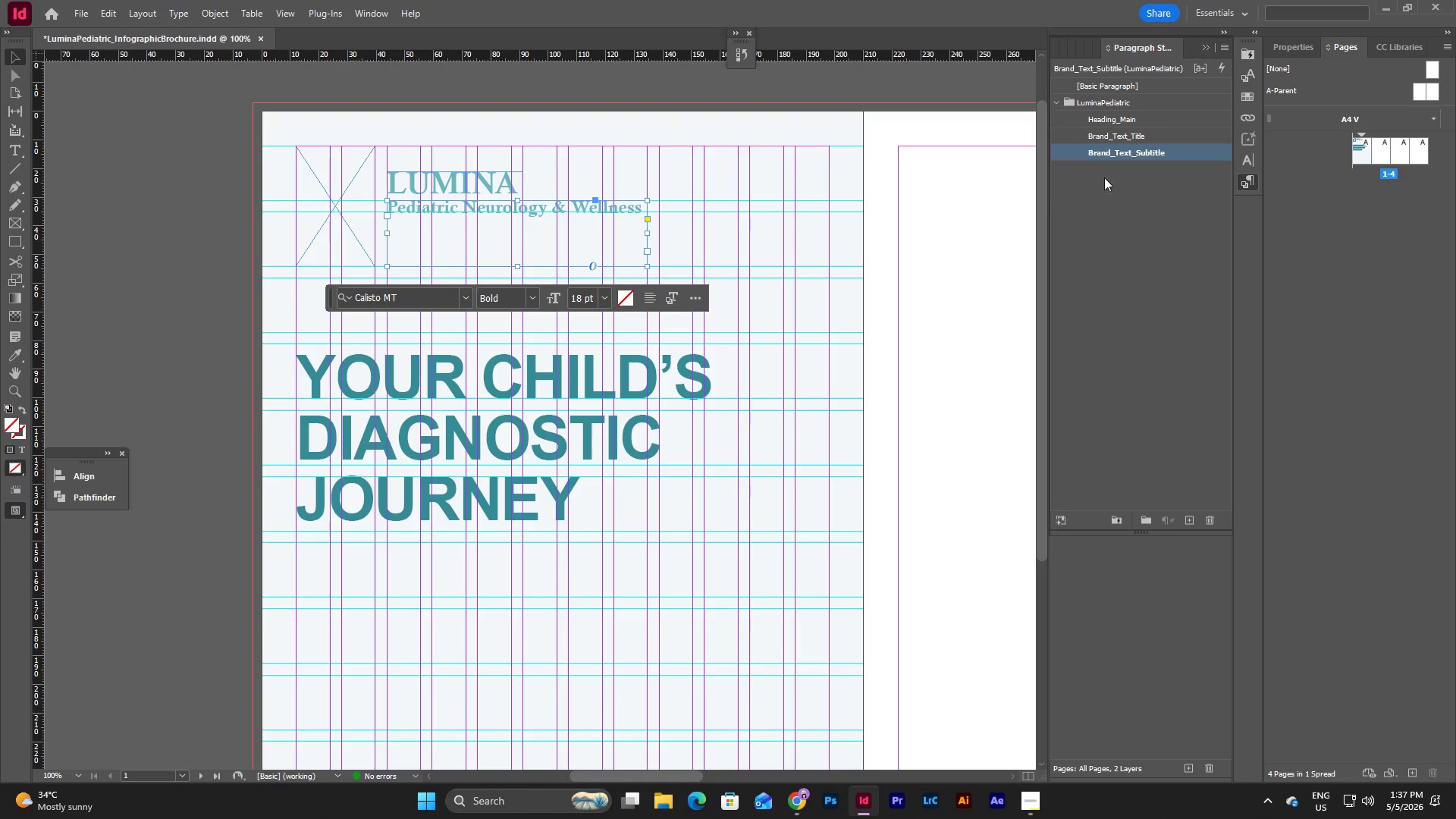 
double_click([1116, 151])
 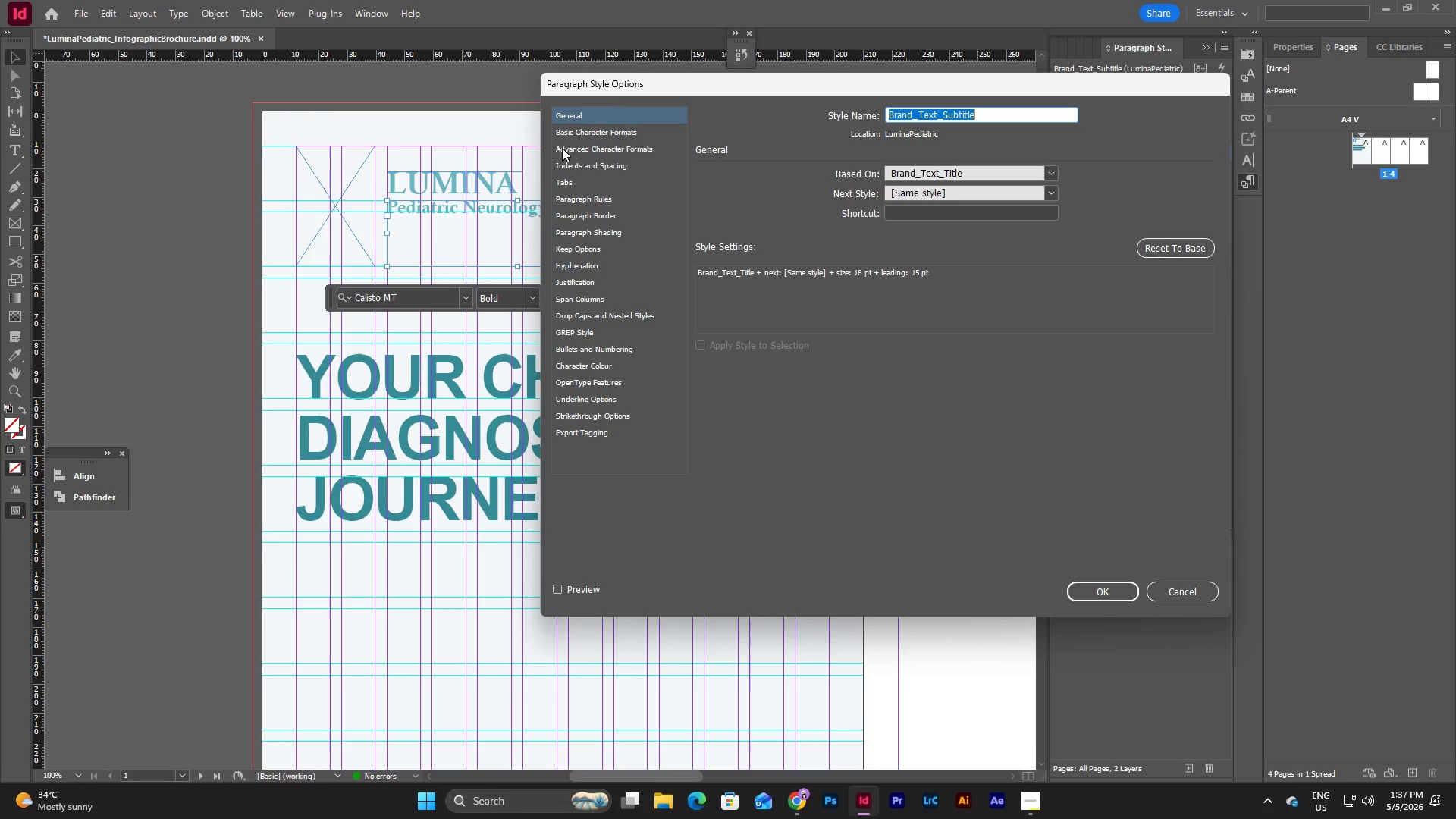 
left_click([606, 133])
 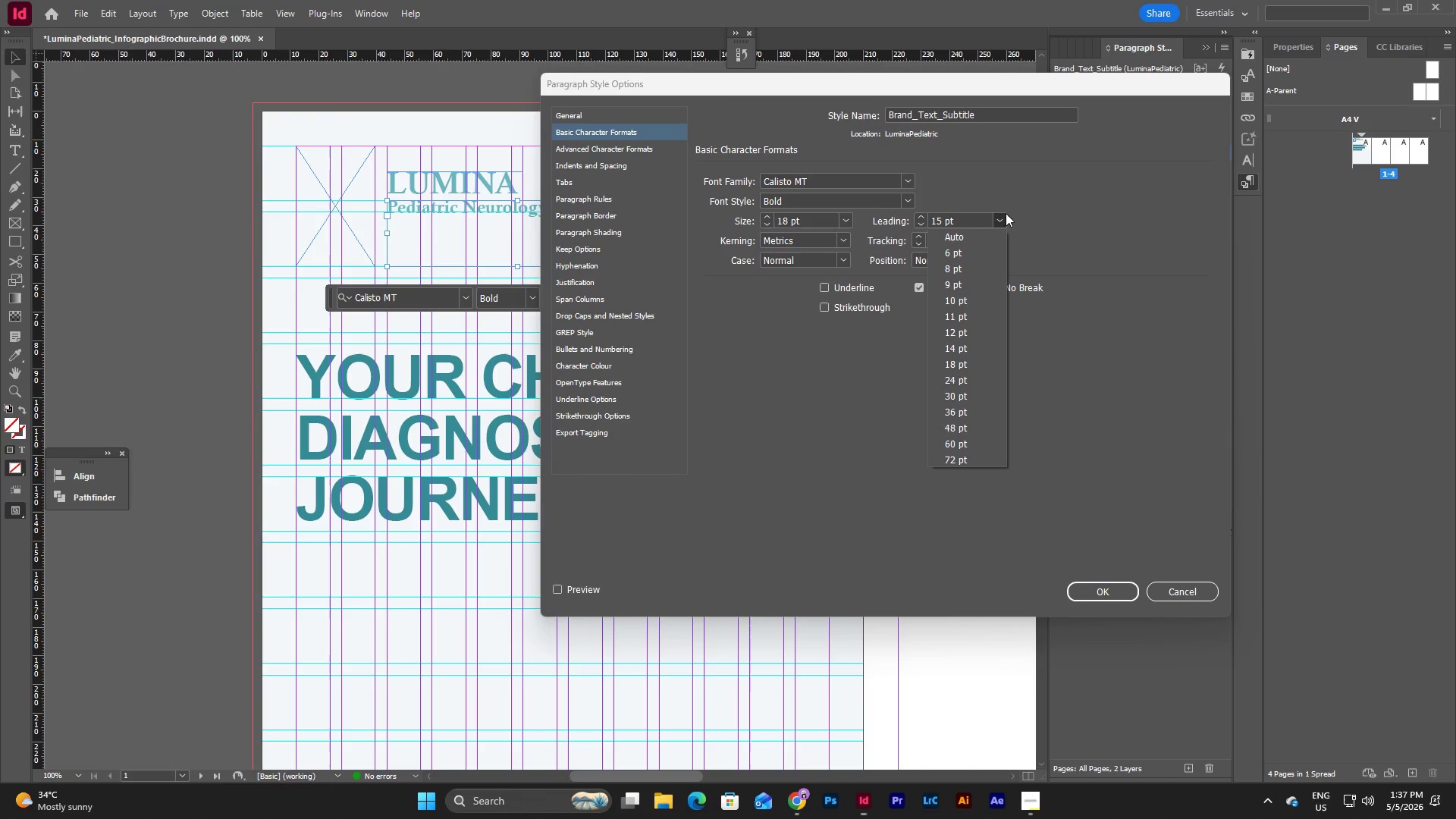 
double_click([984, 231])
 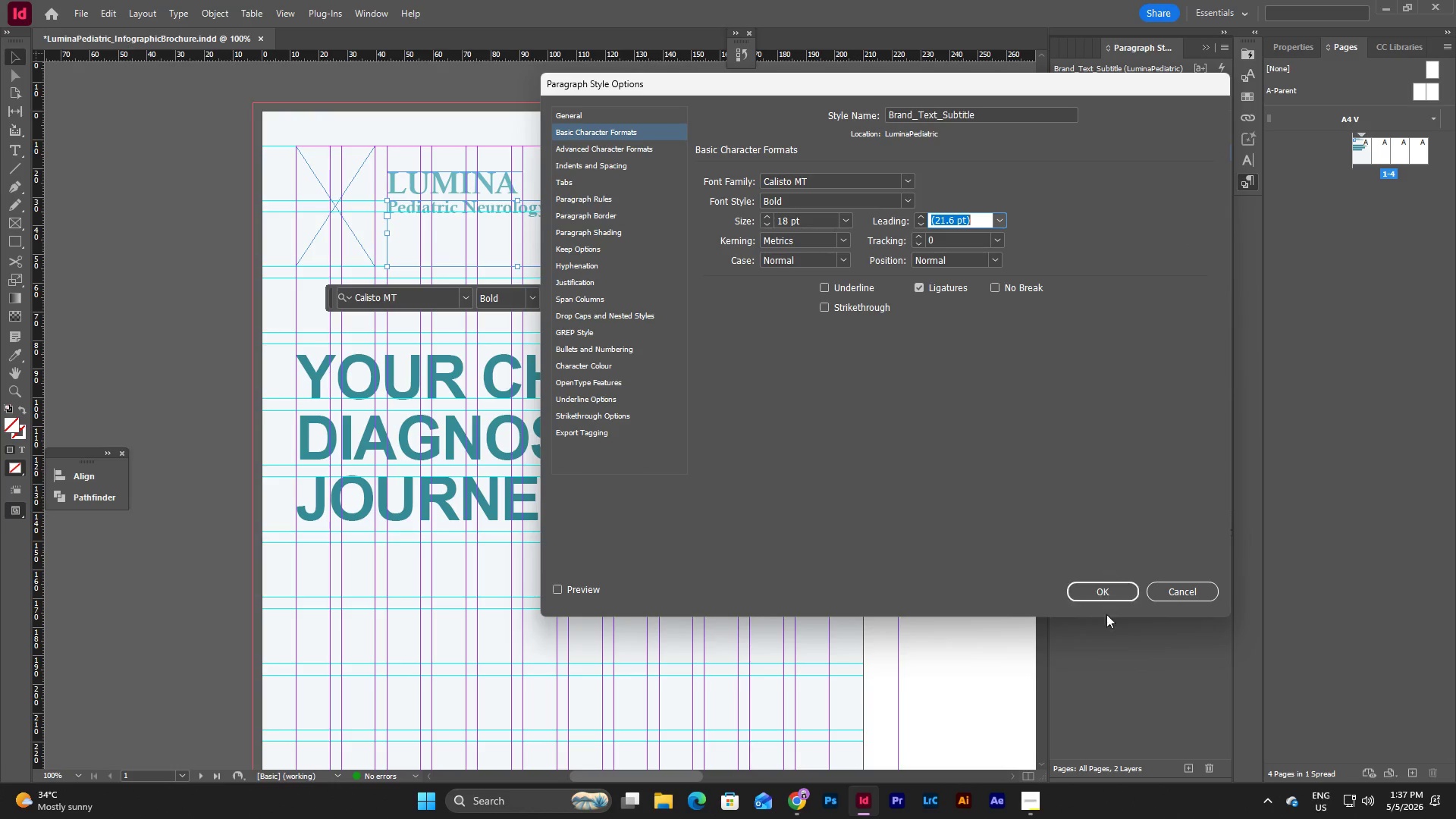 
left_click([1106, 586])
 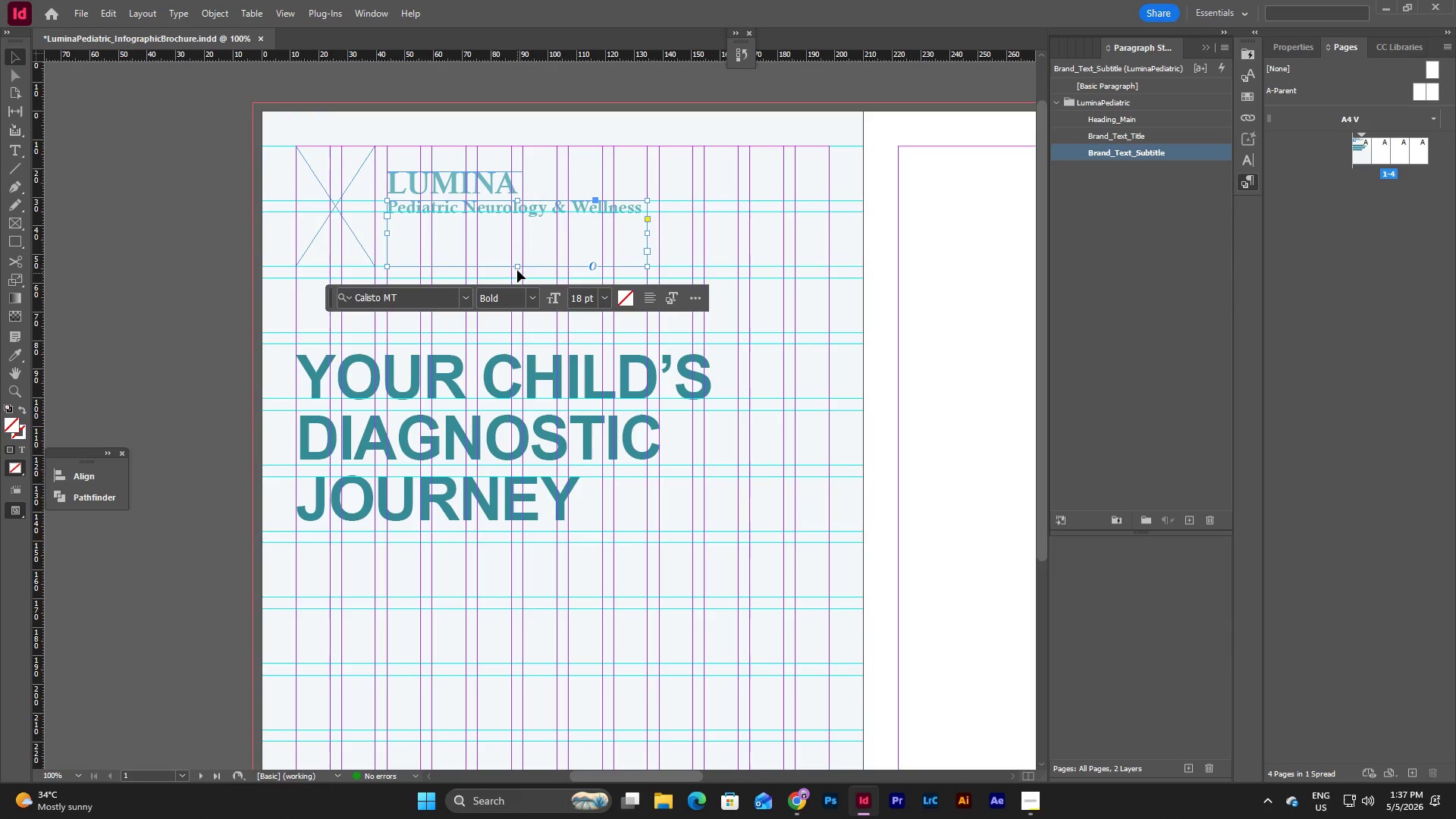 
left_click_drag(start_coordinate=[517, 266], to_coordinate=[521, 221])
 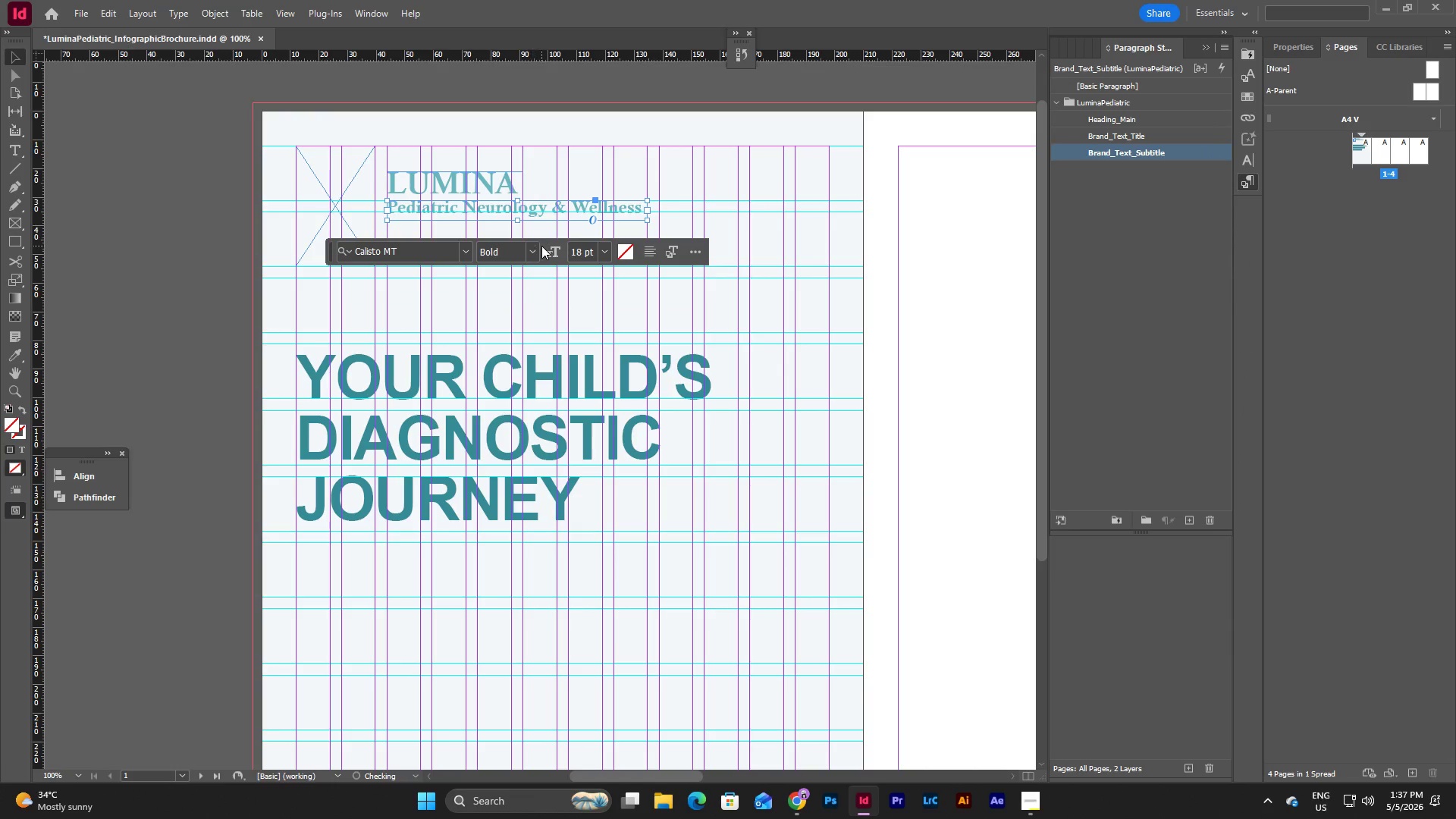 
left_click([541, 246])
 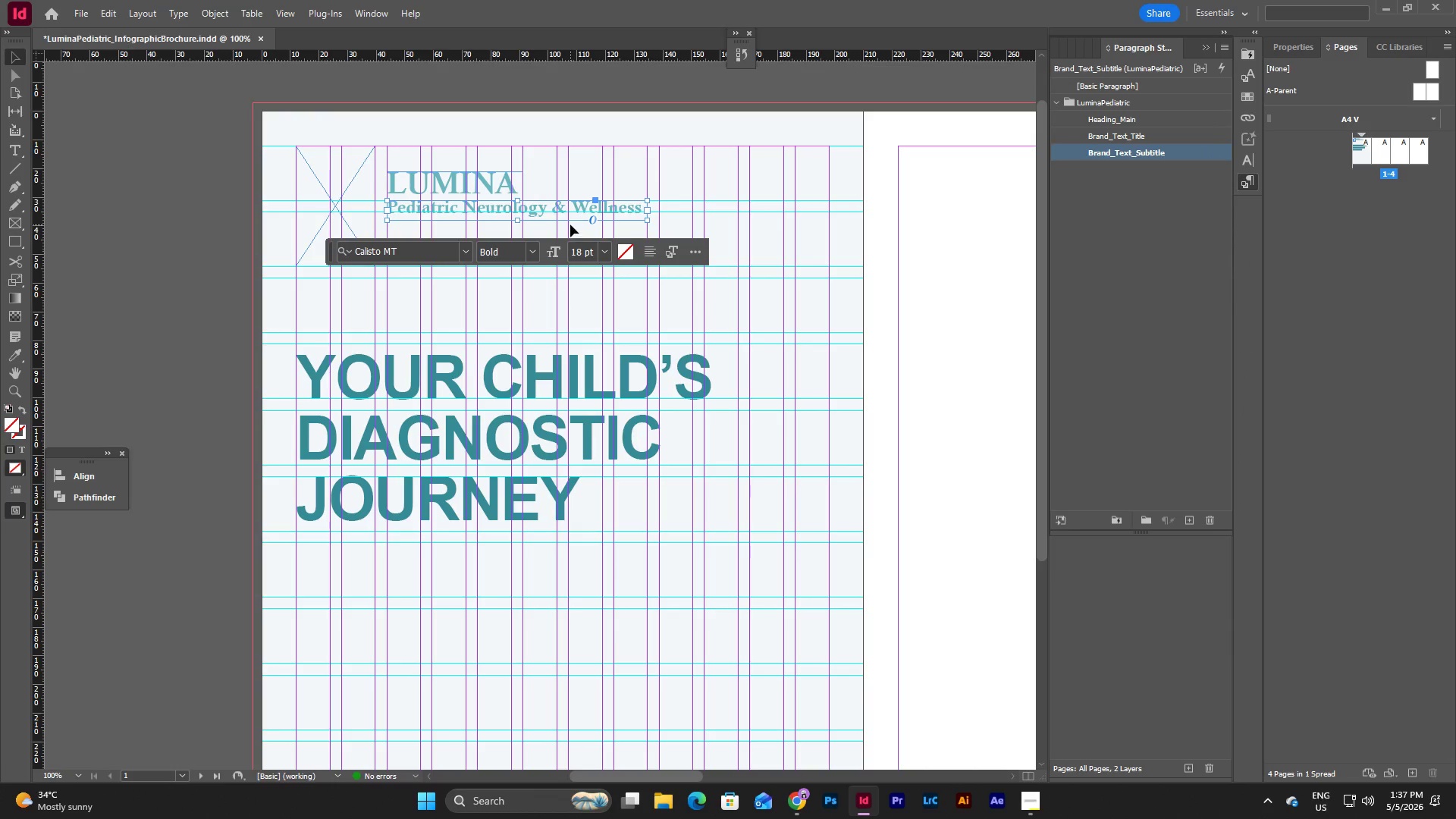 
key(Escape)
 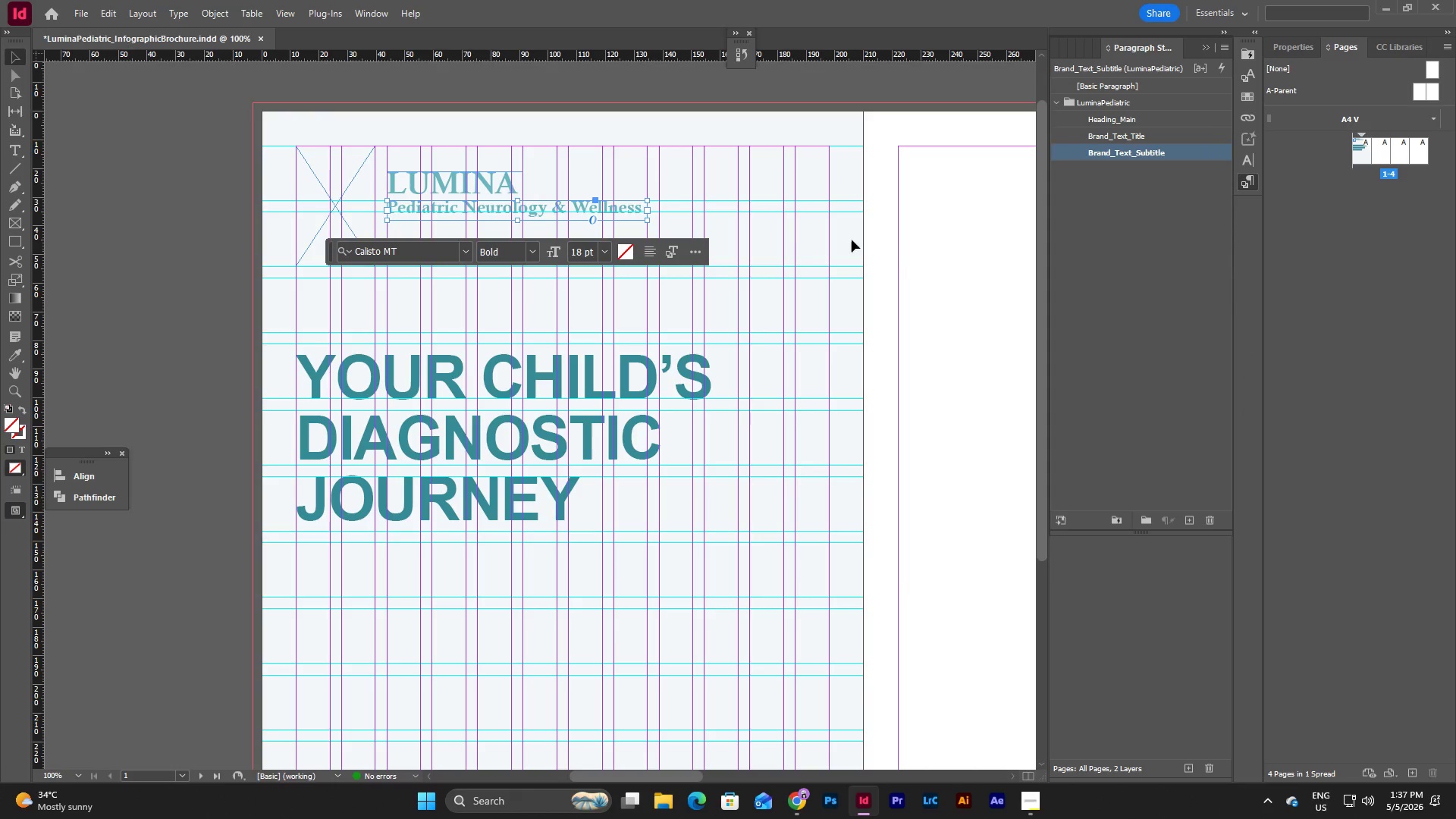 
left_click([805, 234])
 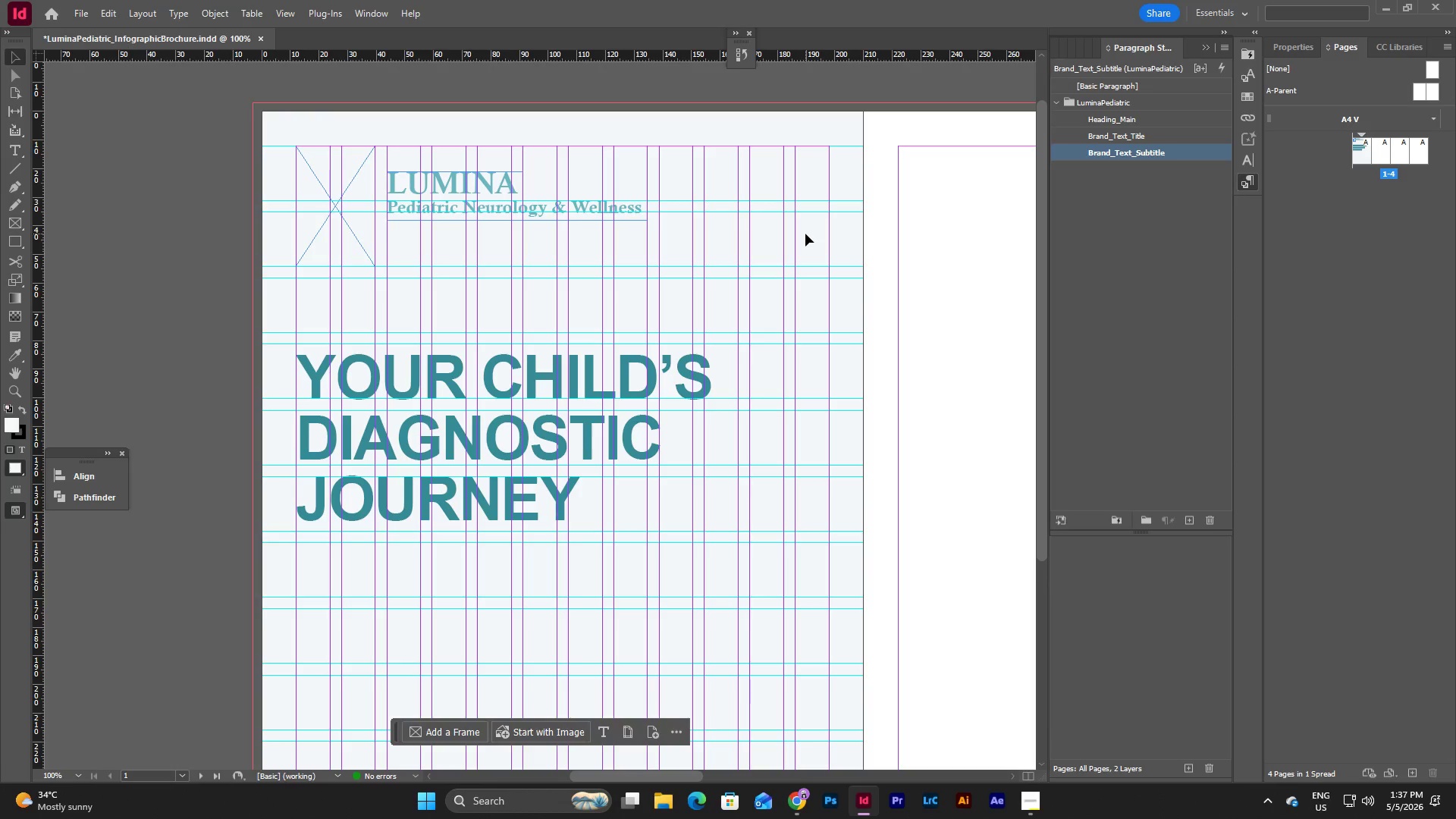 
key(W)
 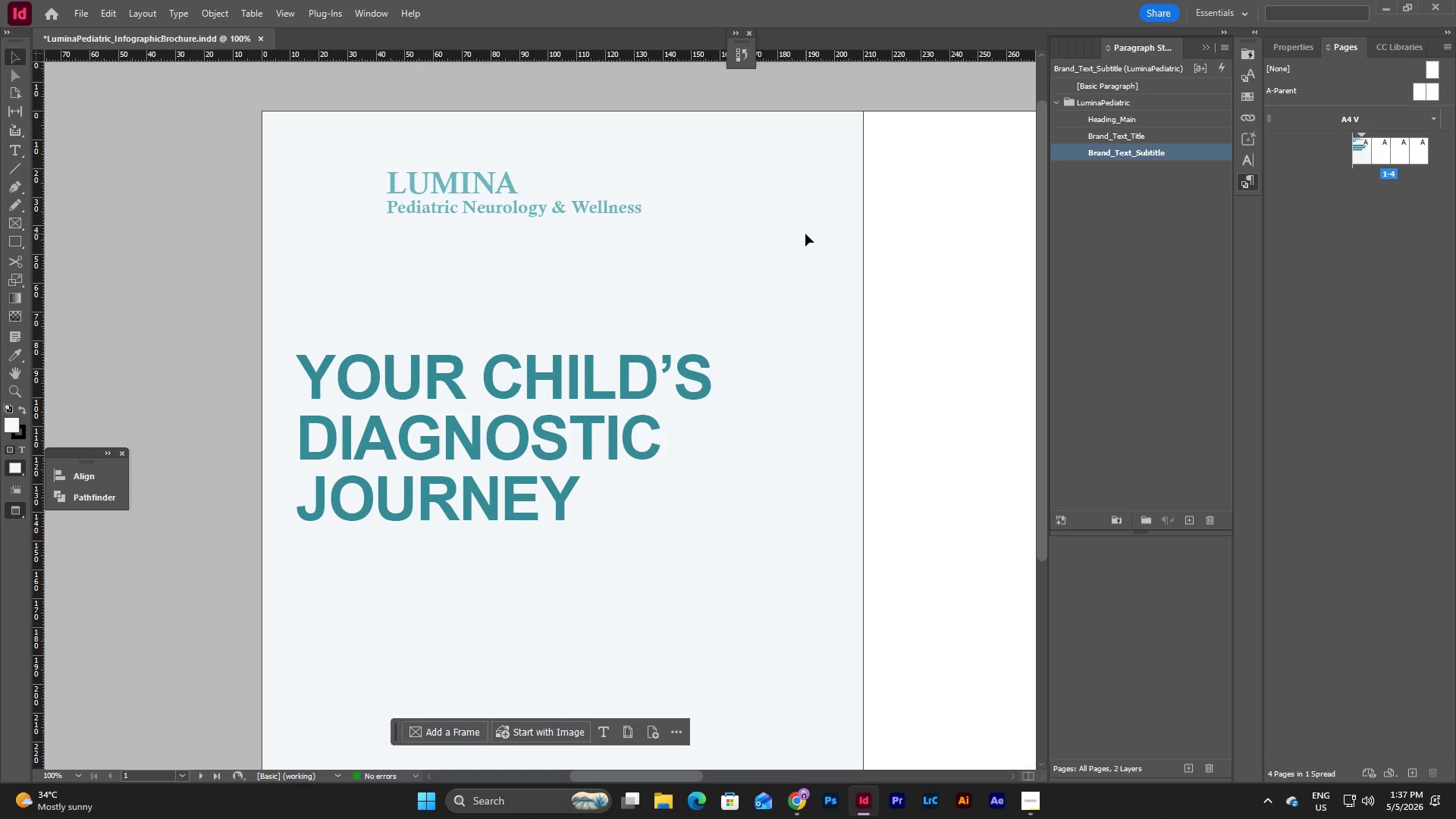 
scroll: coordinate [805, 234], scroll_direction: up, amount: 5.0
 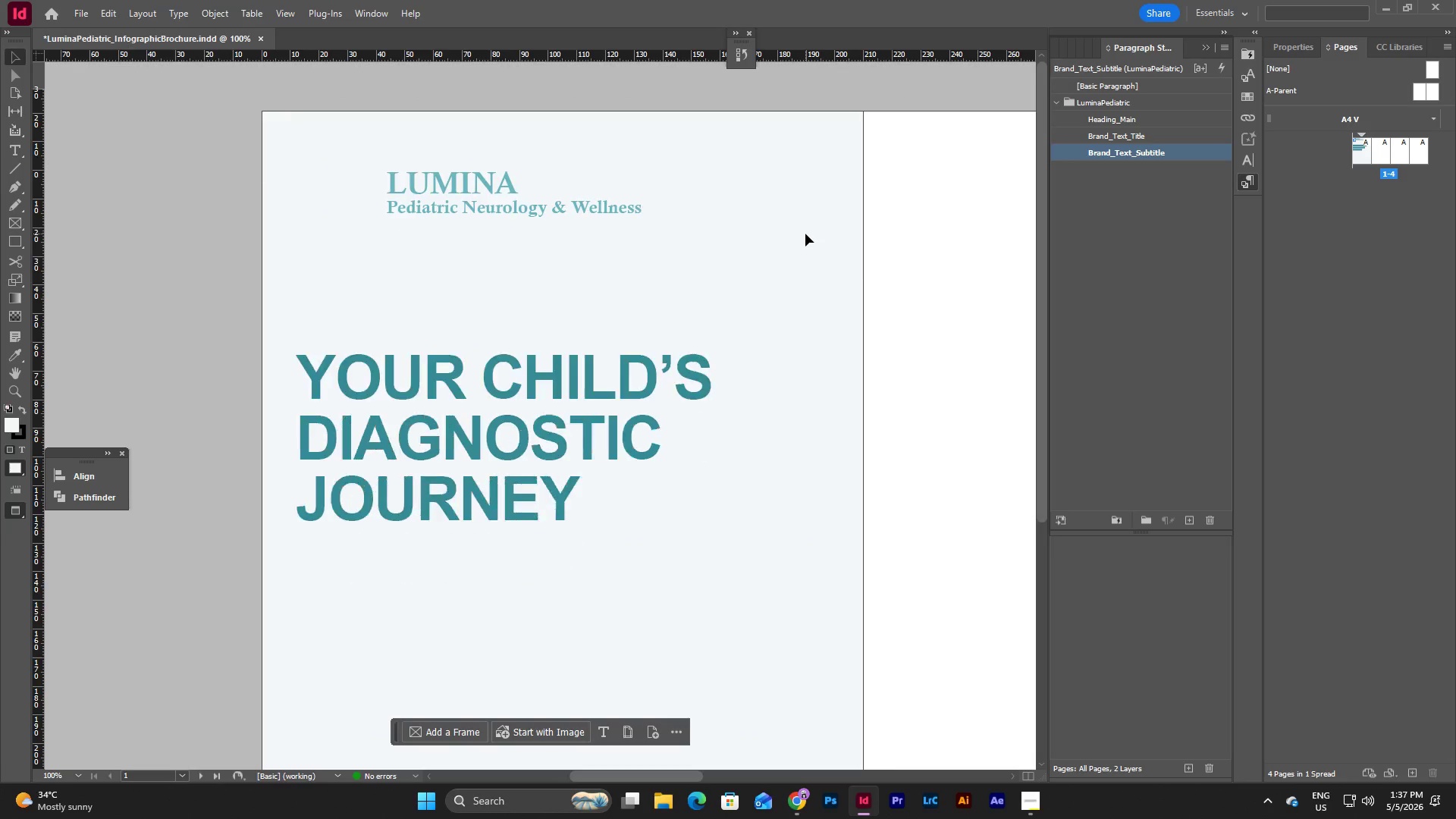 
scroll: coordinate [805, 234], scroll_direction: none, amount: 0.0
 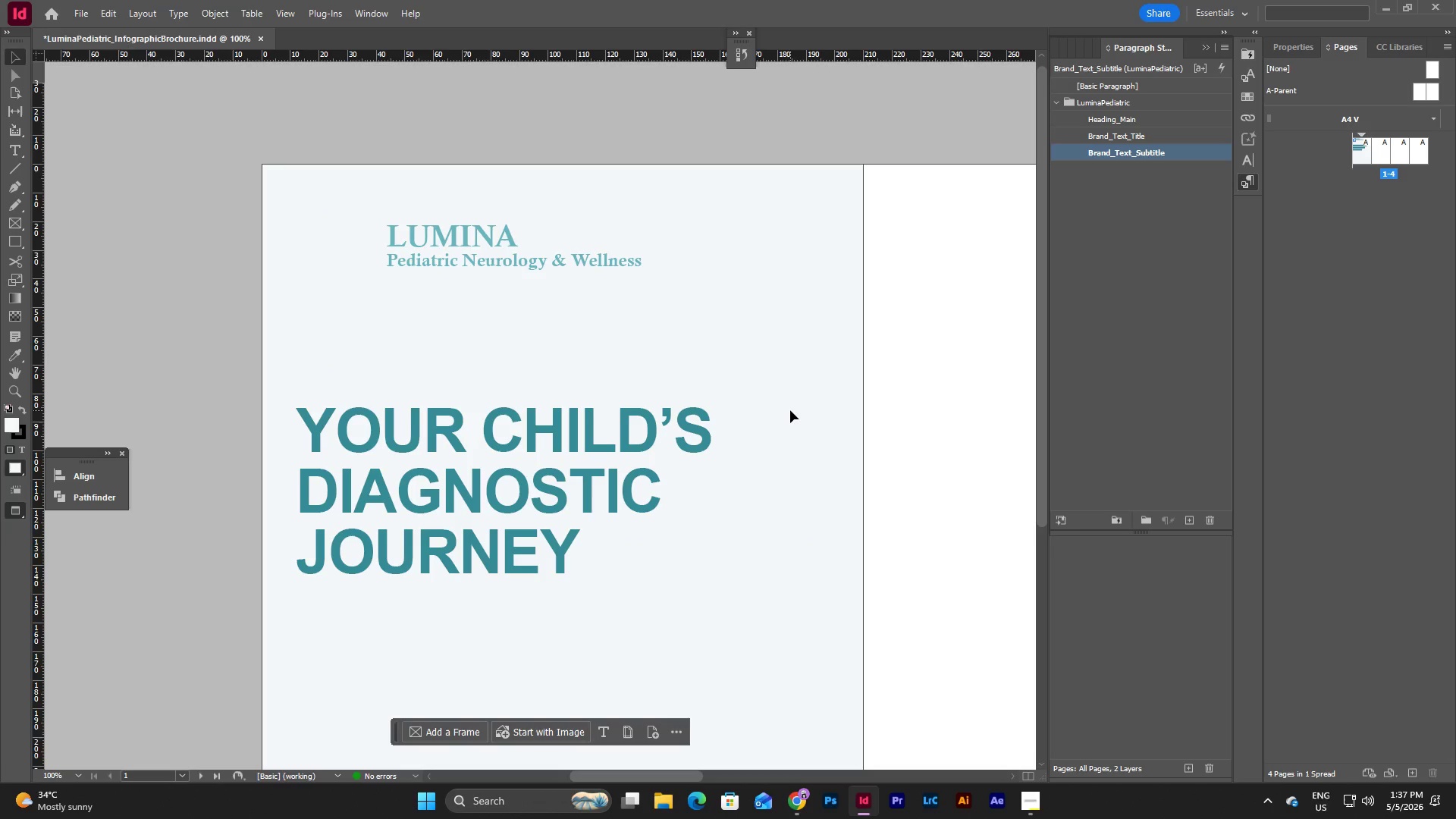 
scroll: coordinate [790, 410], scroll_direction: up, amount: 1.0
 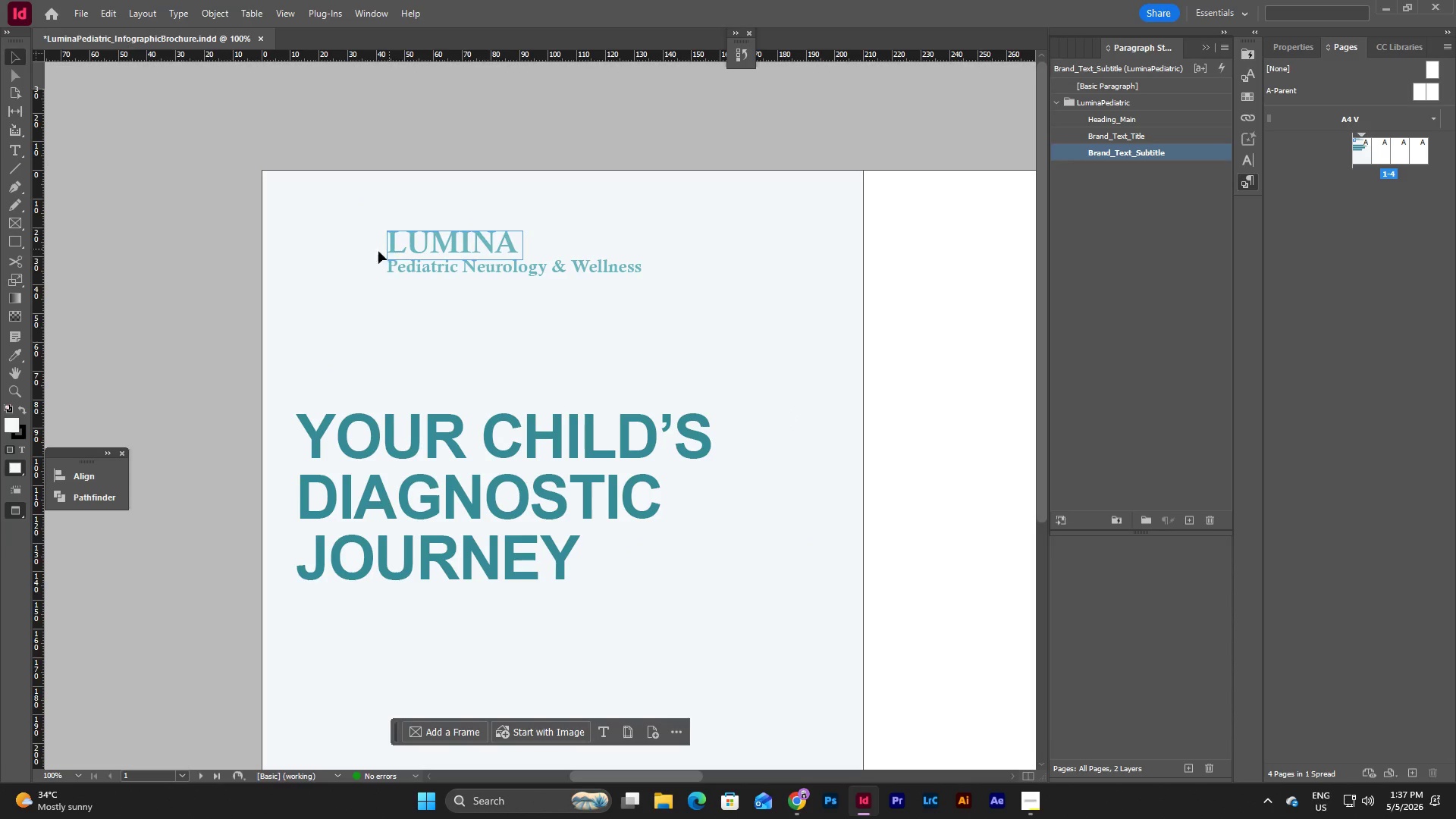 
key(W)
 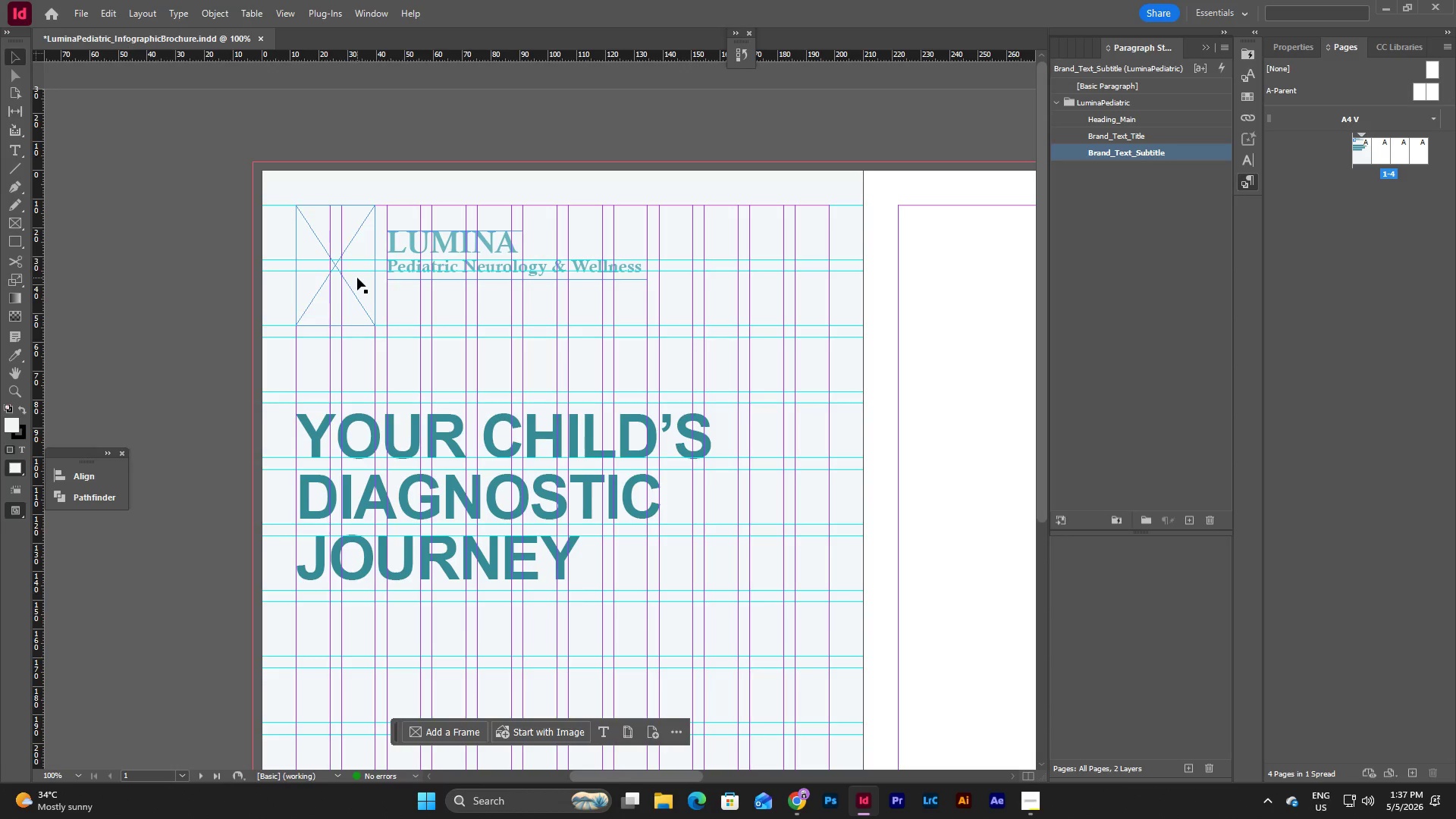 
left_click_drag(start_coordinate=[400, 221], to_coordinate=[424, 317])
 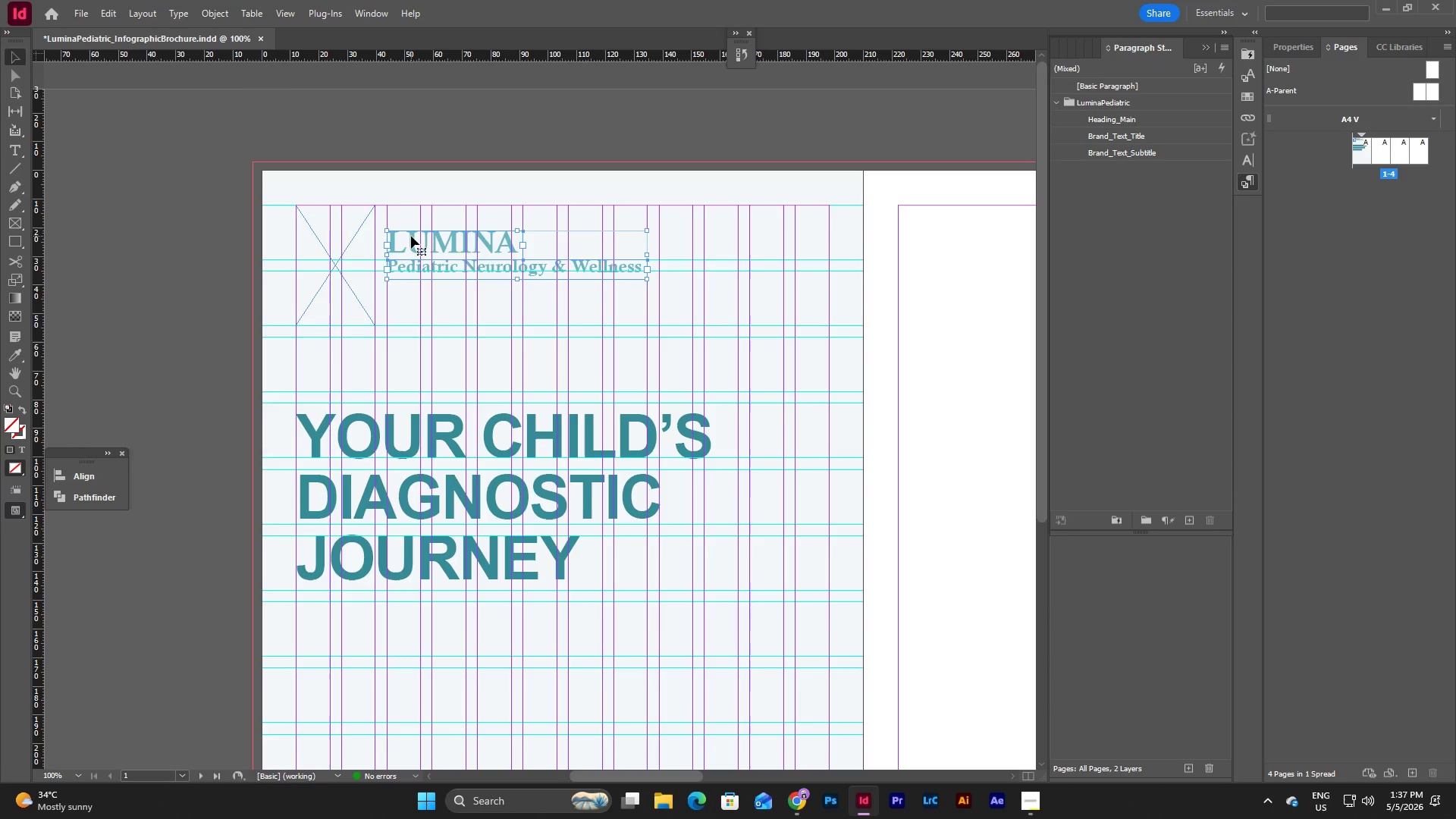 
left_click_drag(start_coordinate=[411, 236], to_coordinate=[412, 245])
 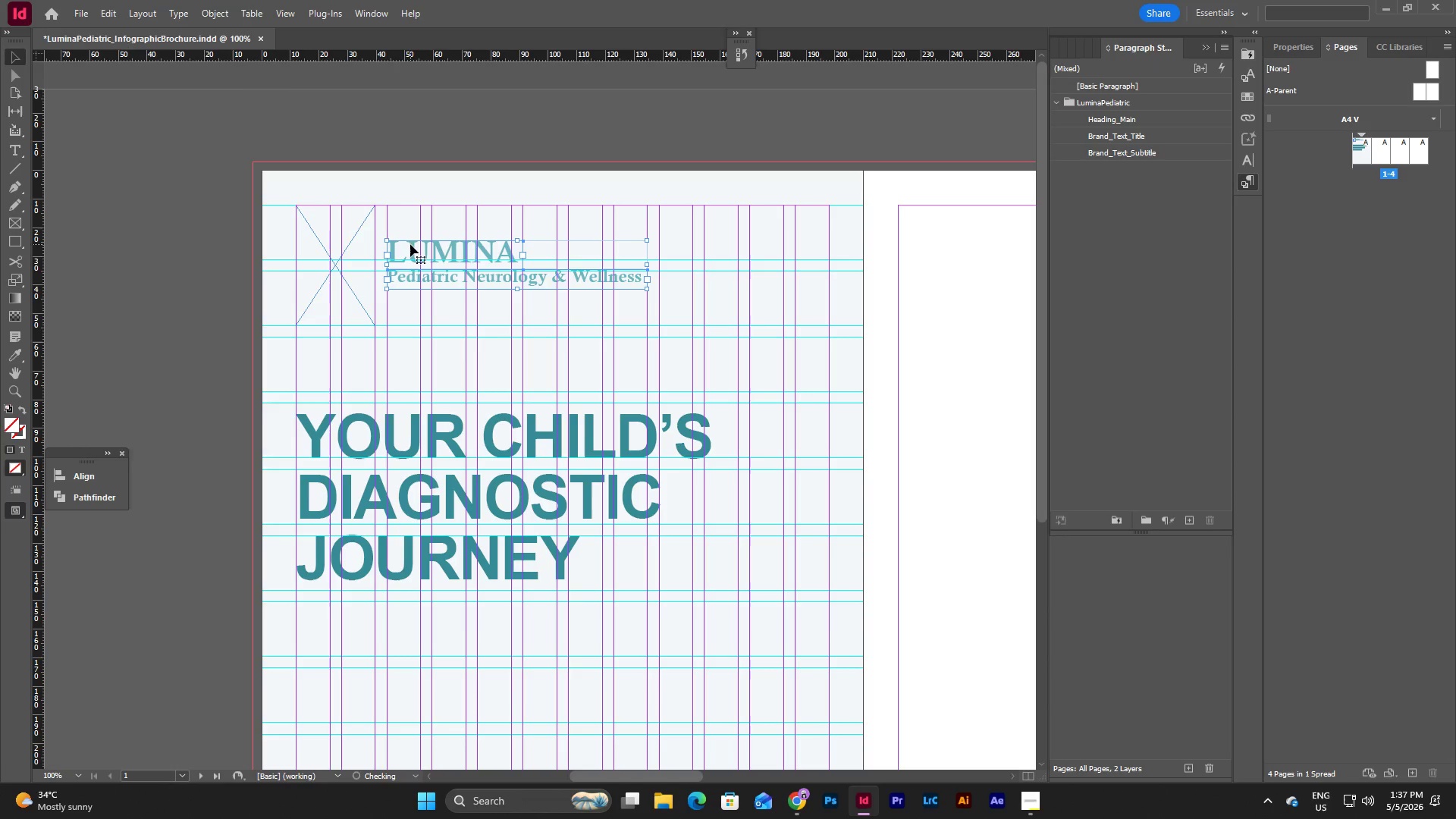 
left_click([635, 297])
 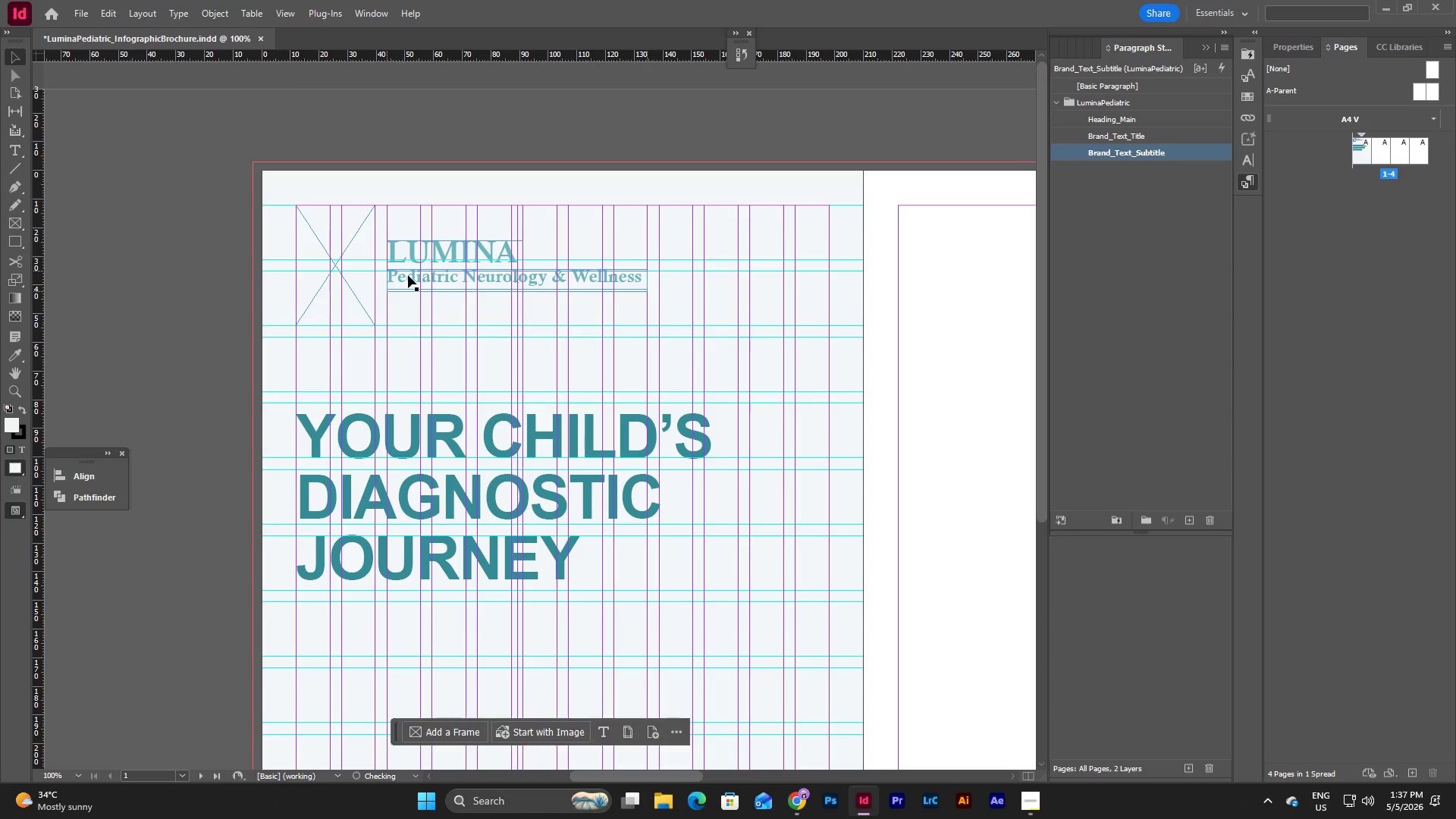 
left_click([683, 292])
 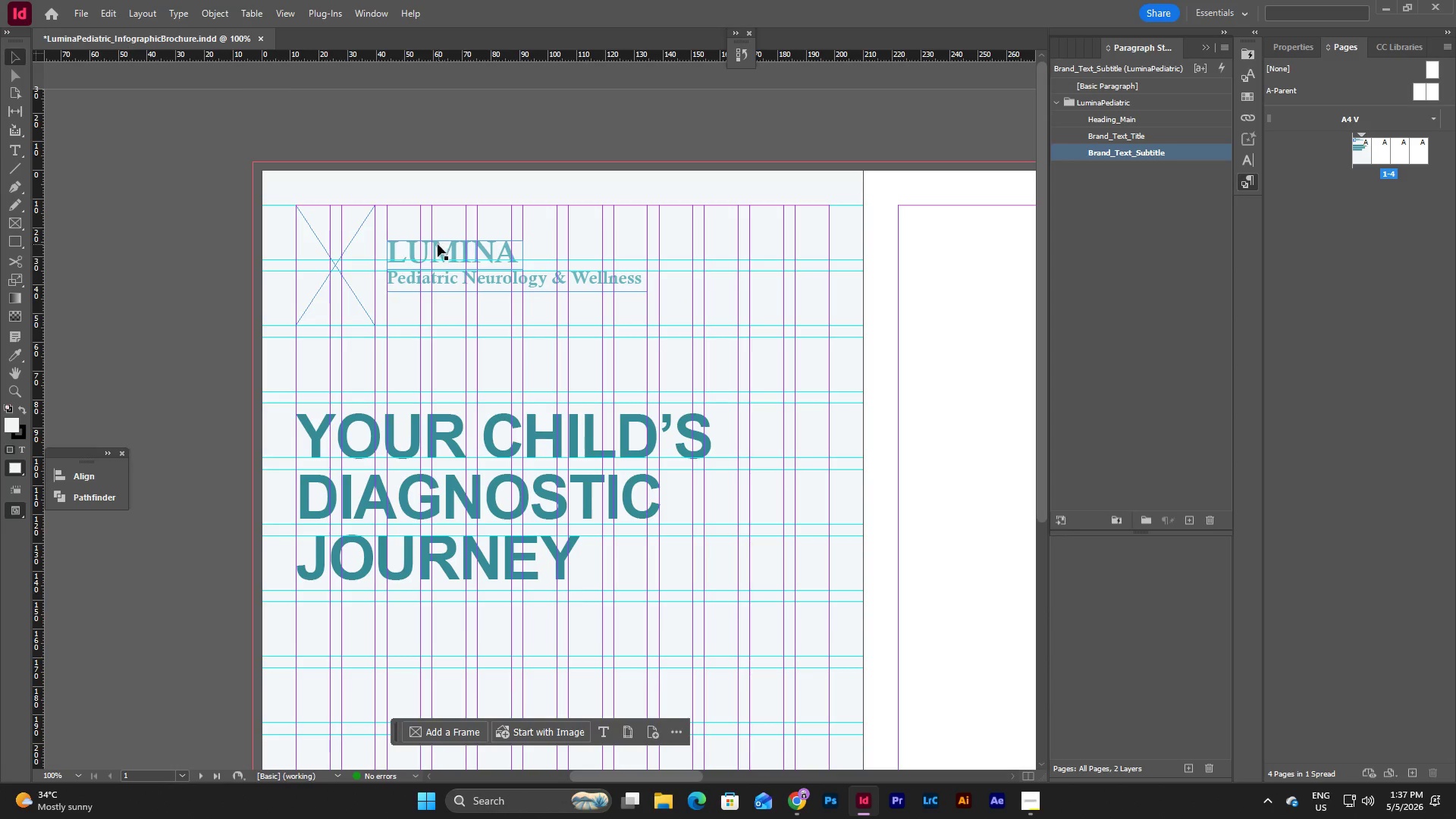 
left_click_drag(start_coordinate=[438, 237], to_coordinate=[441, 231])
 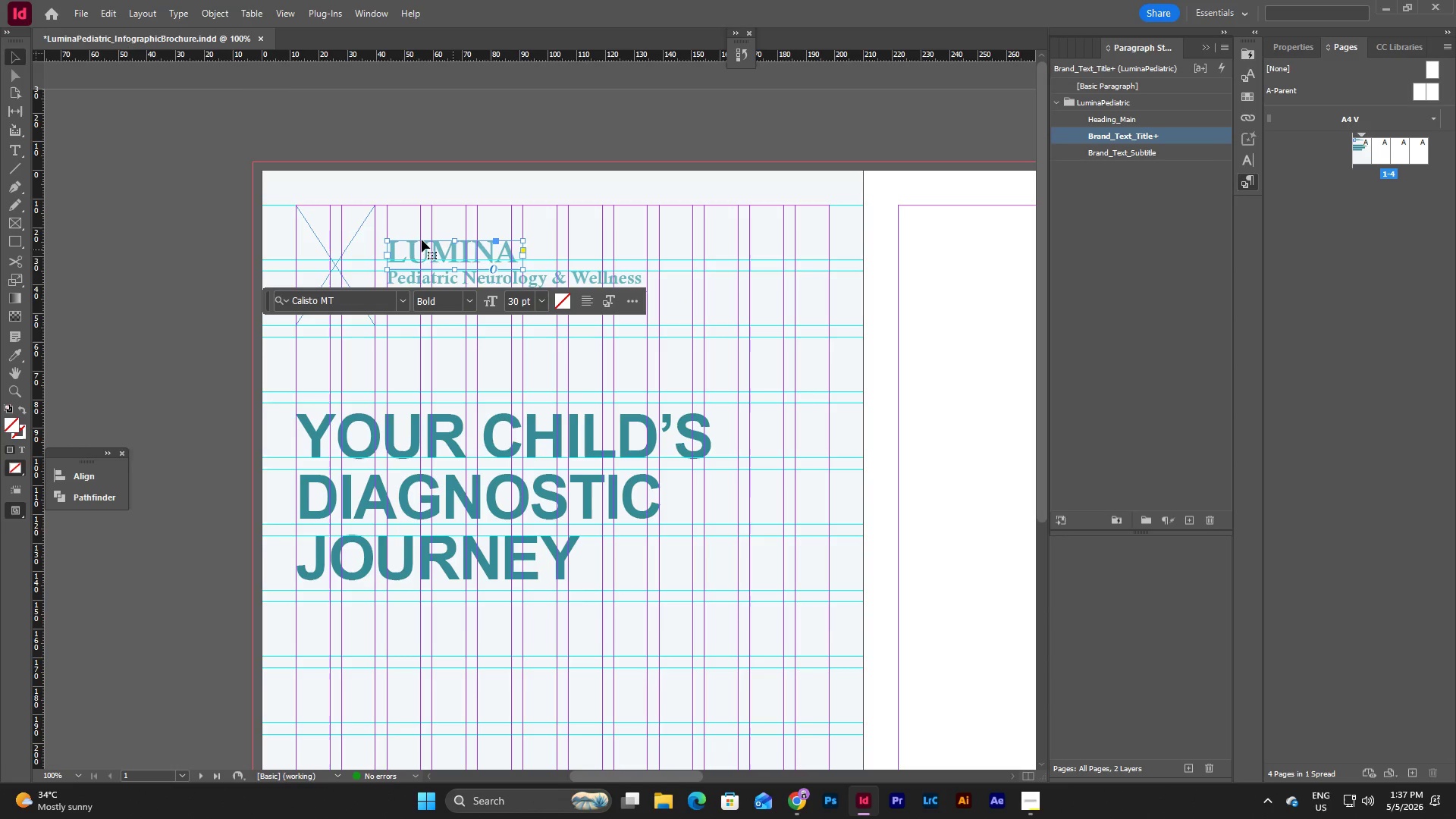 
left_click_drag(start_coordinate=[443, 252], to_coordinate=[444, 228])
 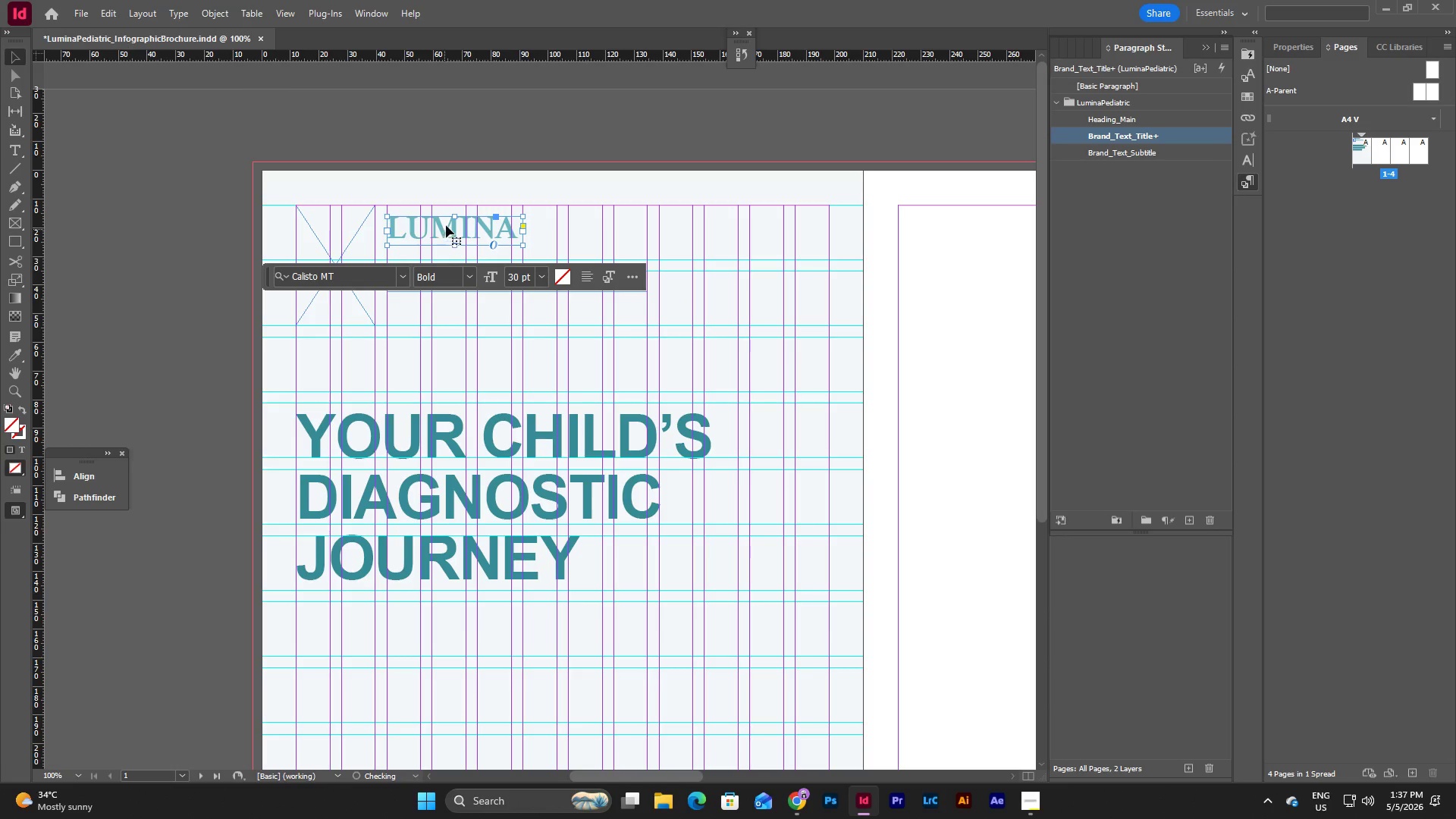 
left_click_drag(start_coordinate=[446, 224], to_coordinate=[447, 233])
 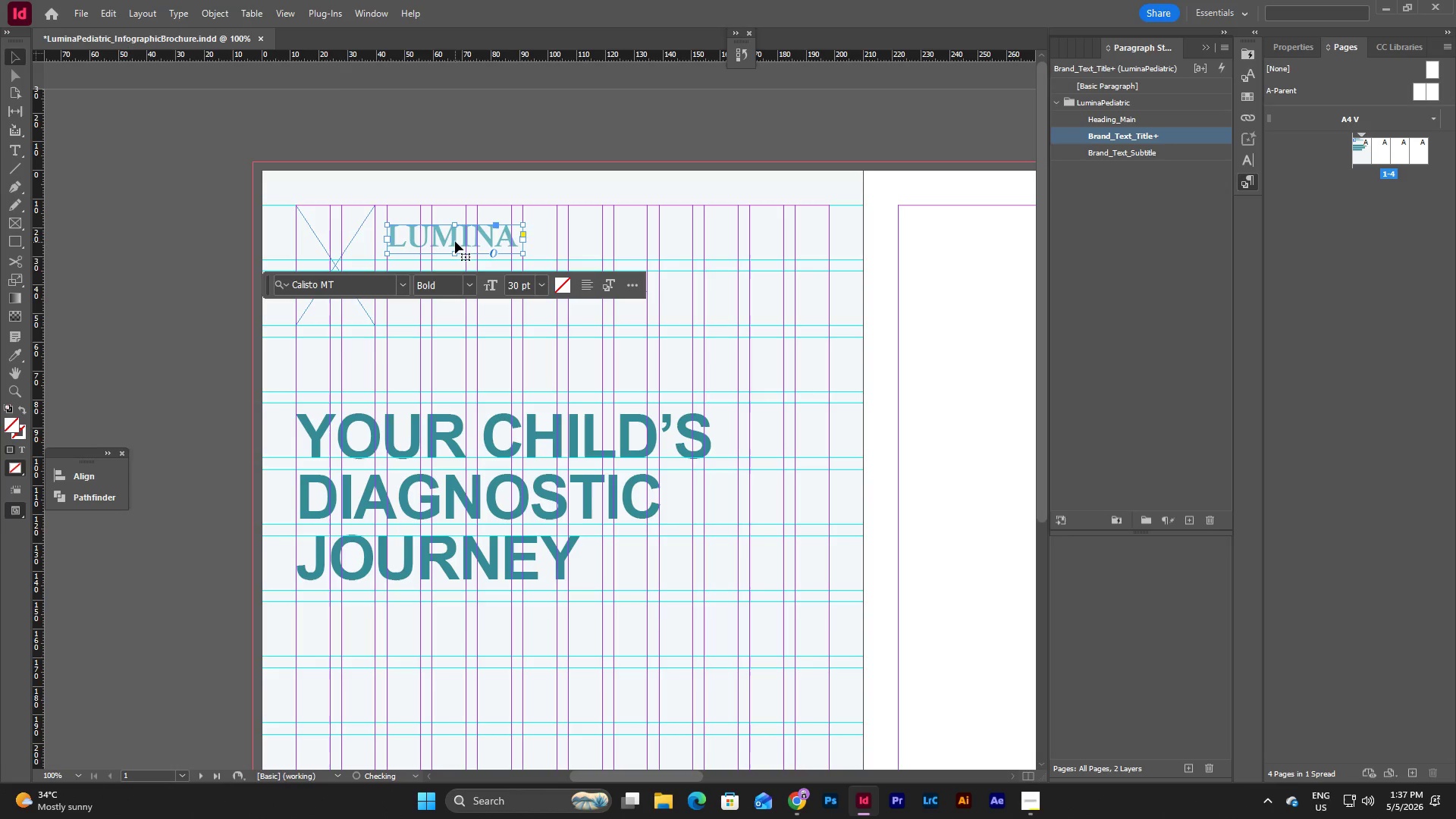 
left_click_drag(start_coordinate=[455, 240], to_coordinate=[748, 369])
 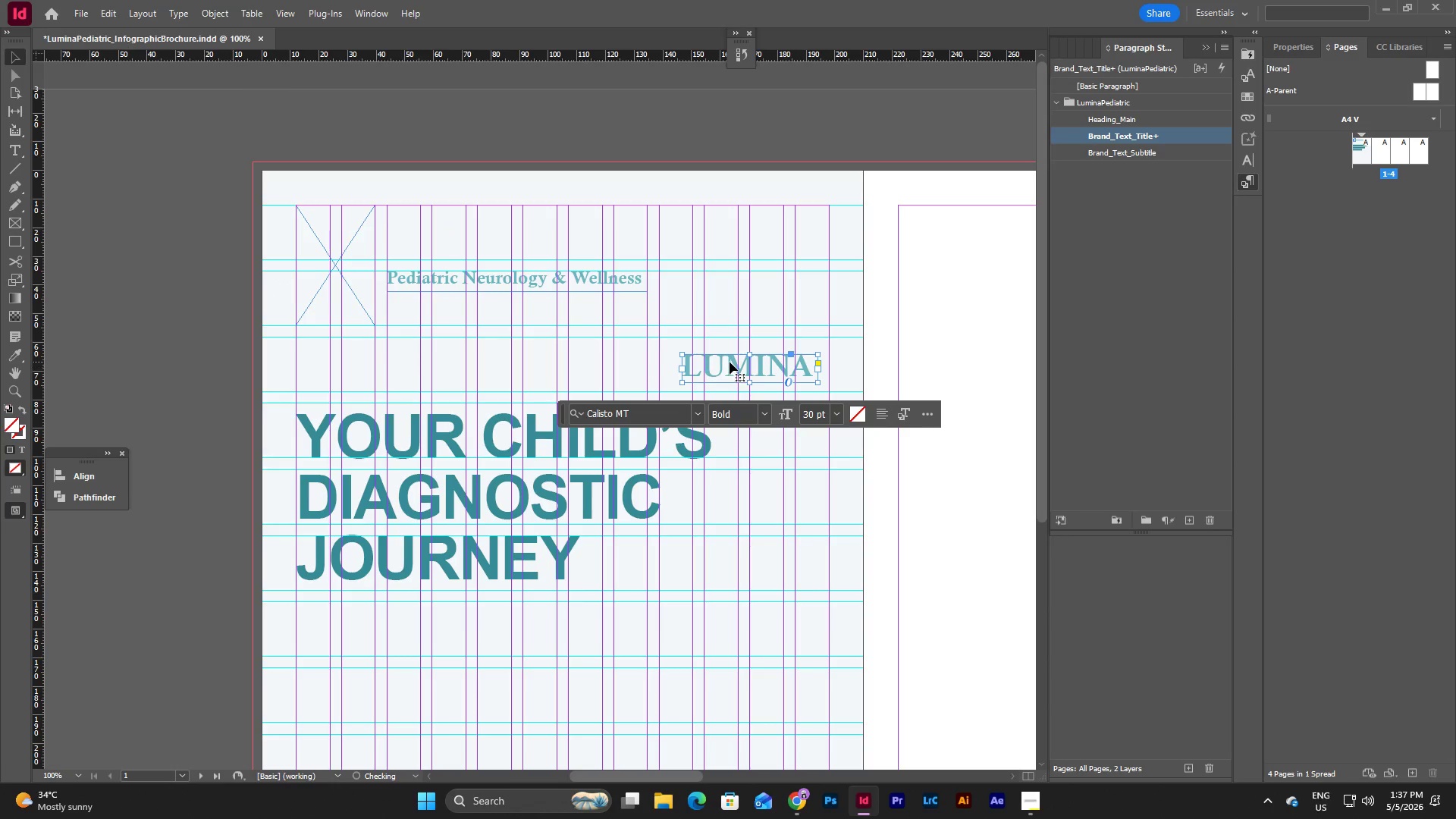 
left_click_drag(start_coordinate=[730, 362], to_coordinate=[435, 241])
 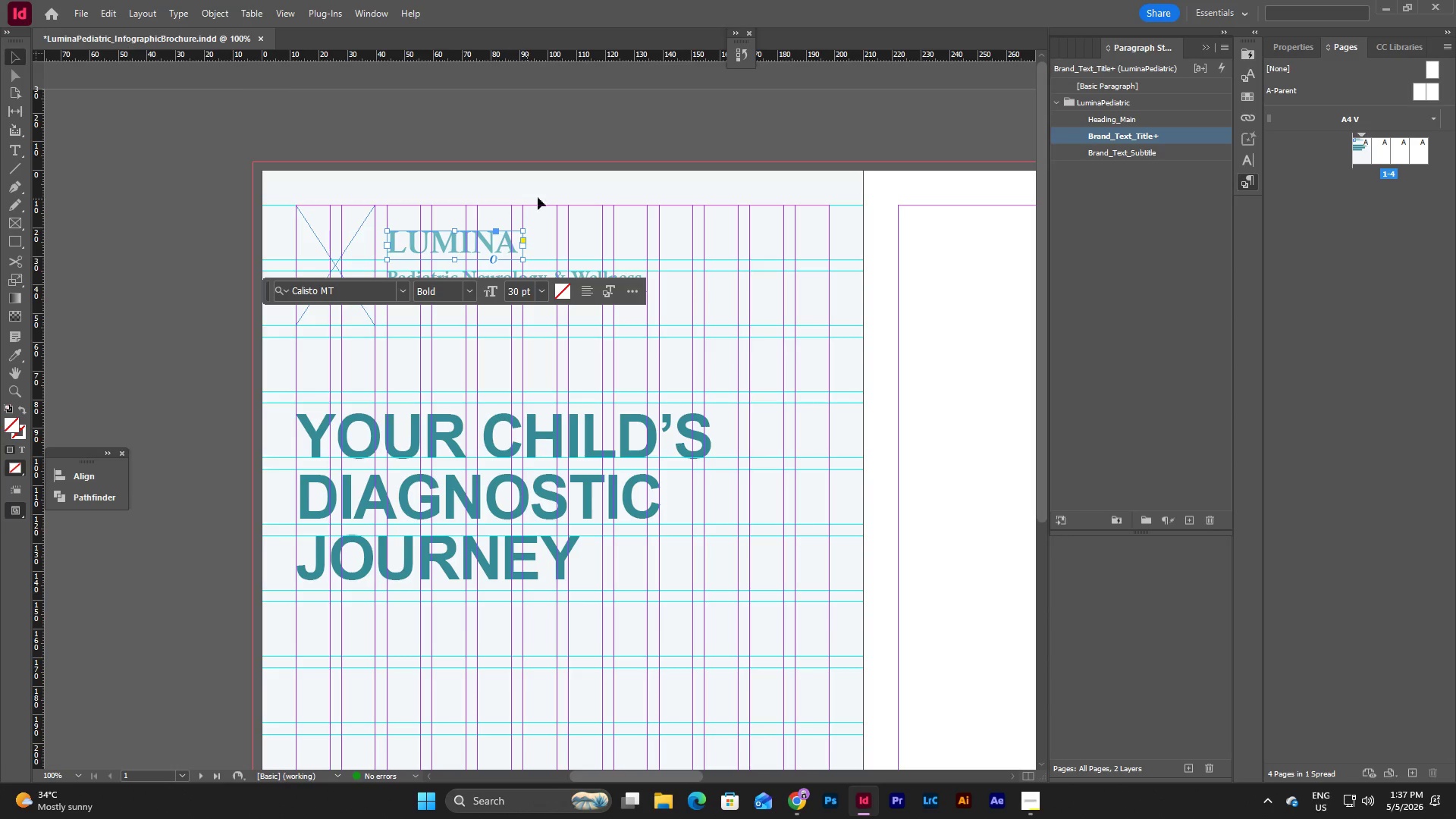 
left_click([548, 192])
 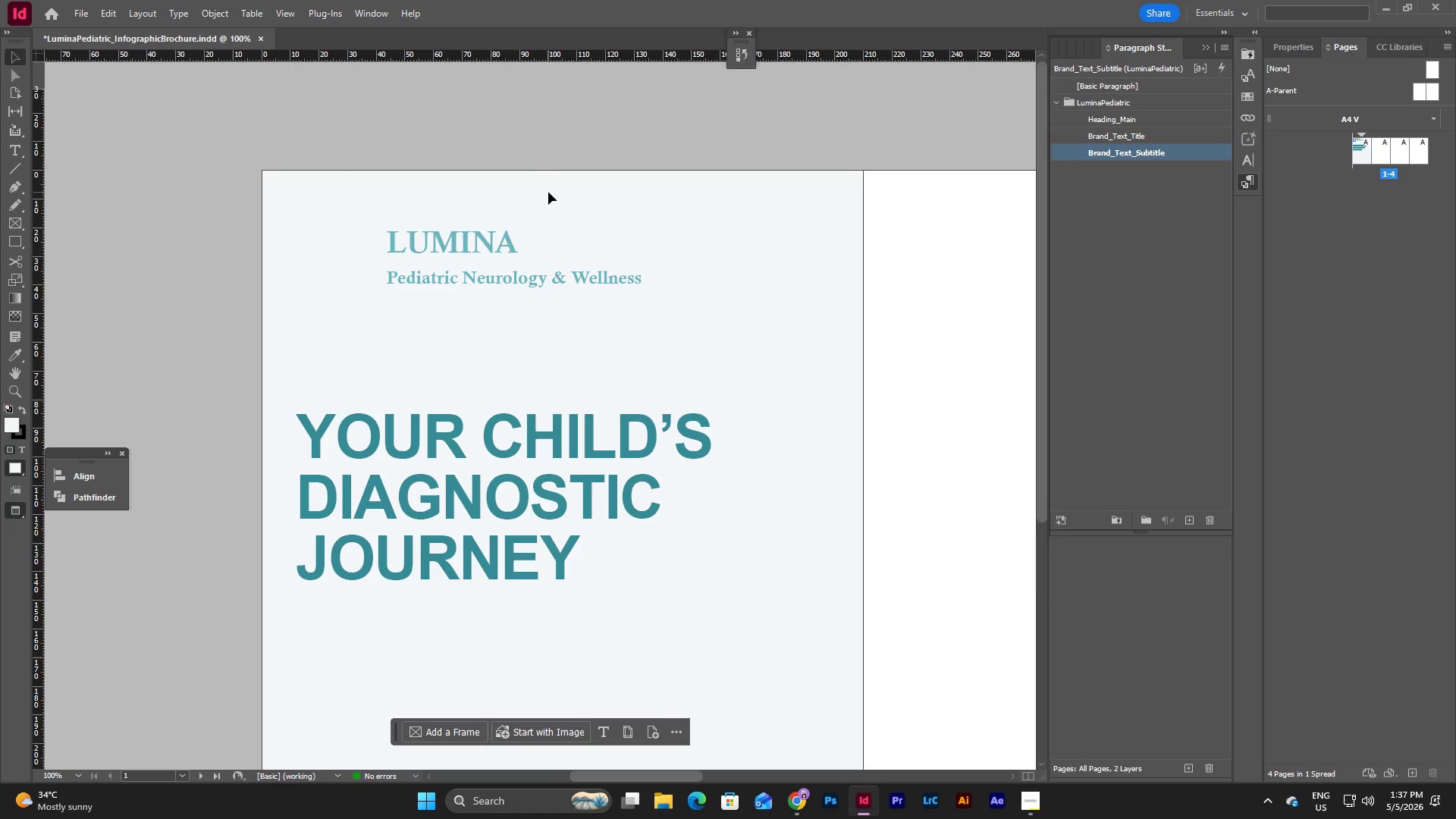 
type(ww)
 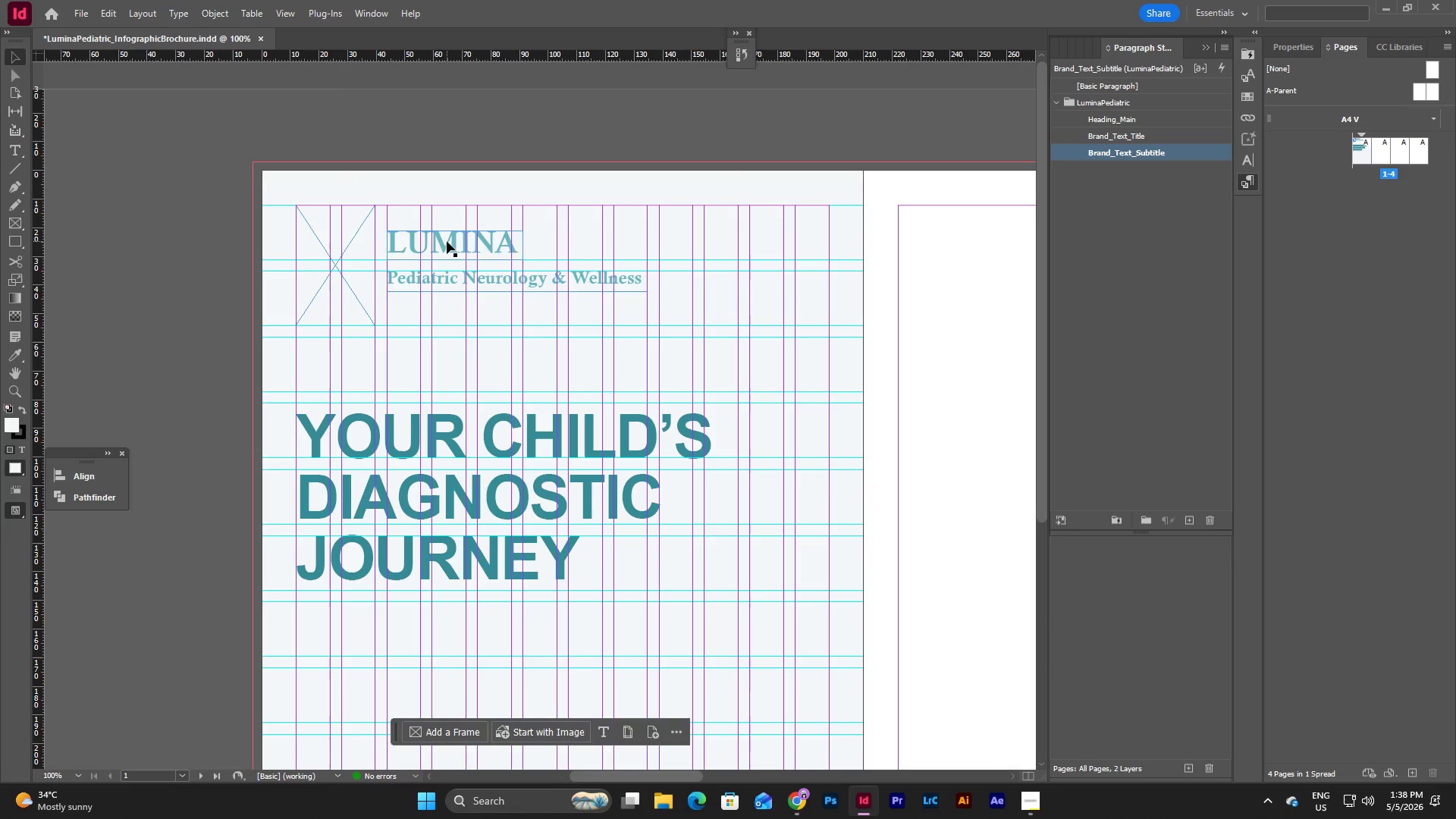 
left_click_drag(start_coordinate=[447, 241], to_coordinate=[447, 248])
 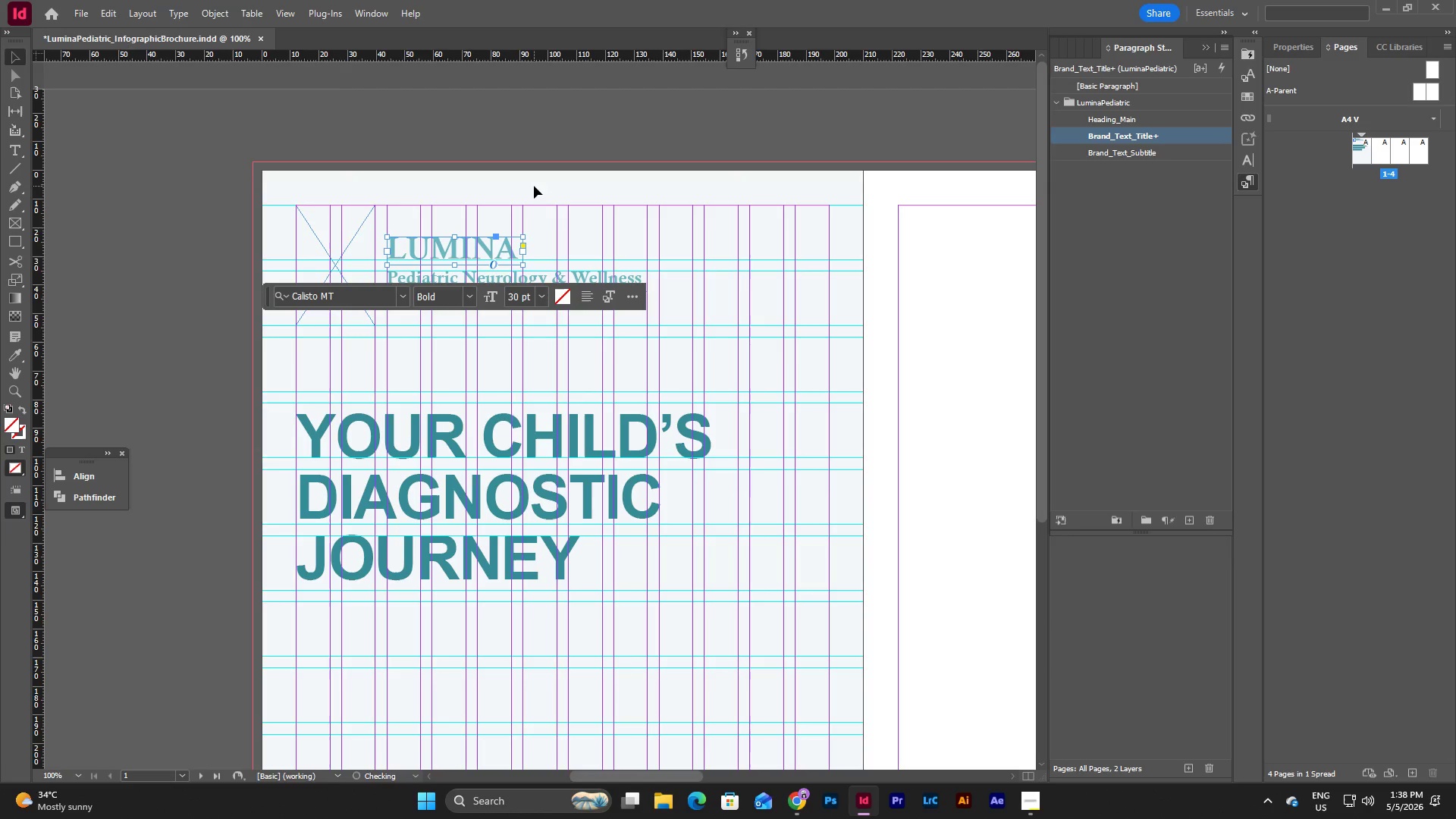 
left_click([534, 186])
 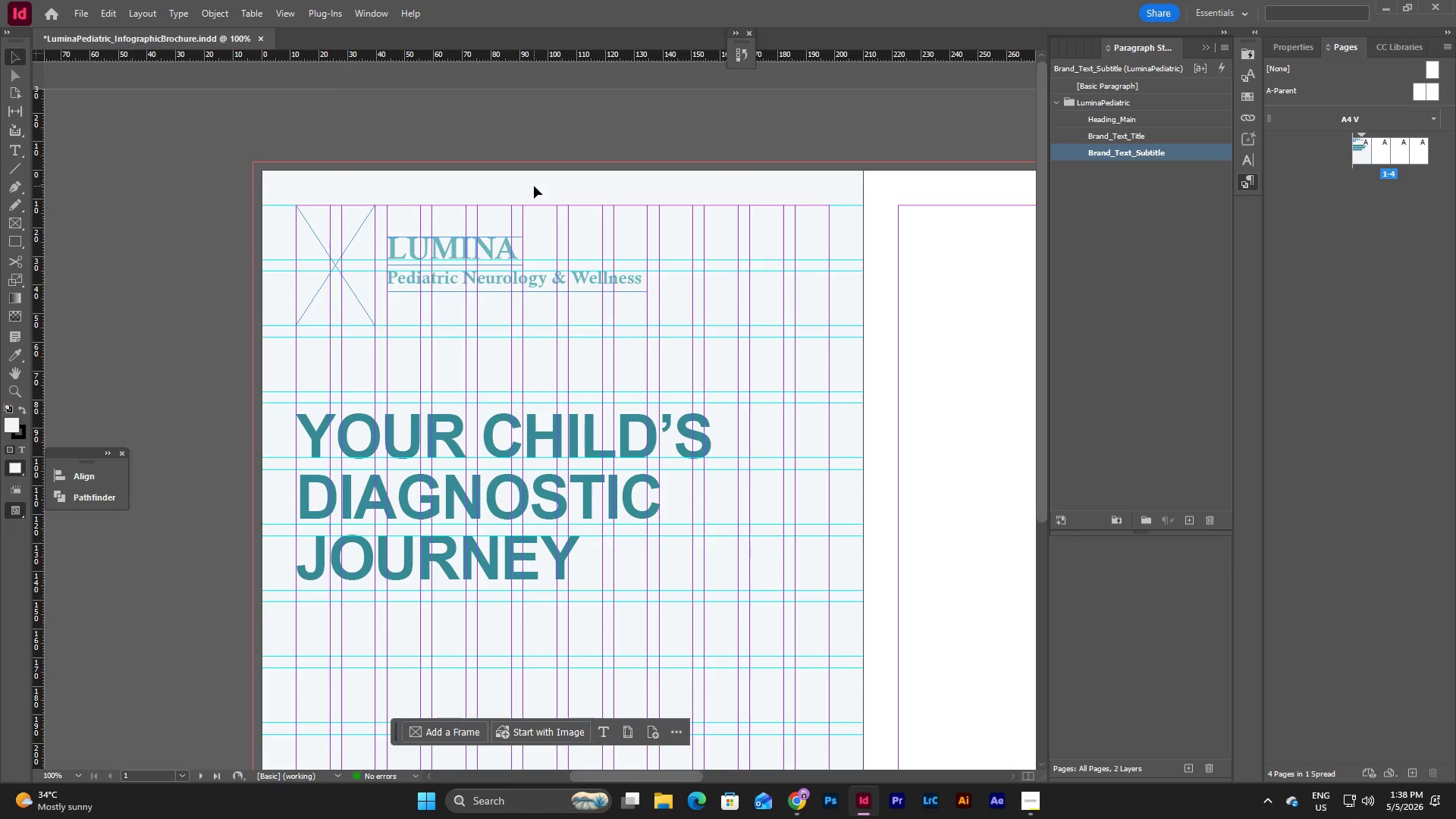 
type(ww)
 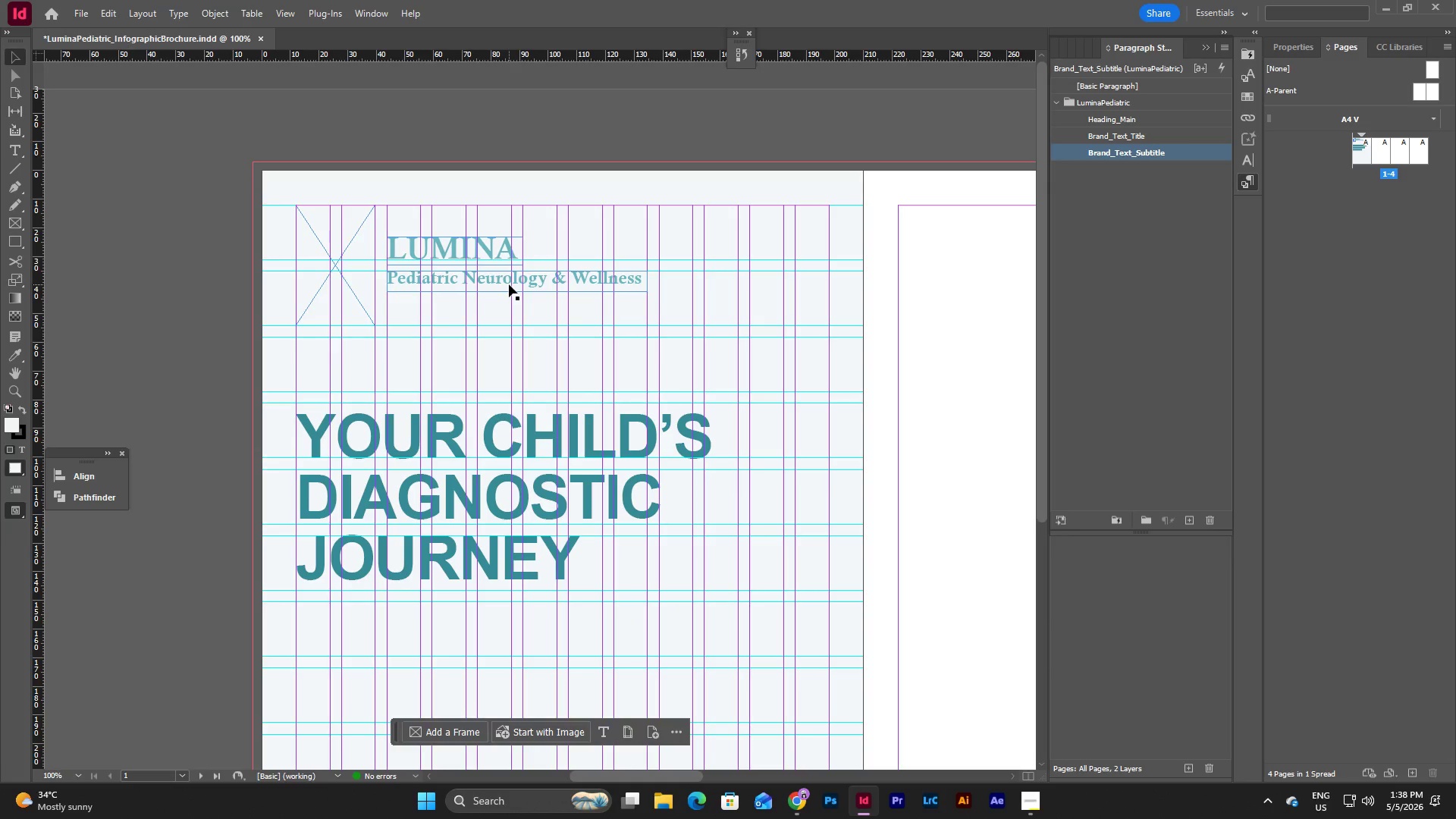 
type(ww)
 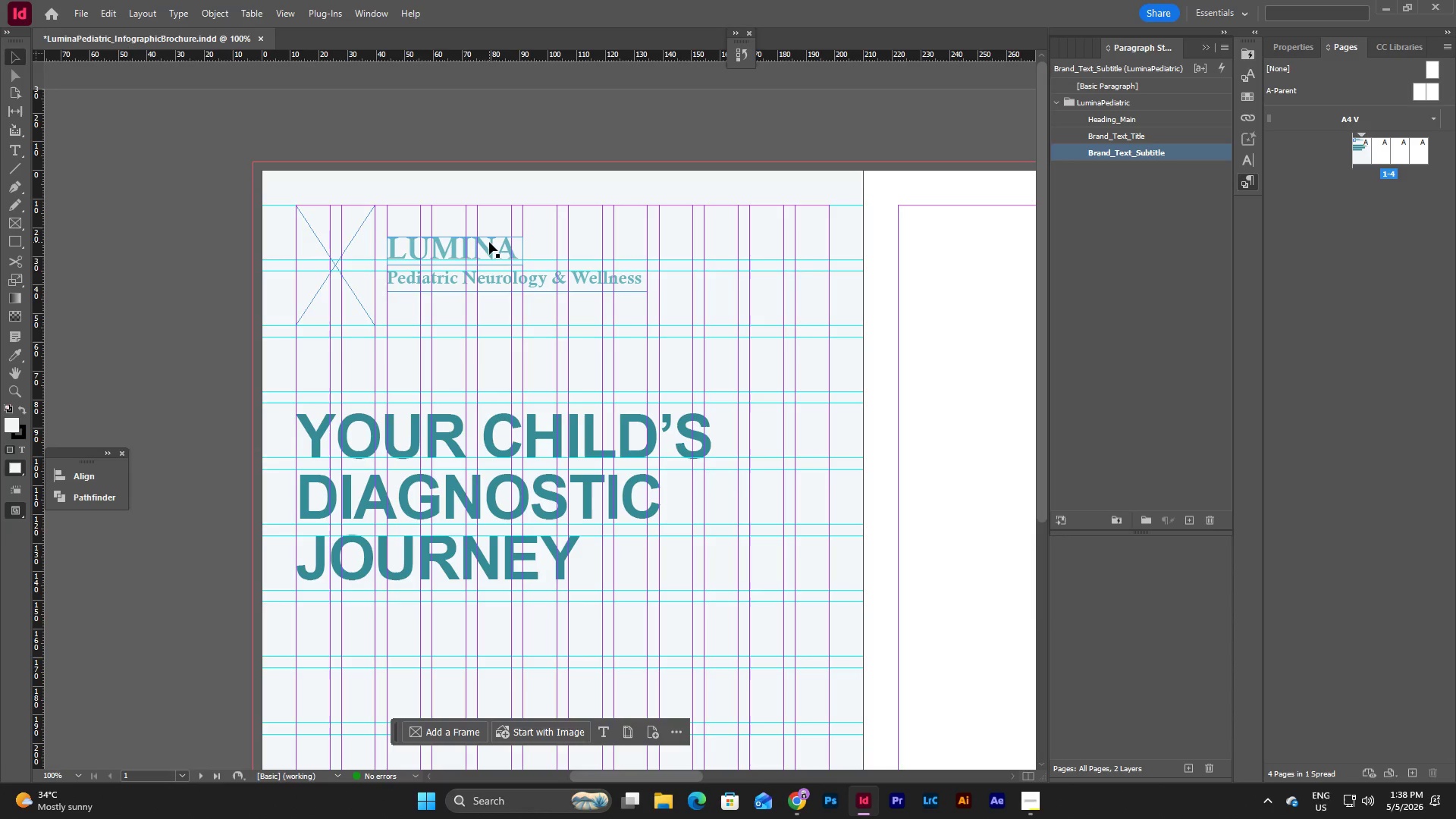 
left_click_drag(start_coordinate=[489, 242], to_coordinate=[489, 247])
 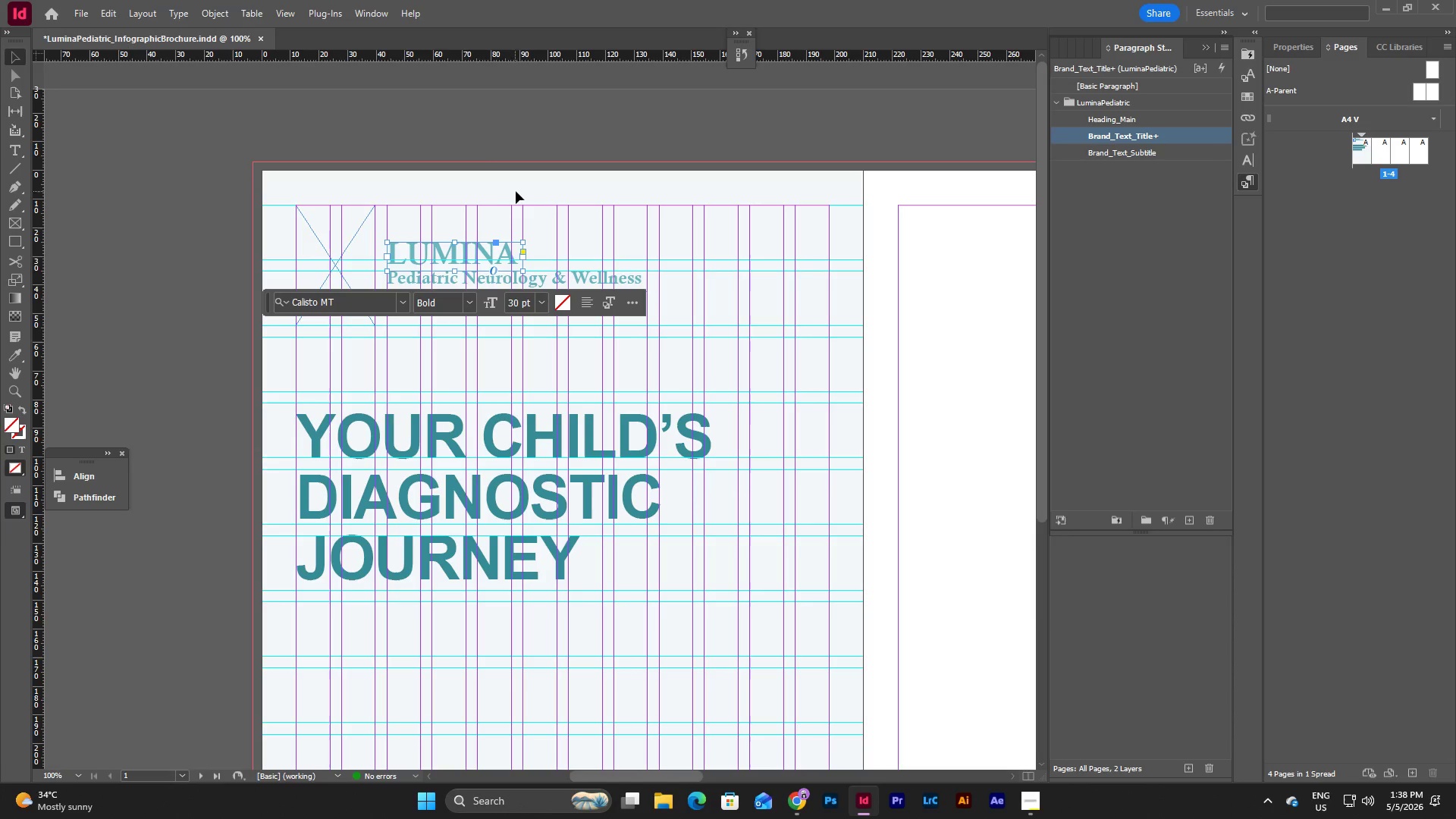 
left_click([516, 190])
 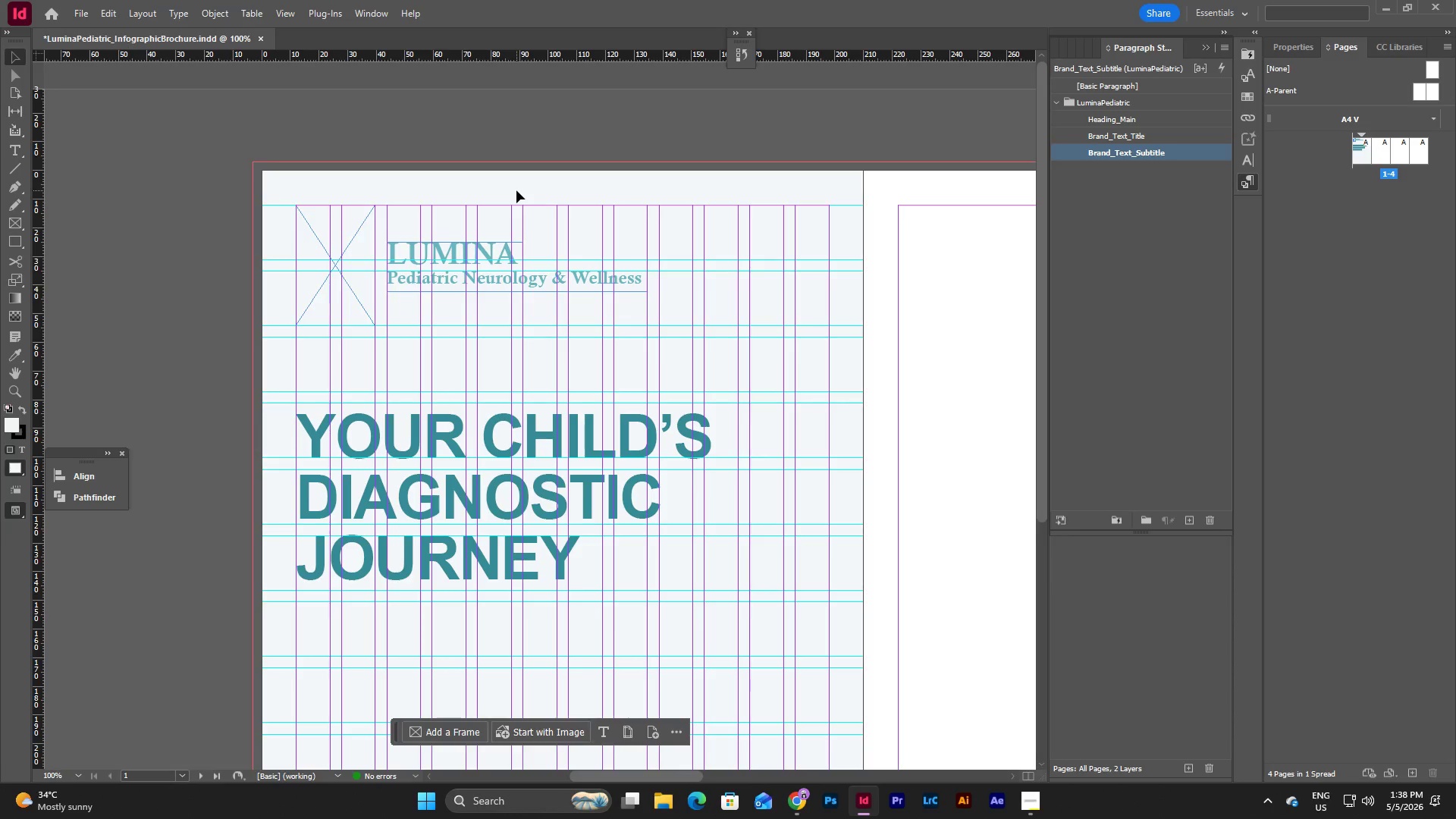 
type(wwwwww)
 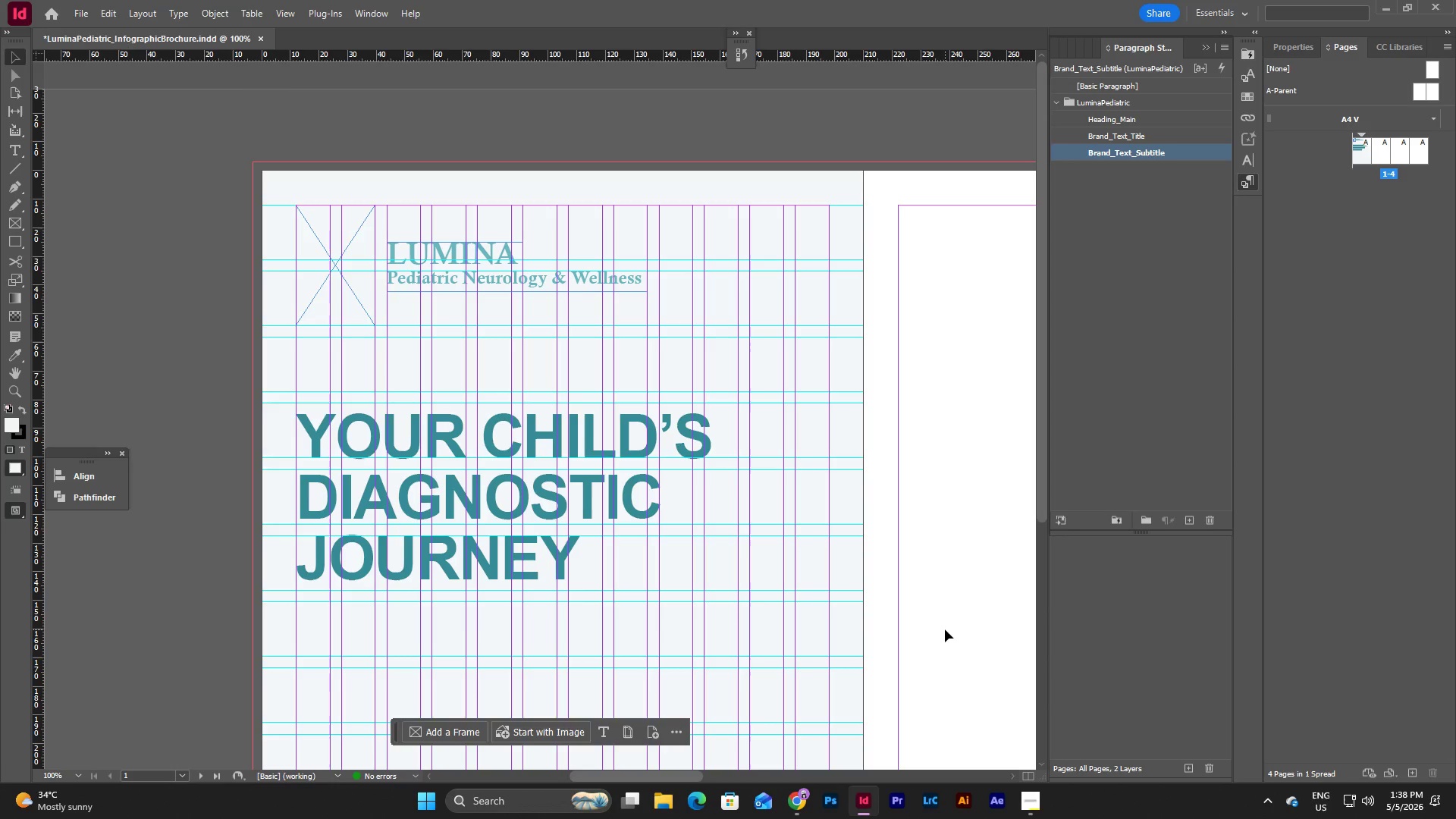 
wait(19.31)
 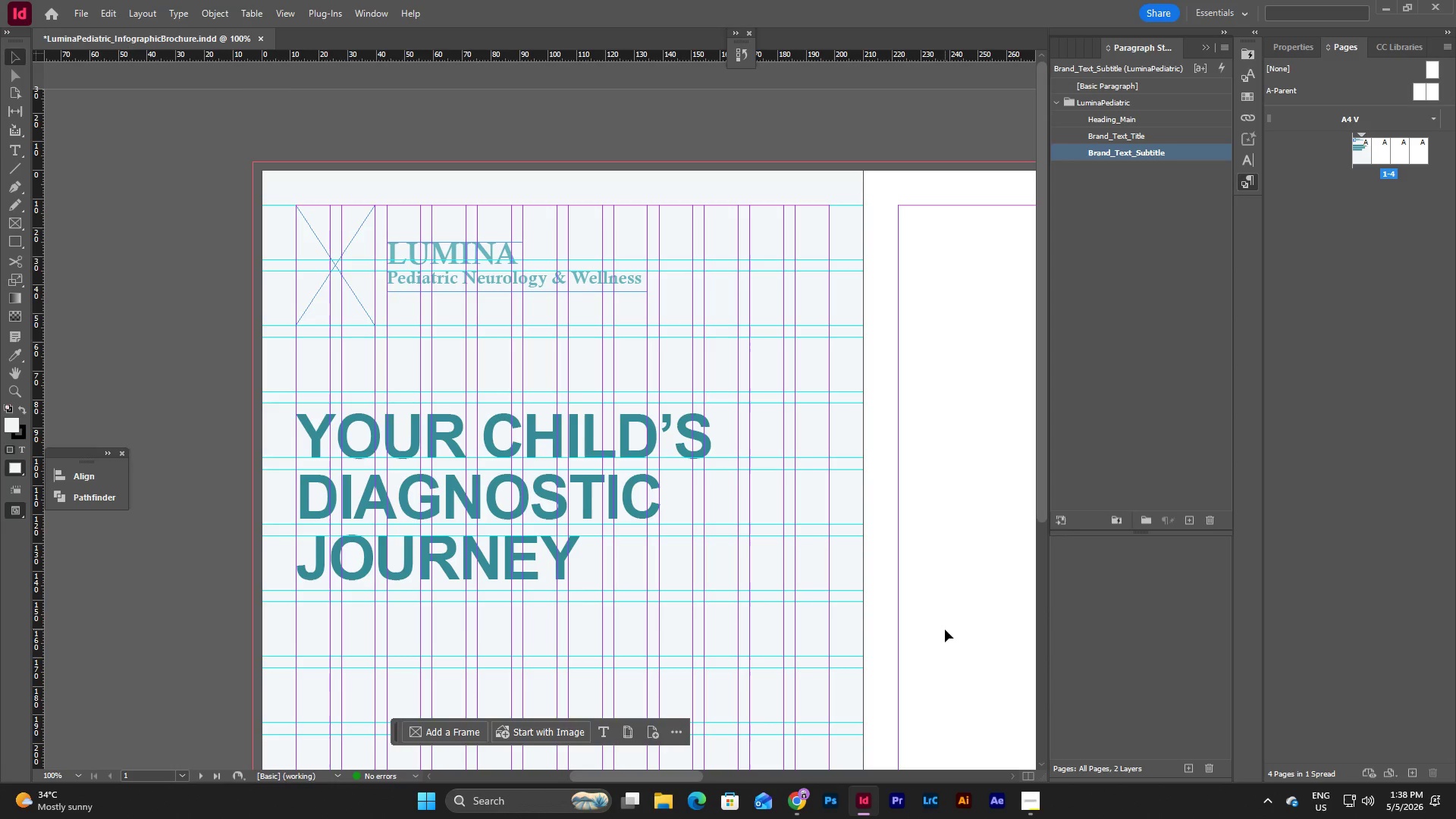 
left_click([799, 802])
 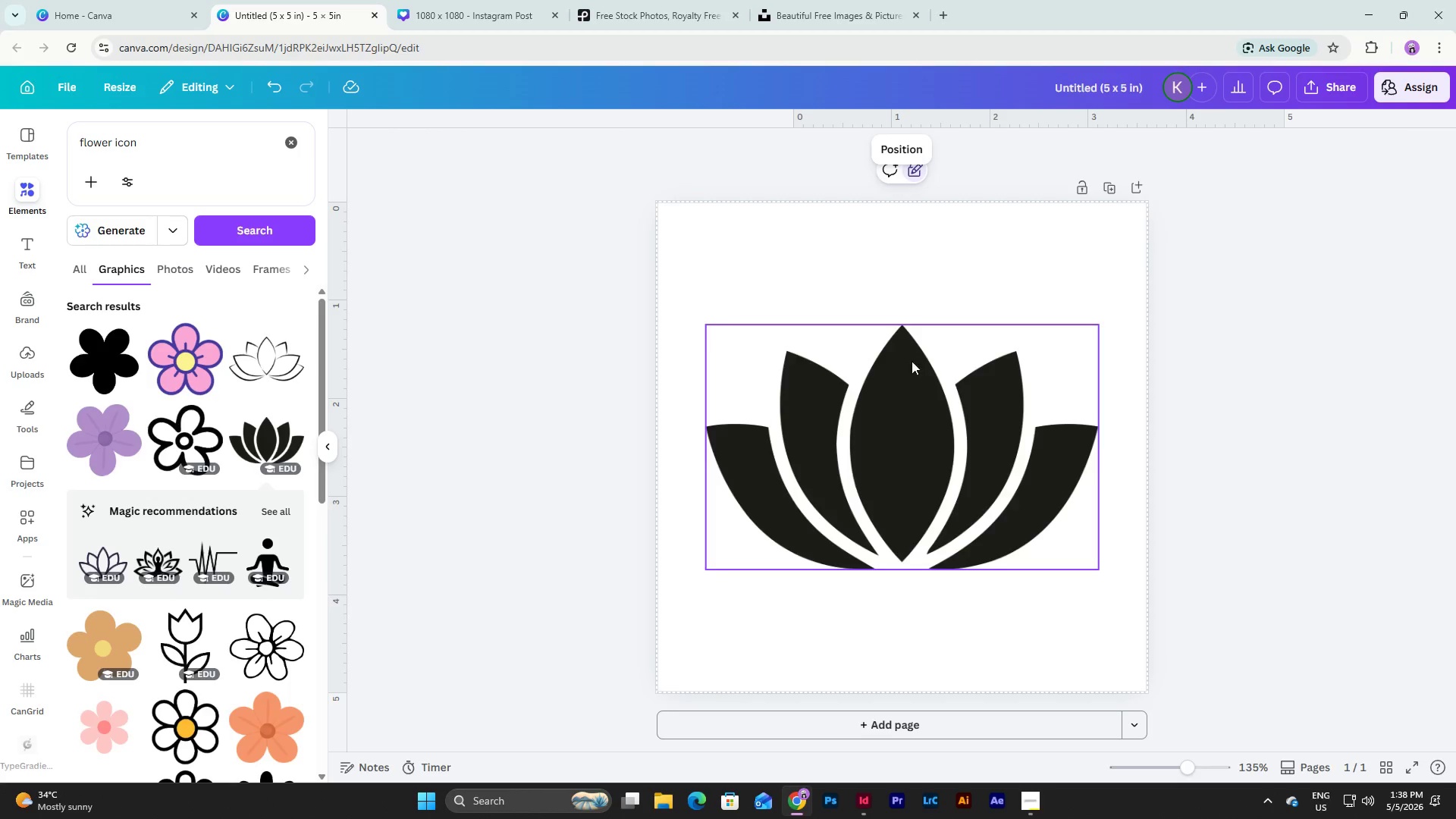 
left_click([854, 236])
 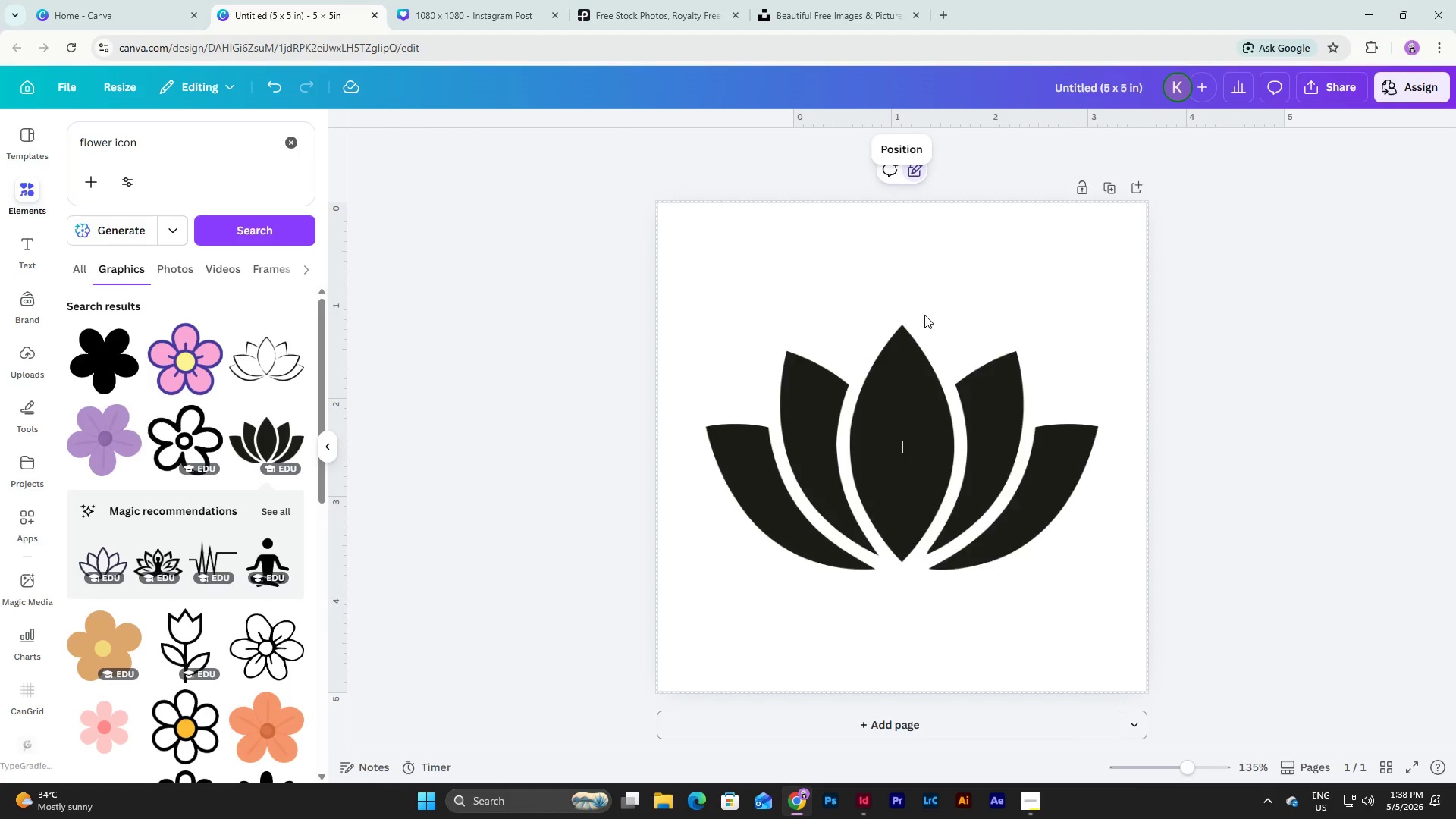 
left_click([926, 432])
 